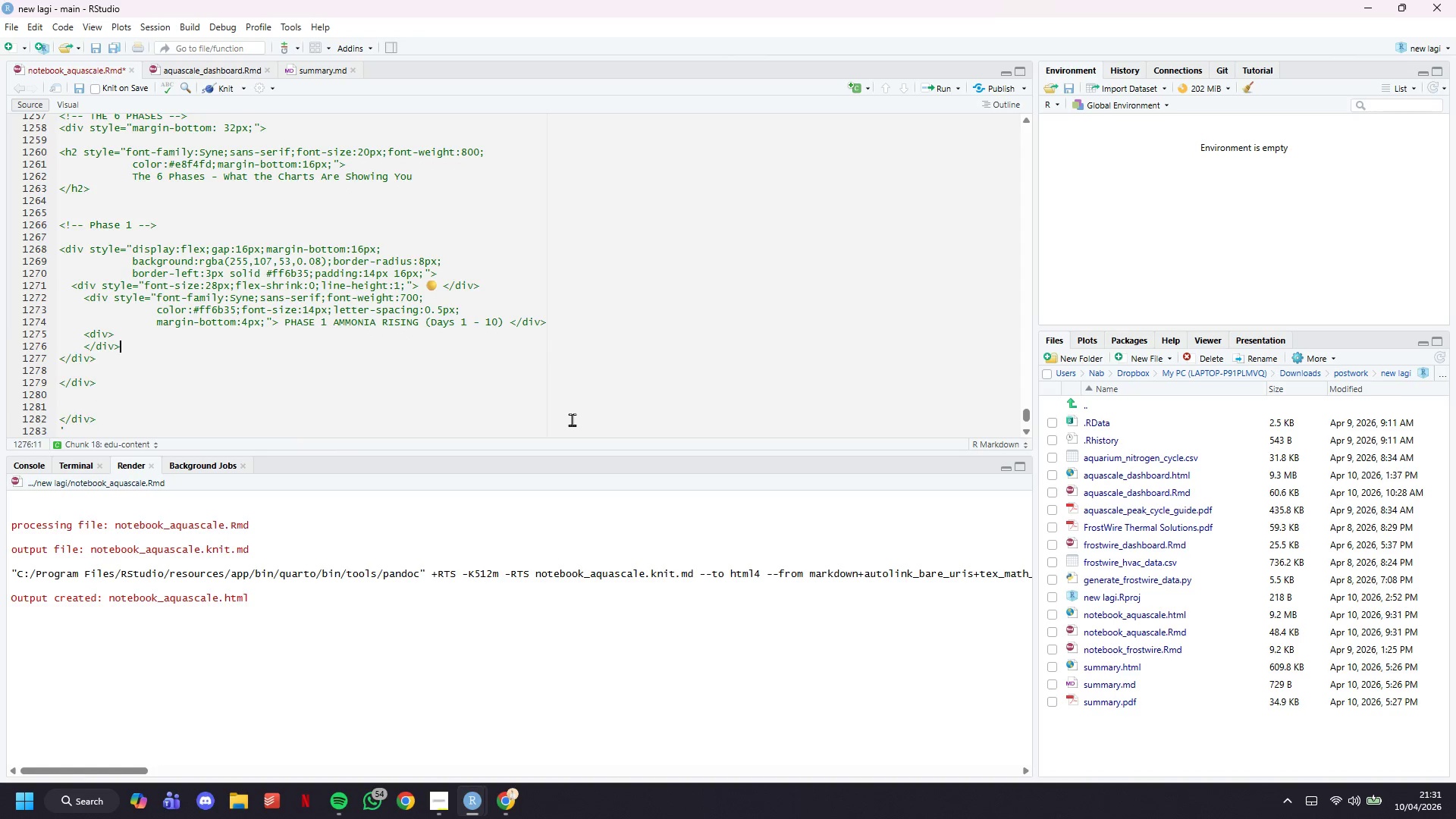 
key(Backspace)
 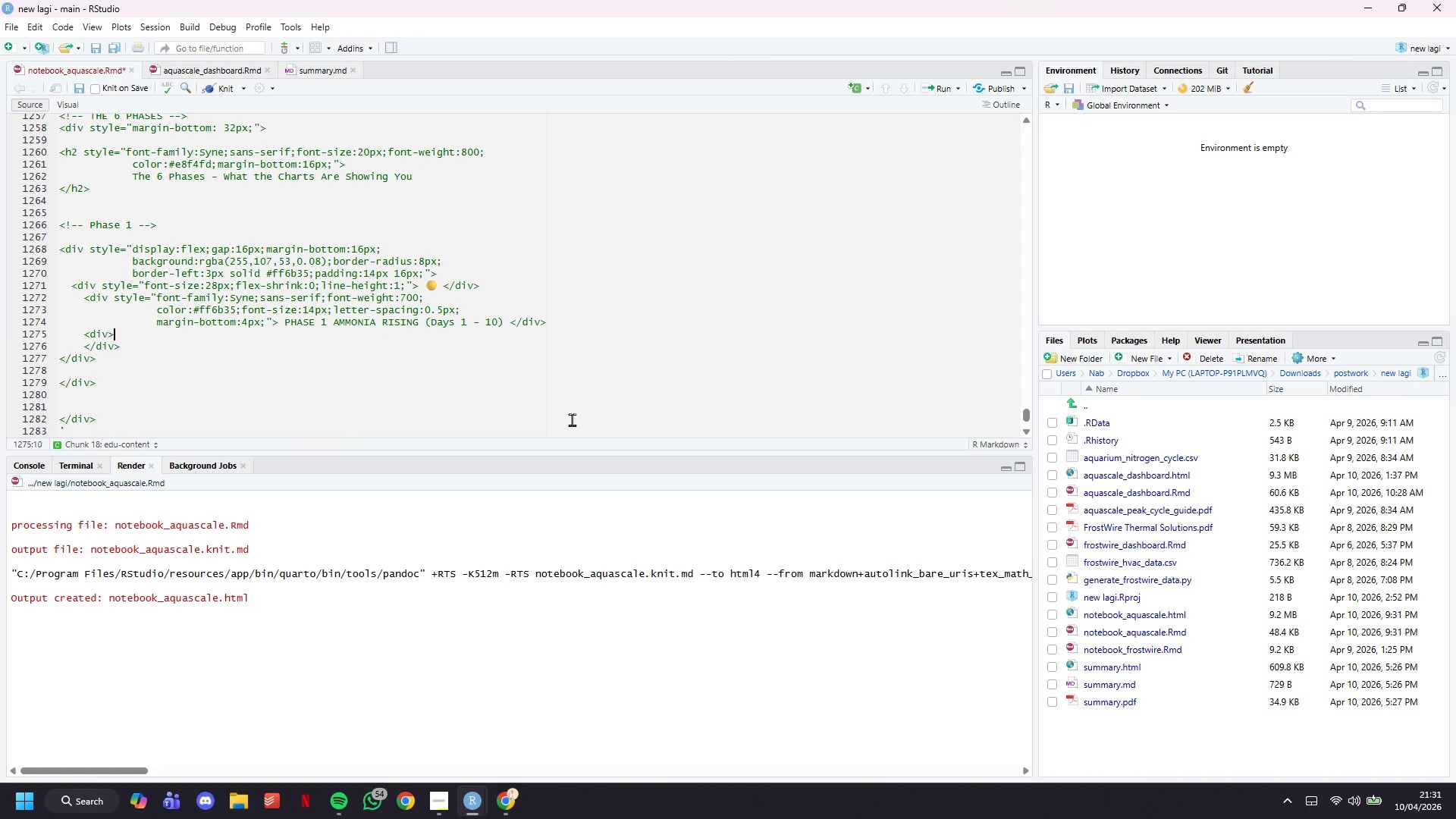 
key(ArrowUp)
 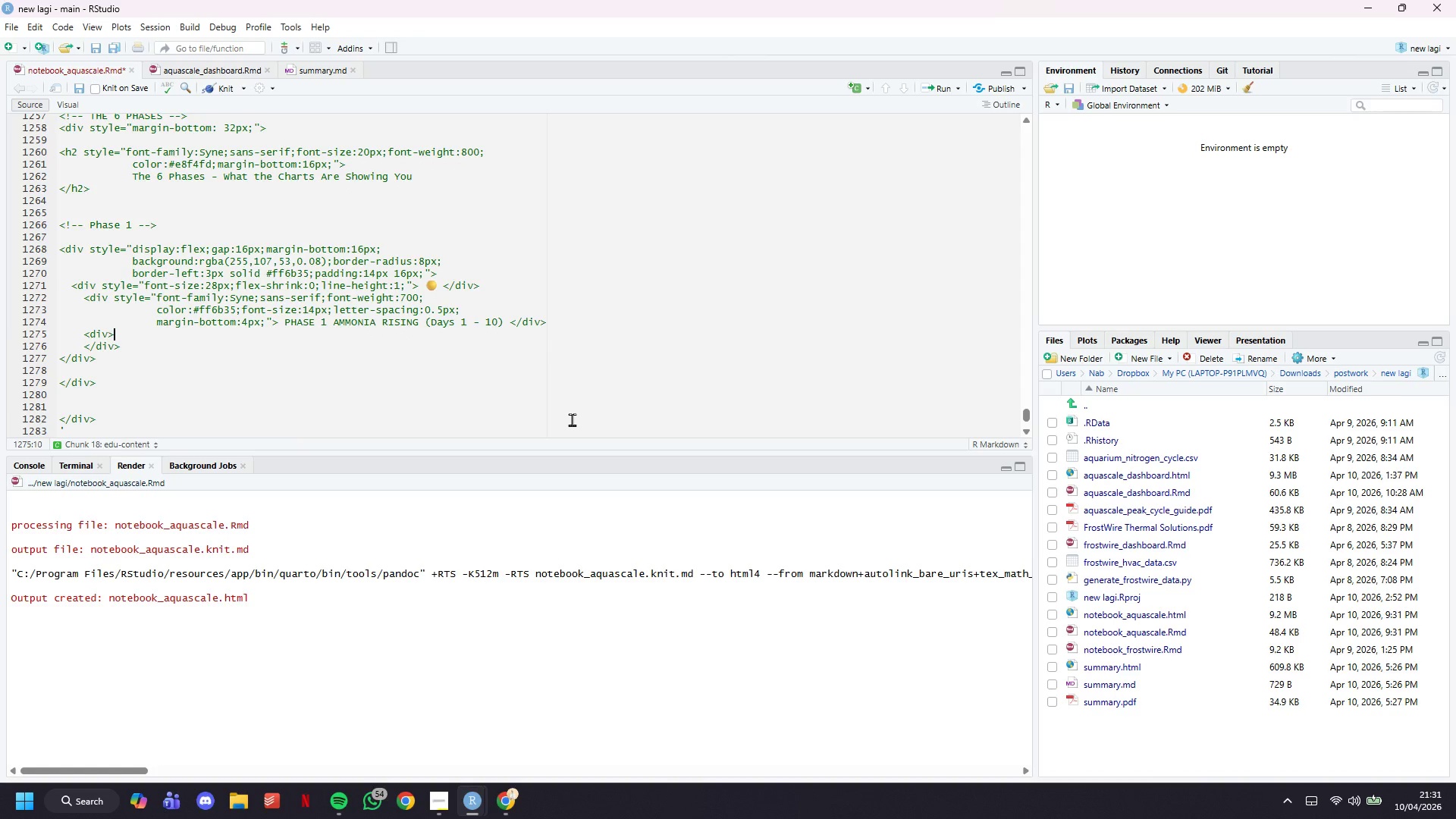 
key(ArrowLeft)
 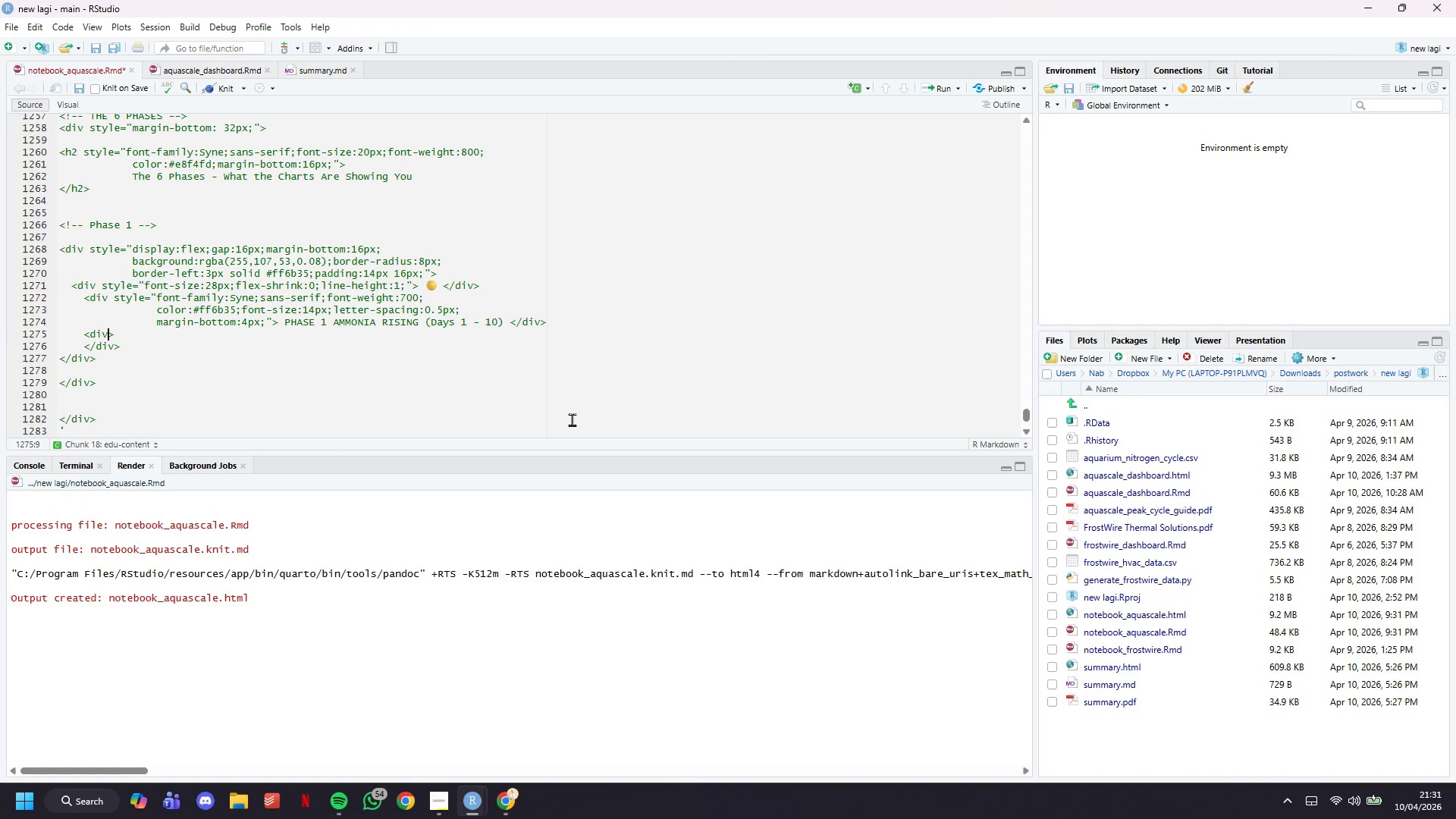 
key(ArrowRight)
 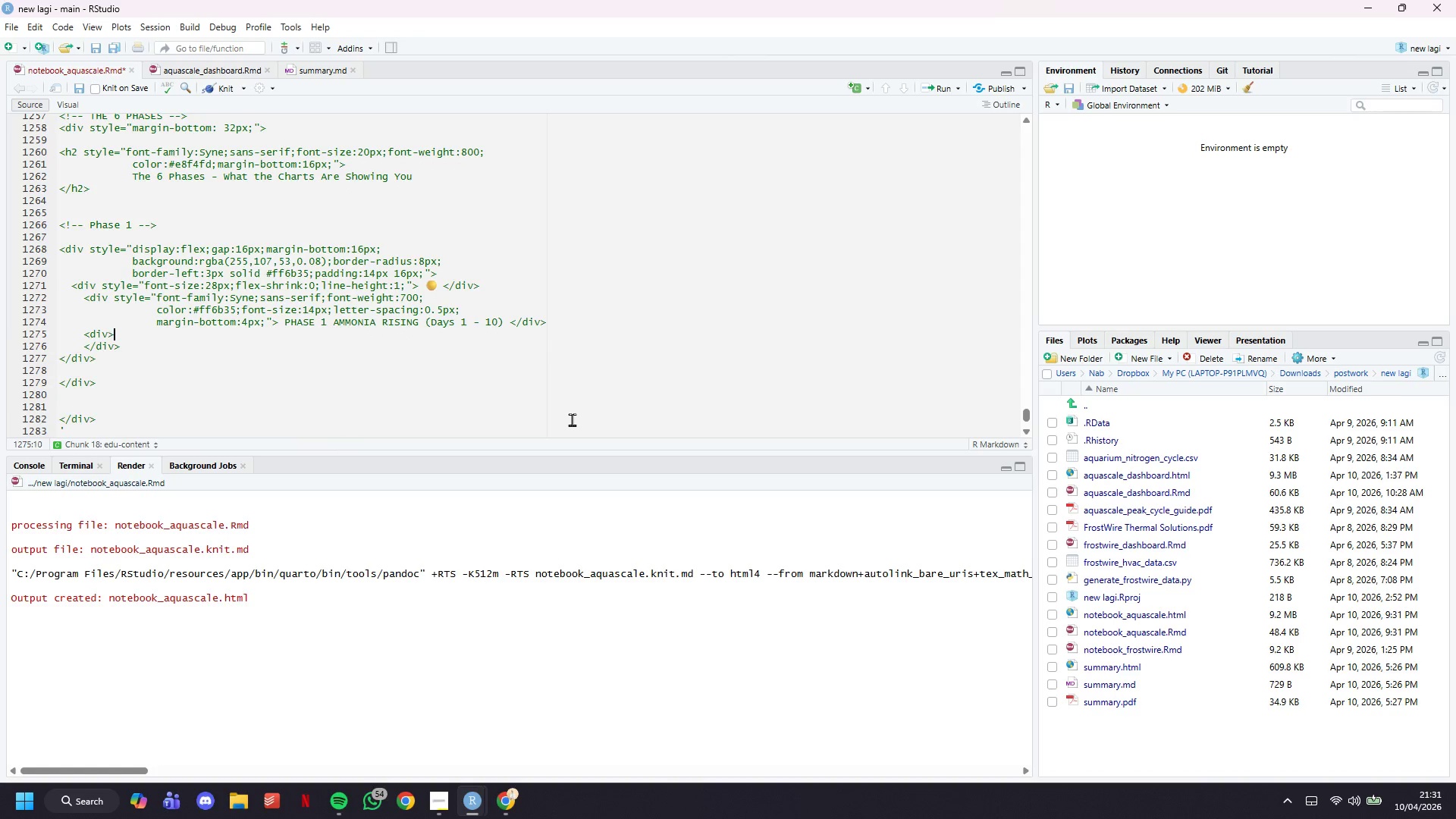 
key(Enter)
 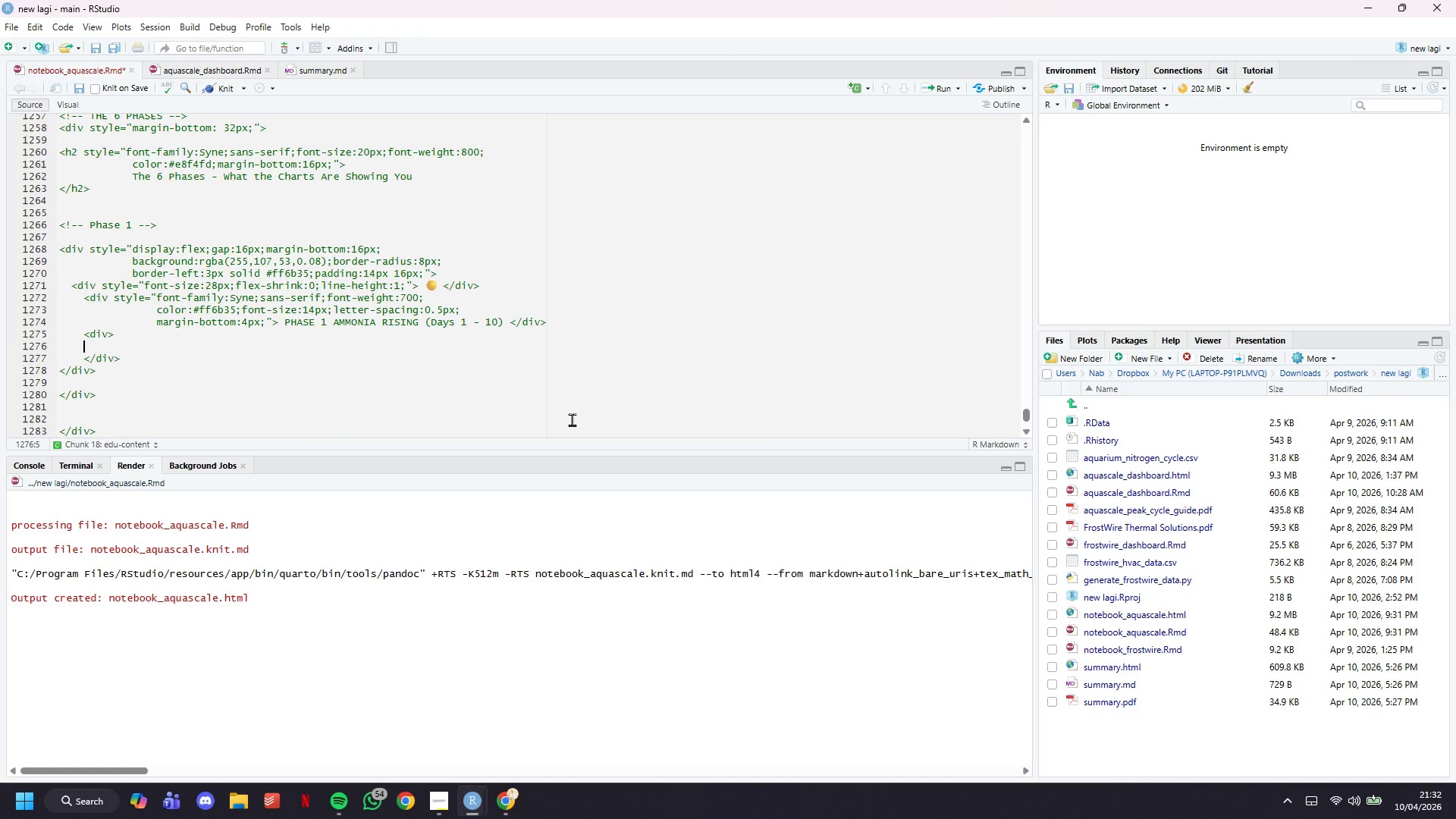 
wait(5.91)
 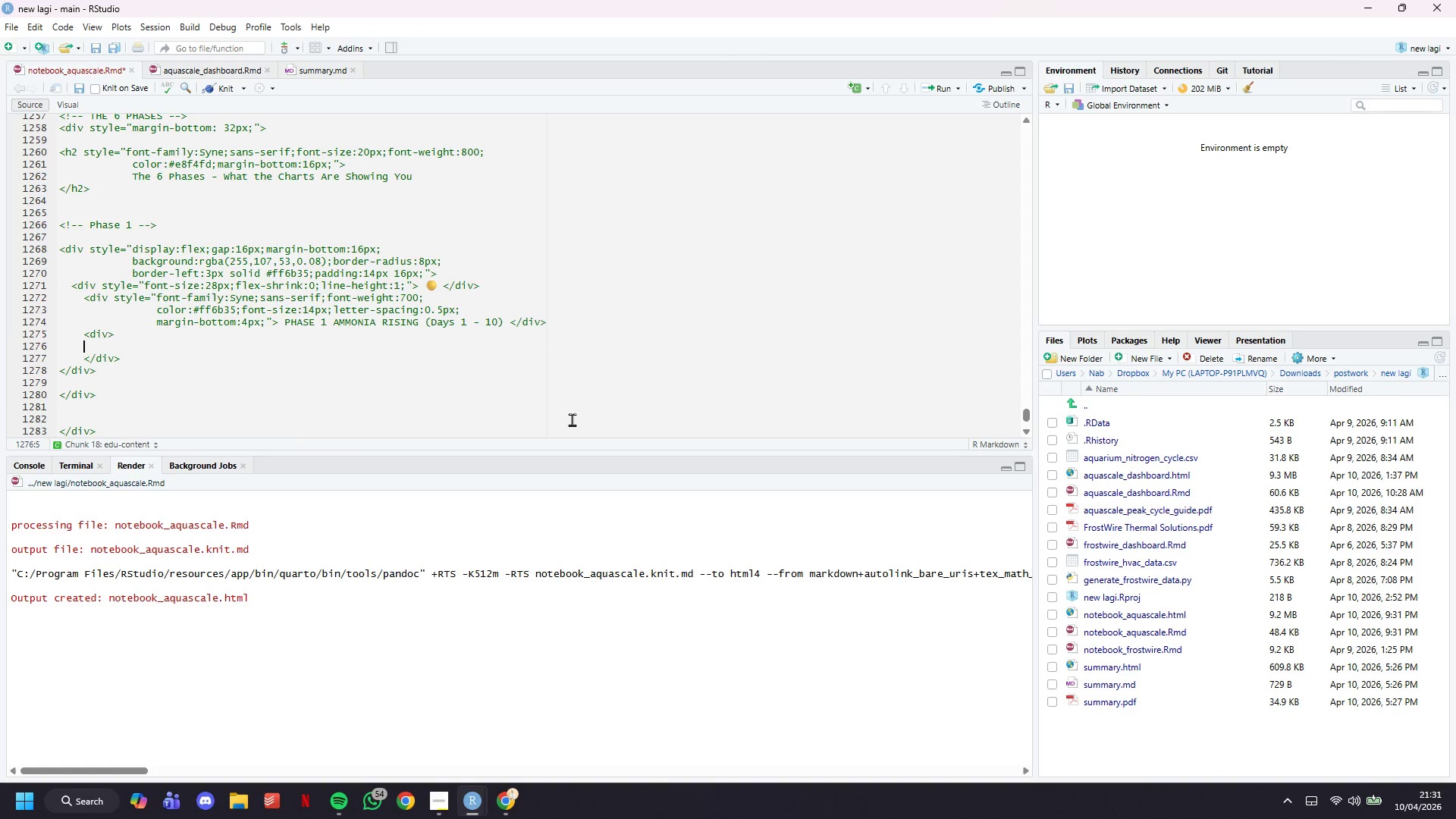 
key(ArrowUp)
 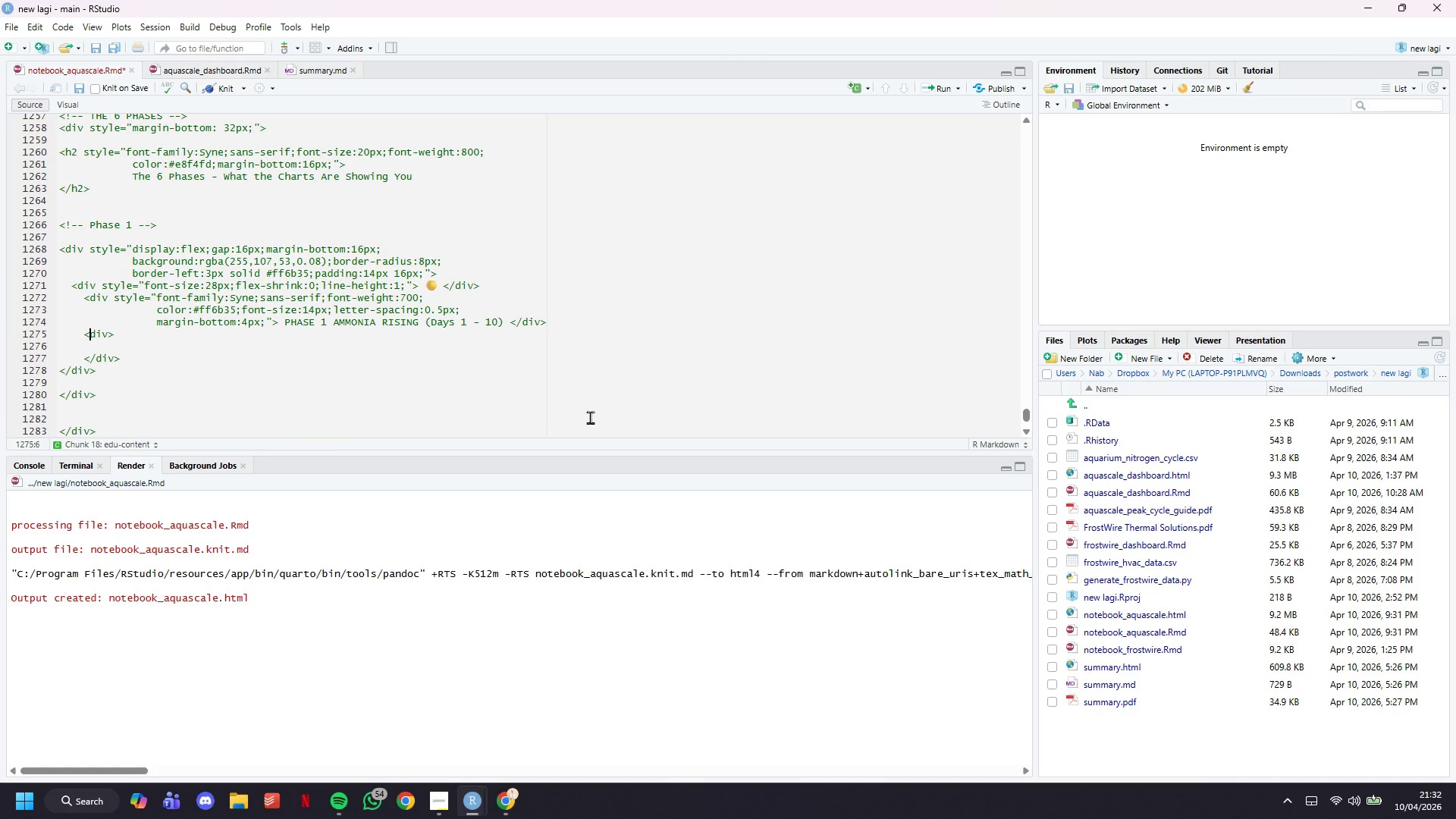 
key(ArrowRight)
 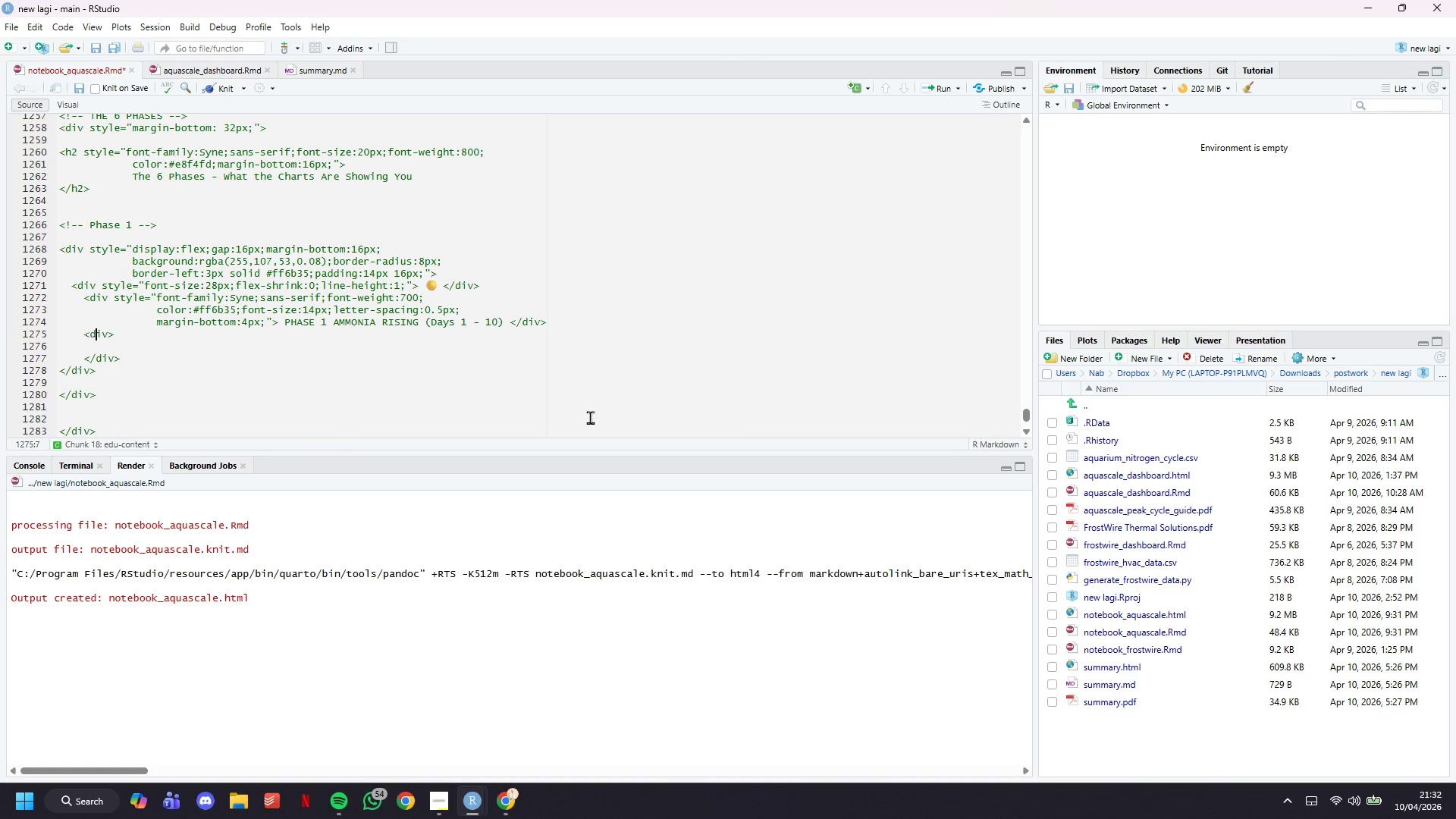 
key(ArrowRight)
 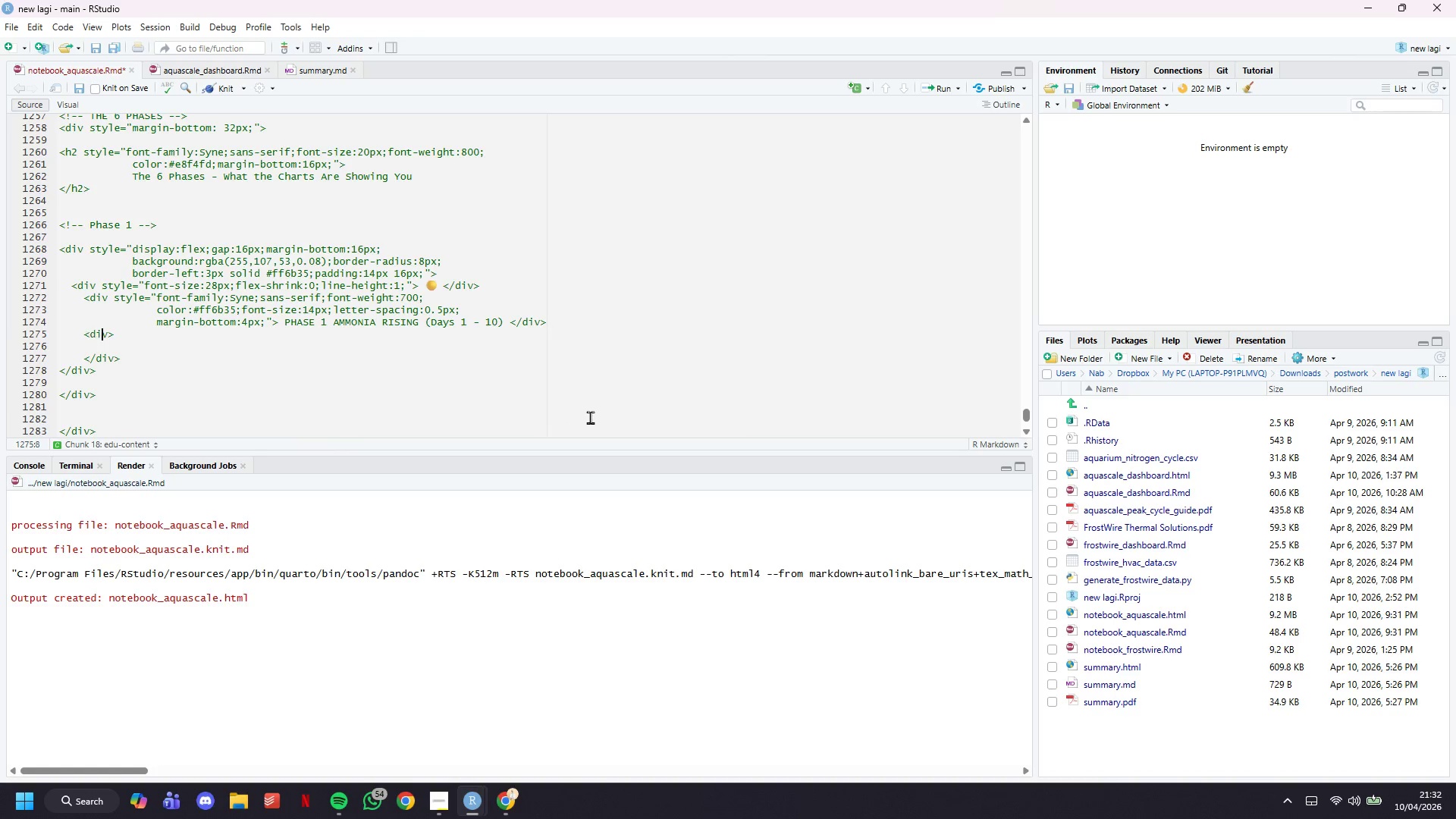 
key(ArrowRight)
 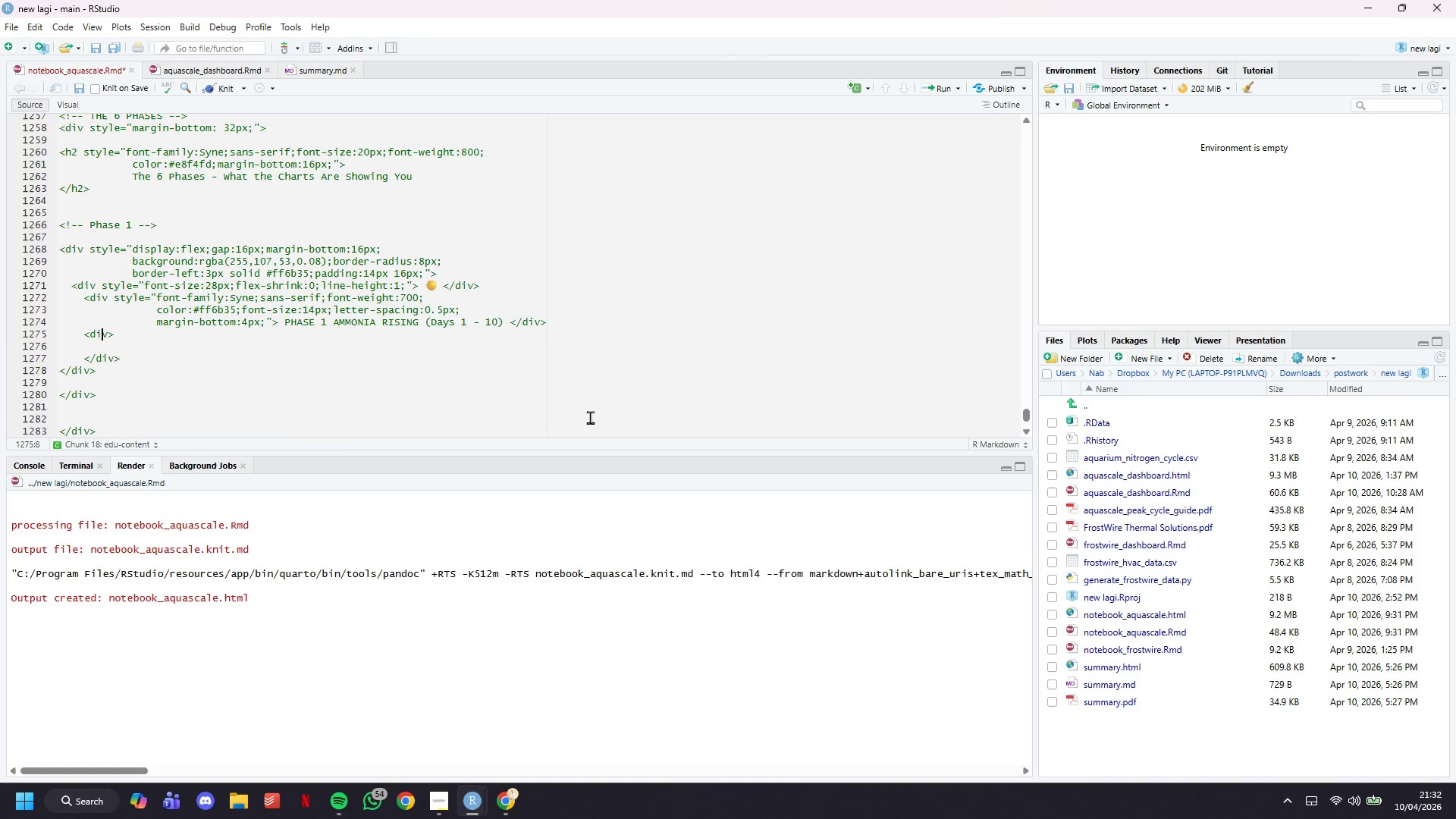 
key(ArrowRight)
 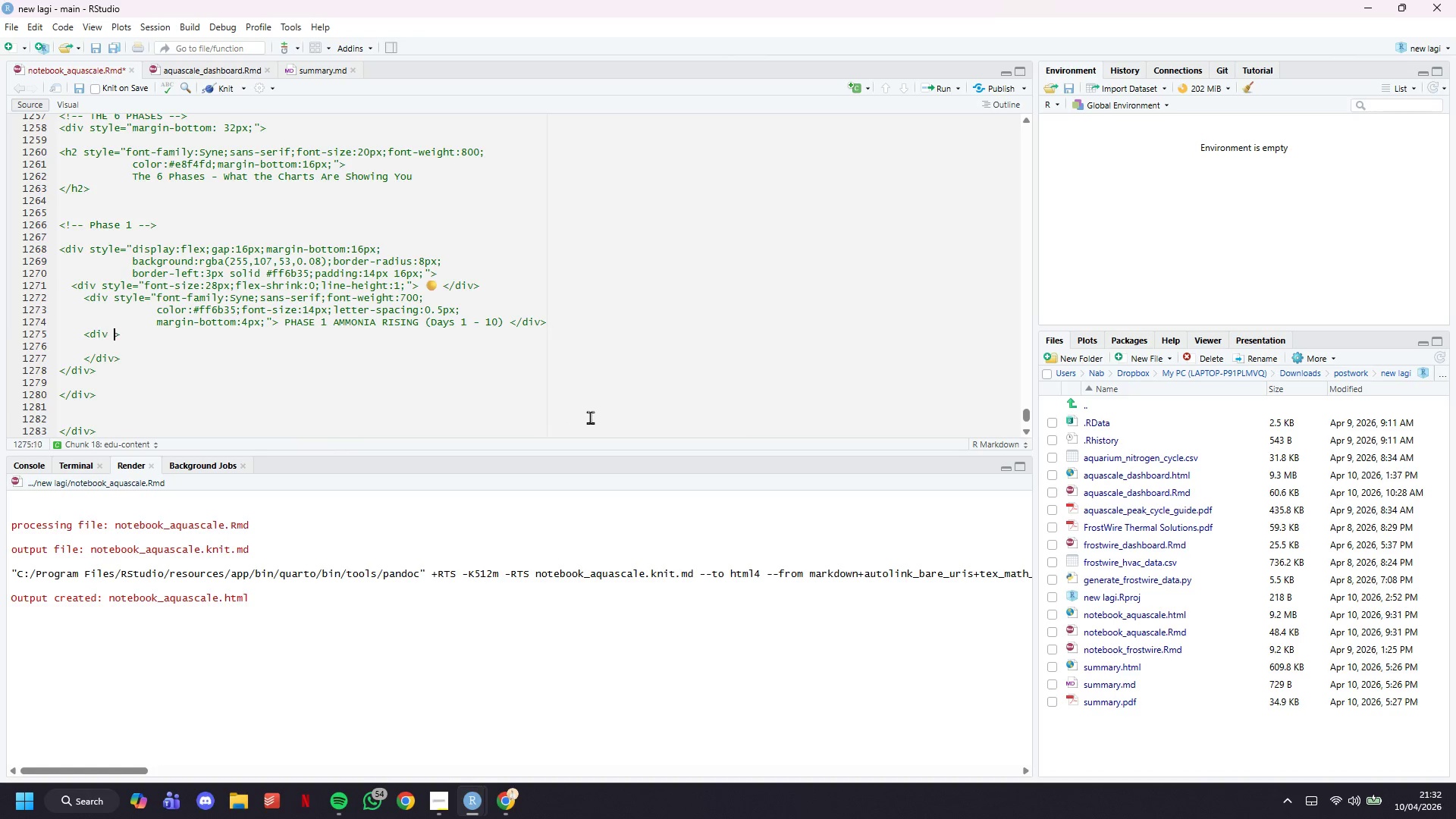 
type( style="")
 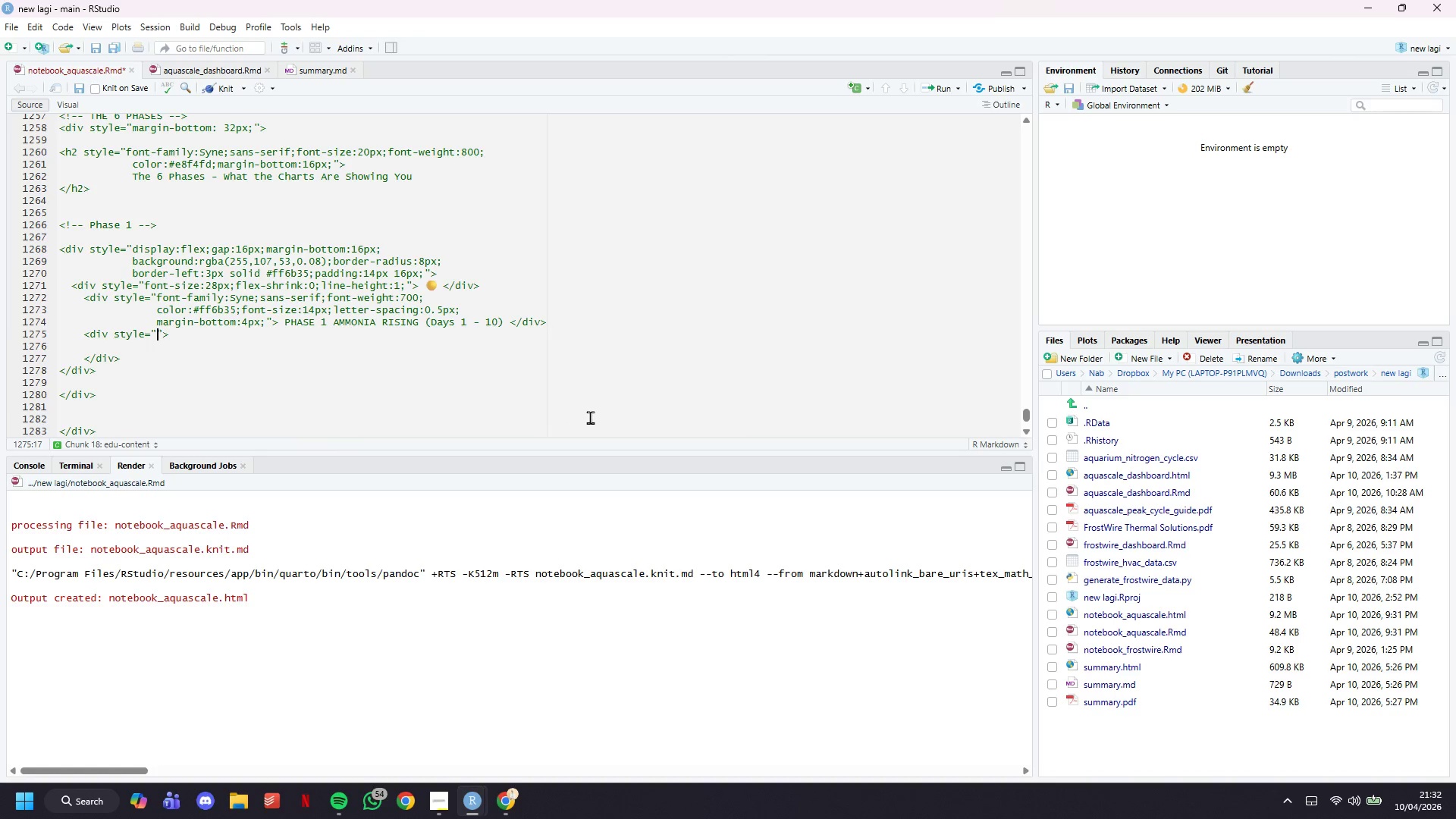 
 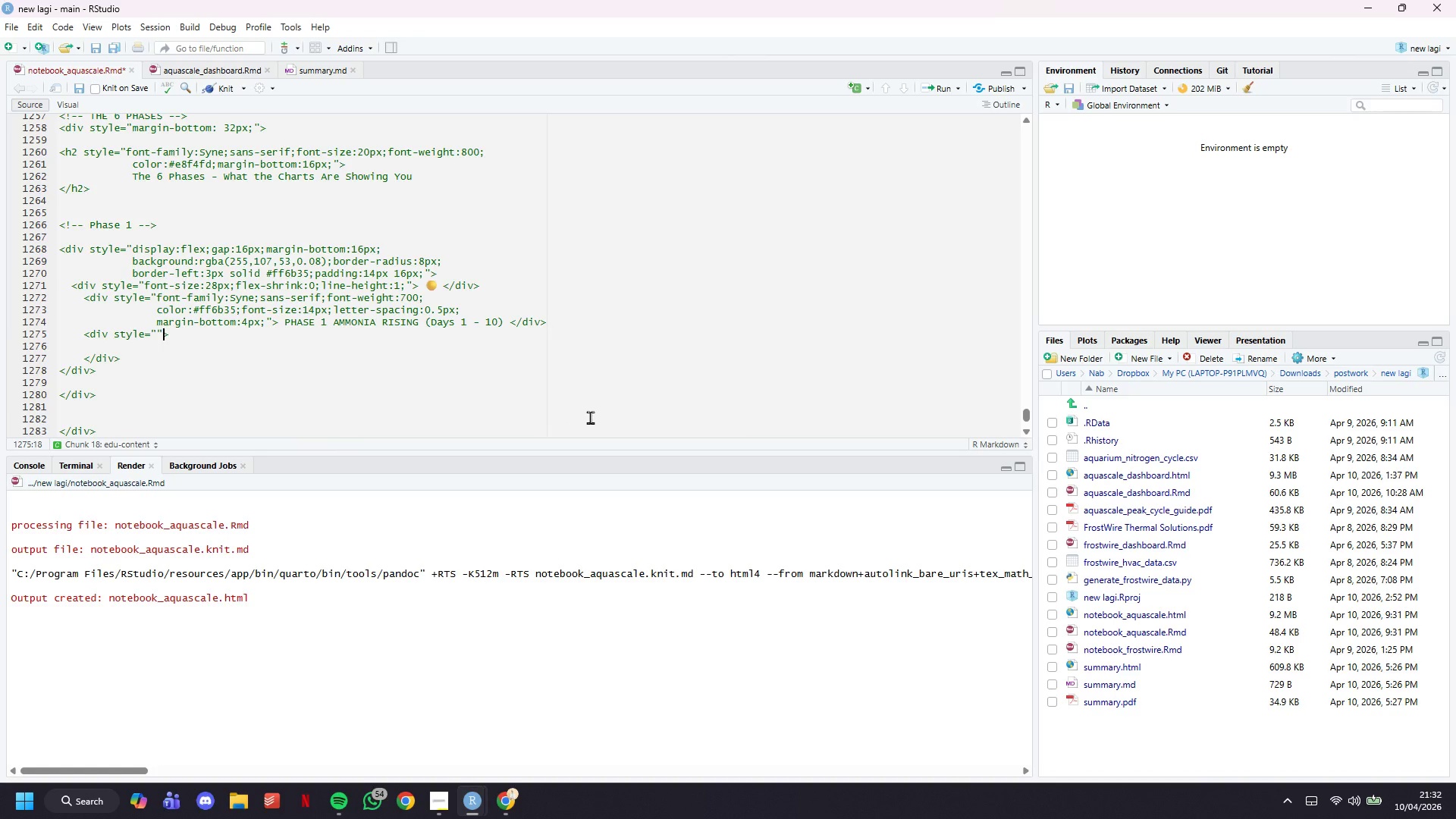 
key(ArrowLeft)
 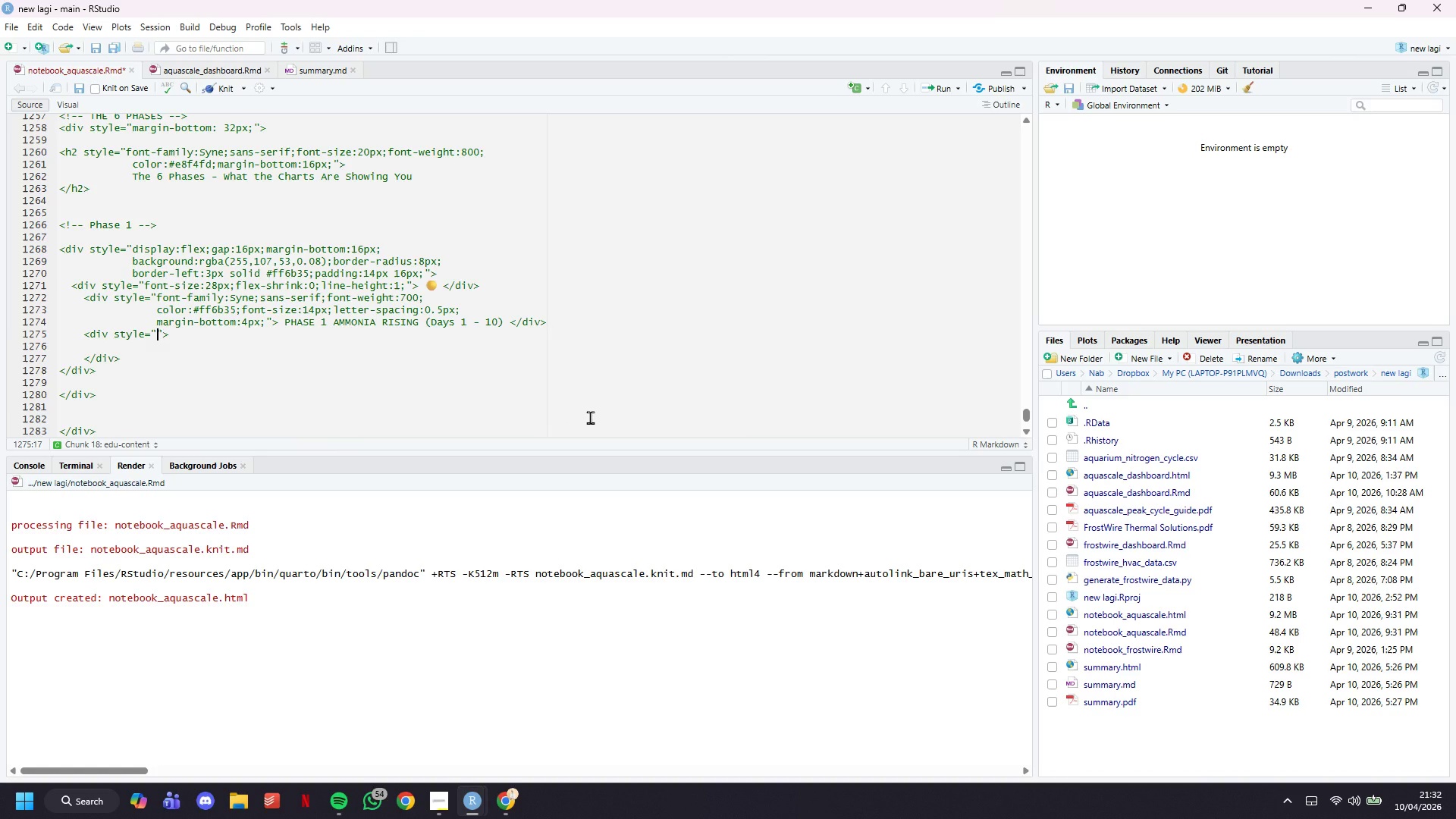 
type(font-size:13.5px;color:#c5dde8;)
 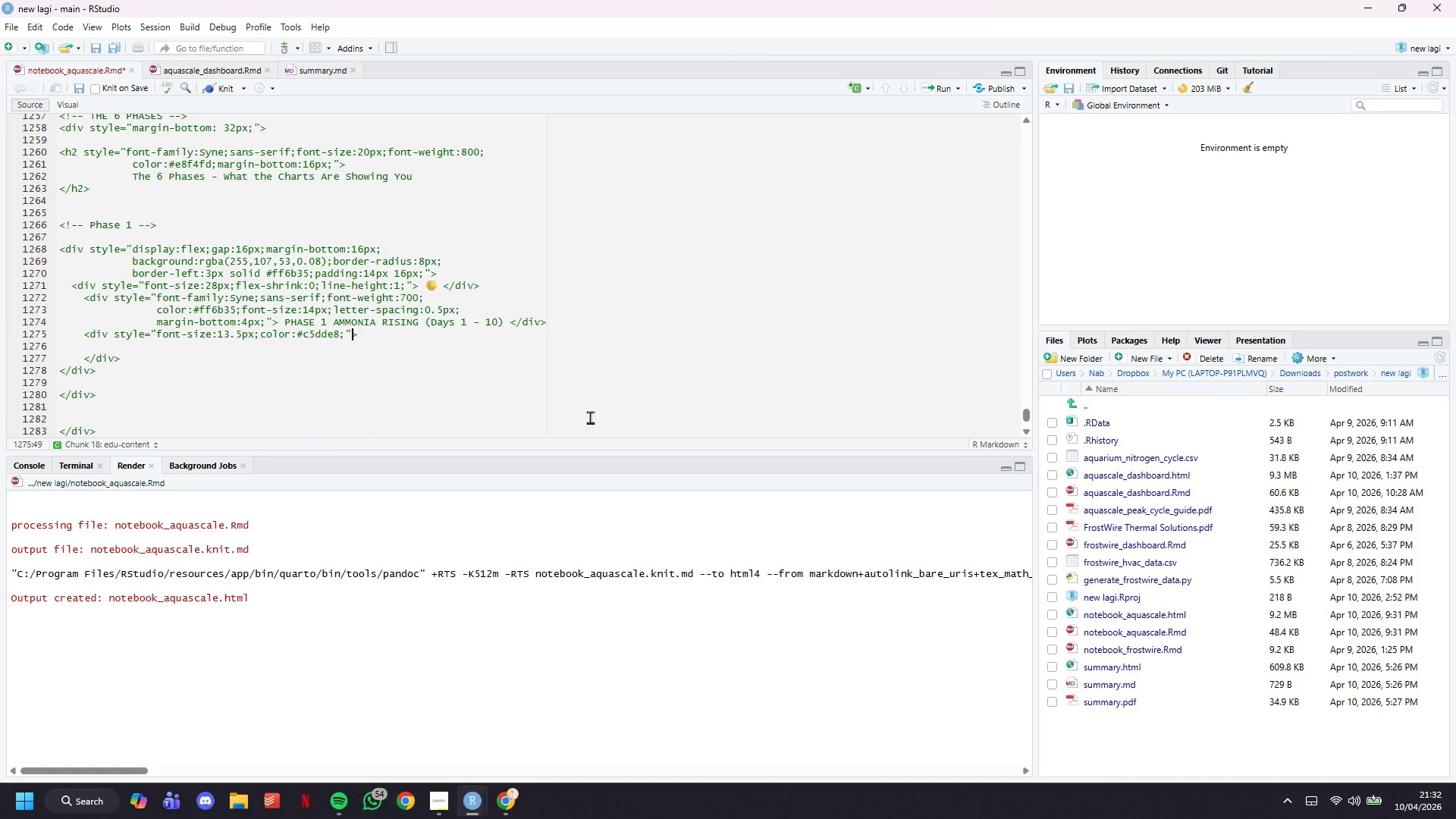 
 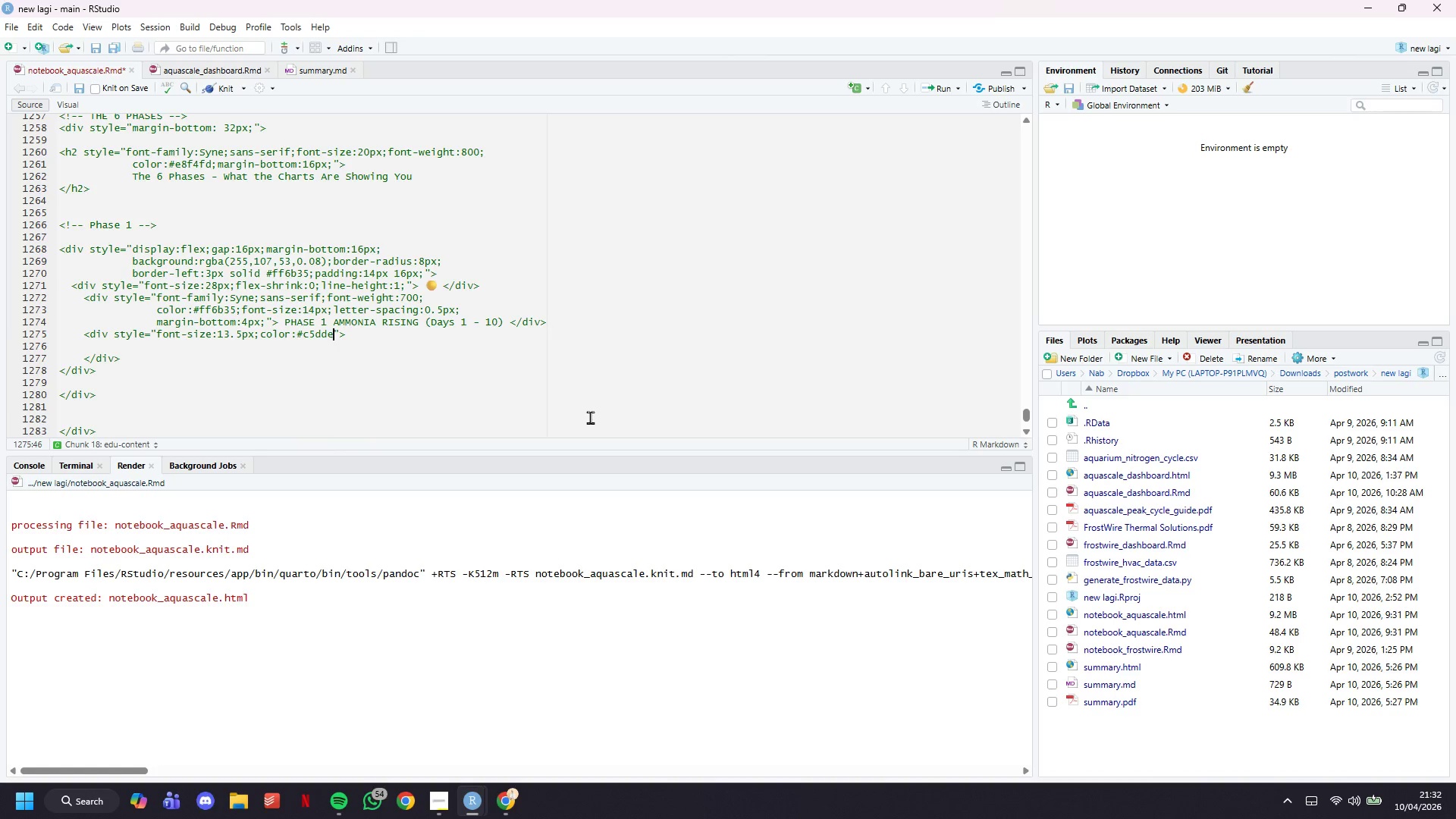 
key(ArrowRight)
 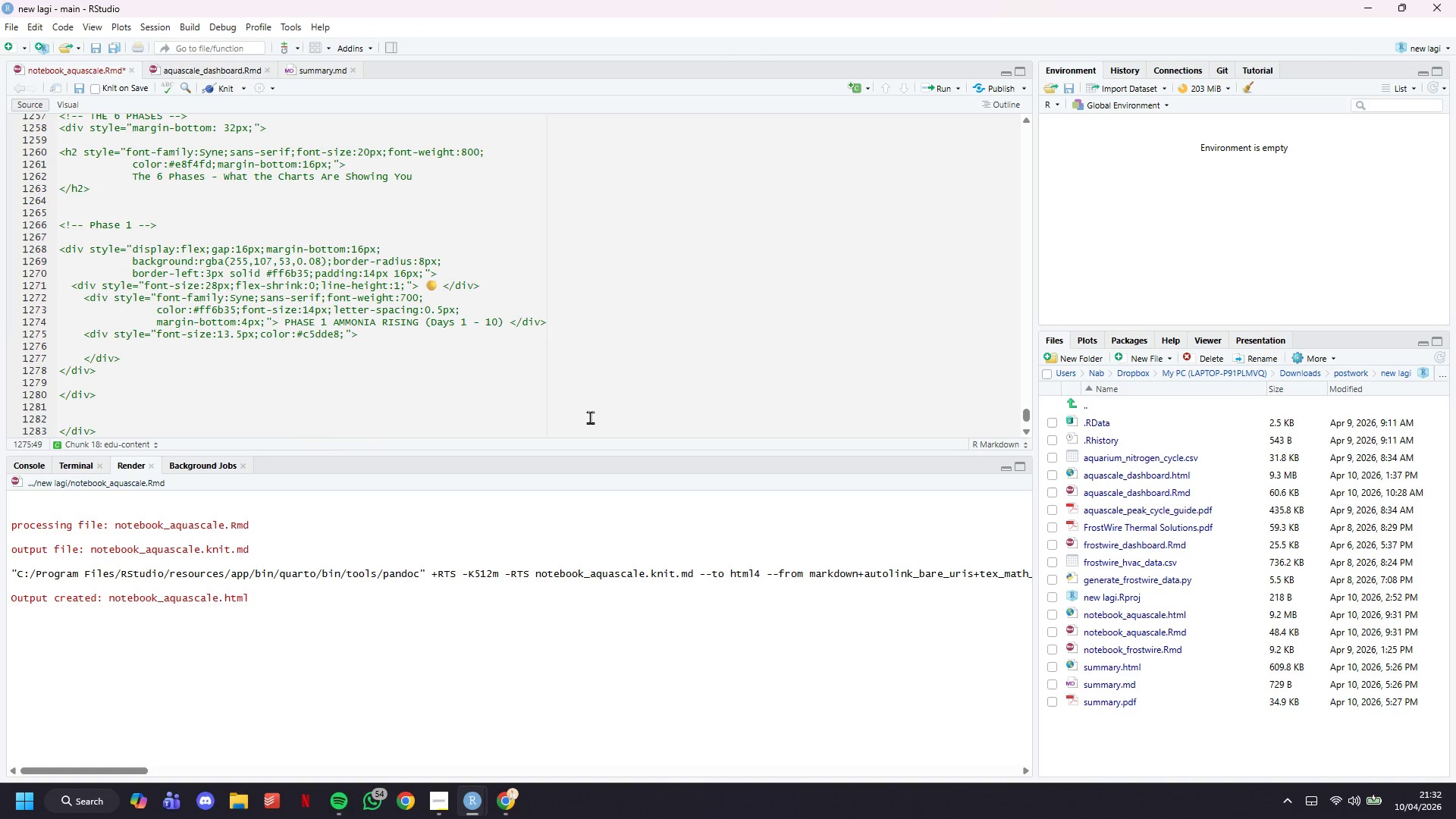 
key(ArrowRight)
 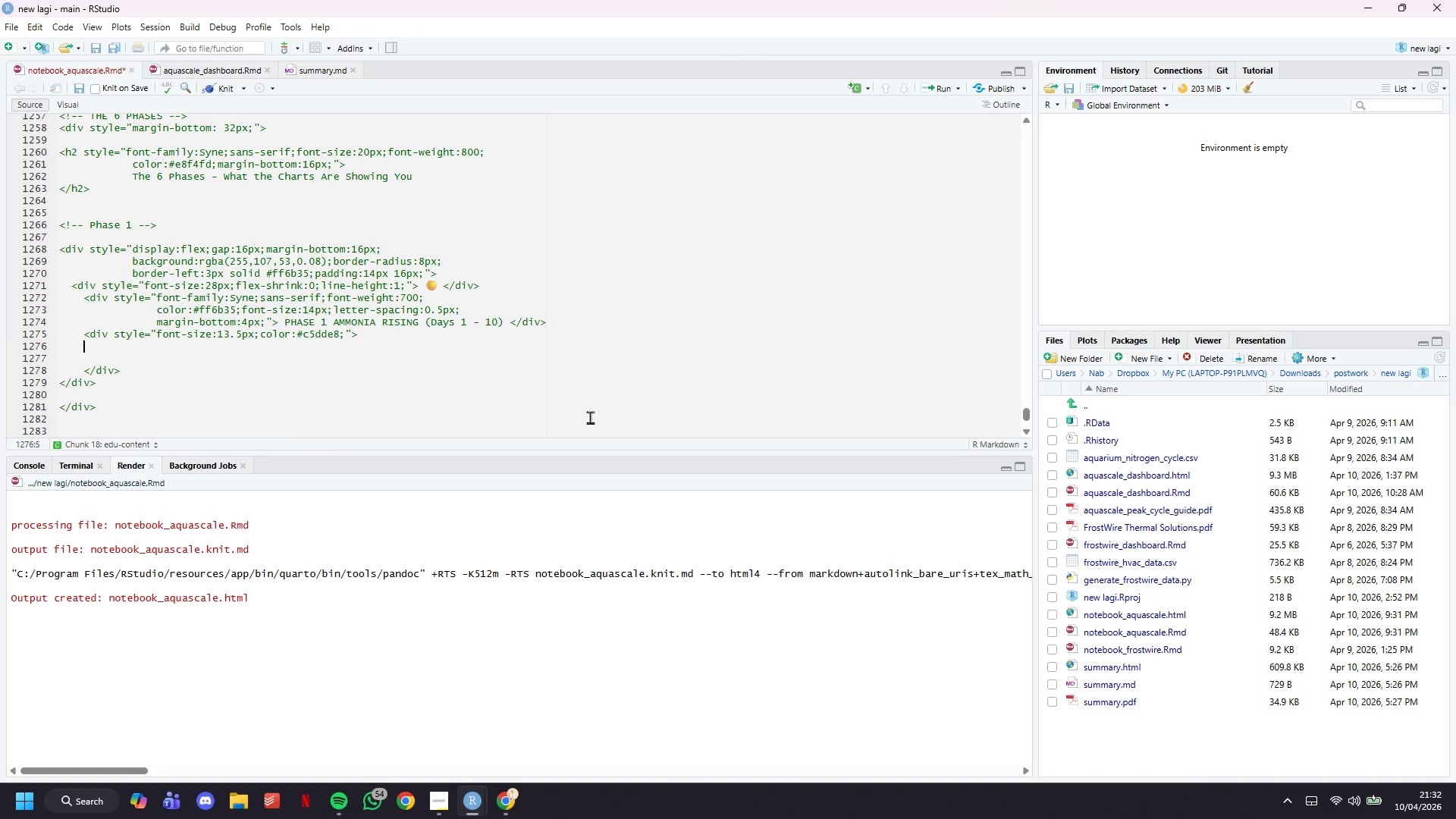 
key(Enter)
 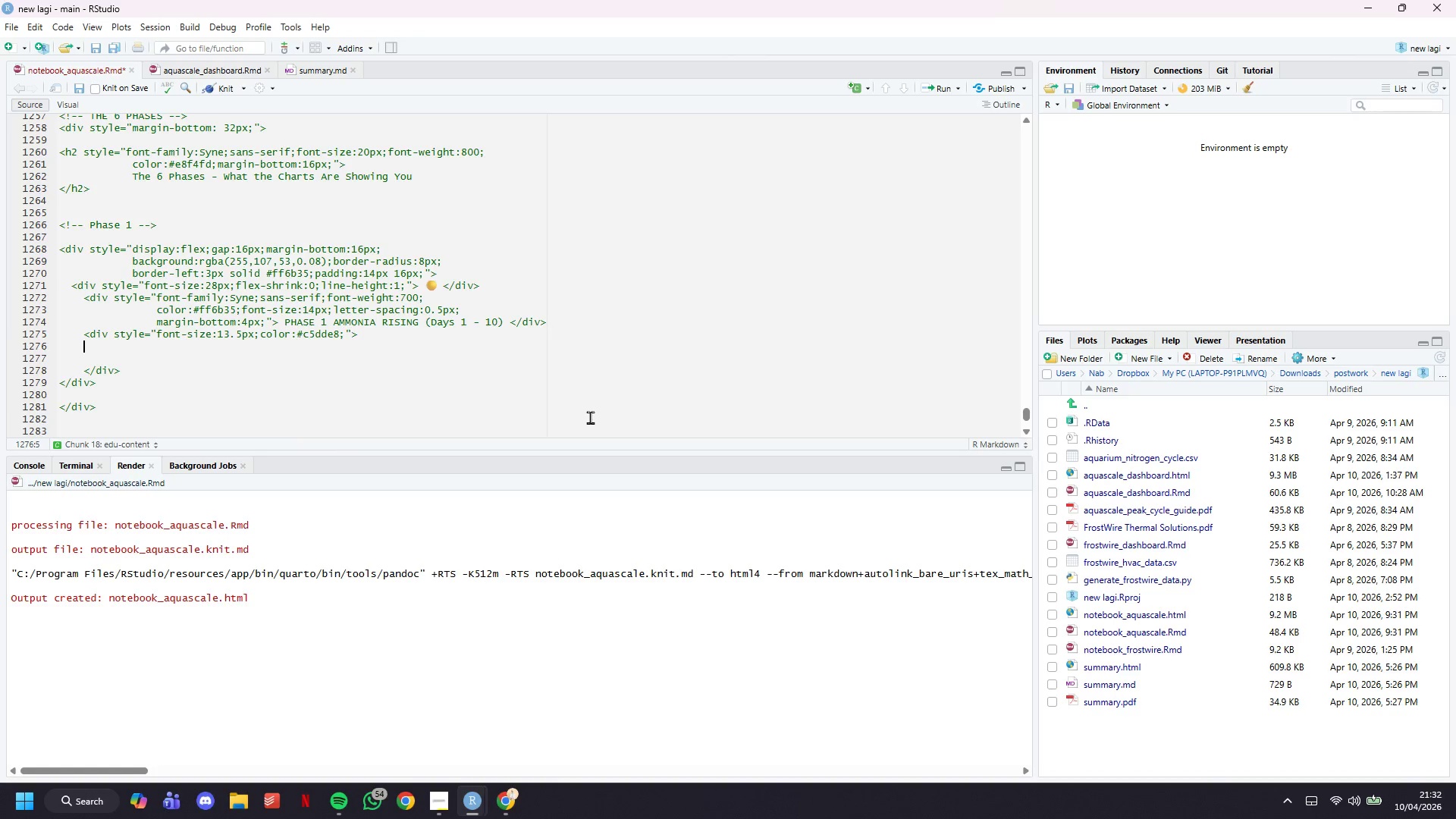 
key(Tab)
type(You add a small amount of fish food to the empt tank )
 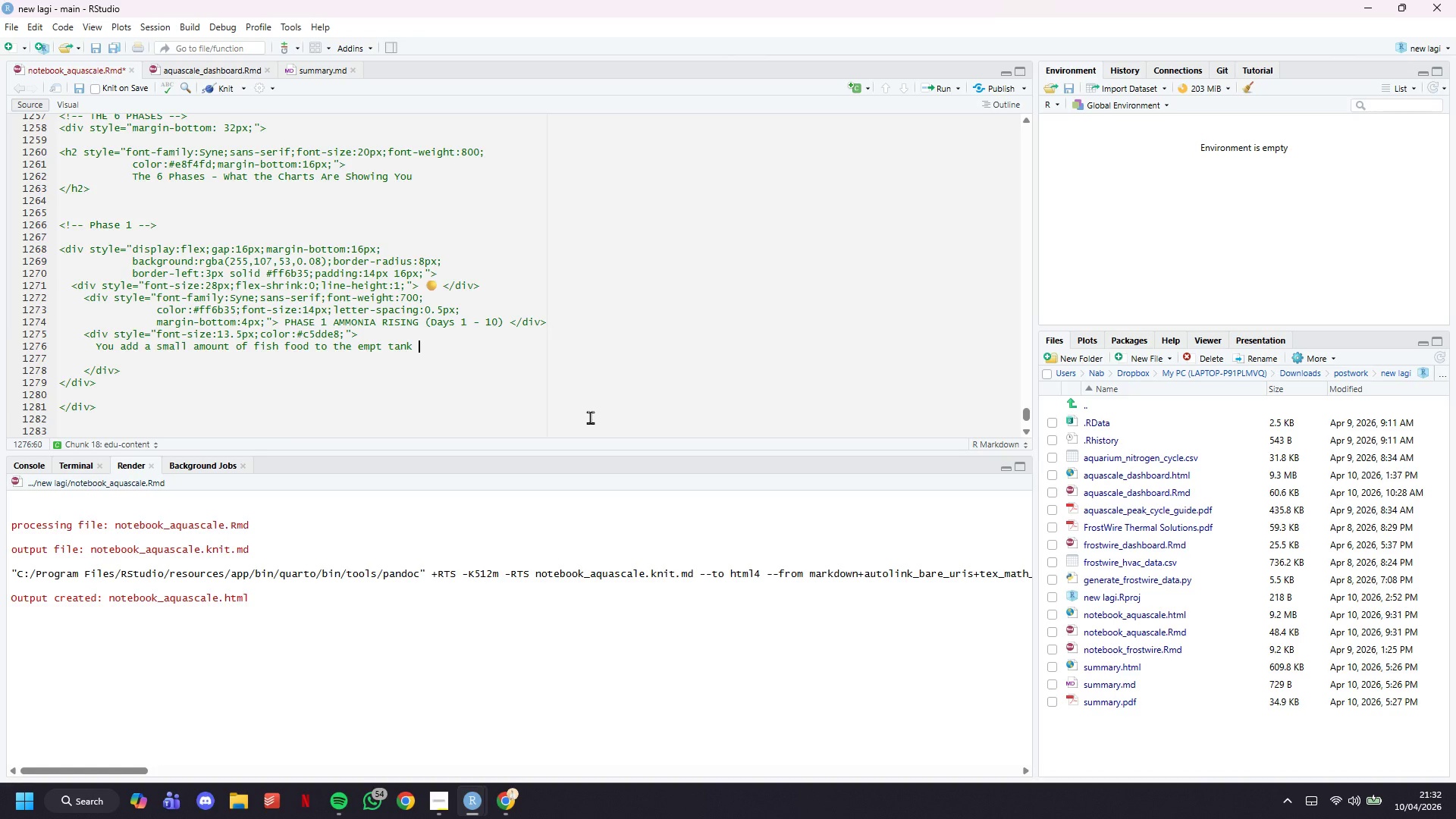 
key(ArrowLeft)
 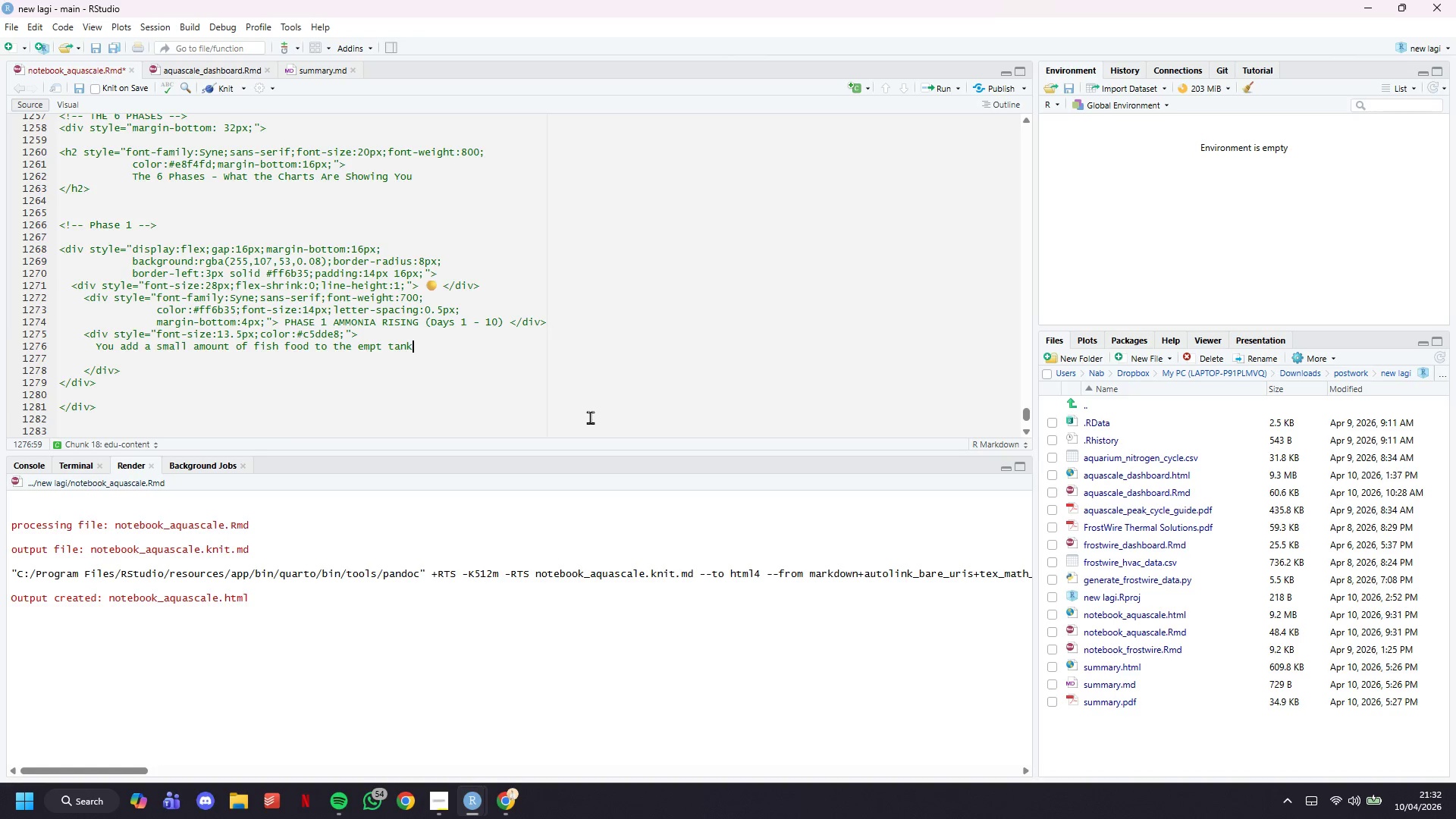 
key(ArrowLeft)
 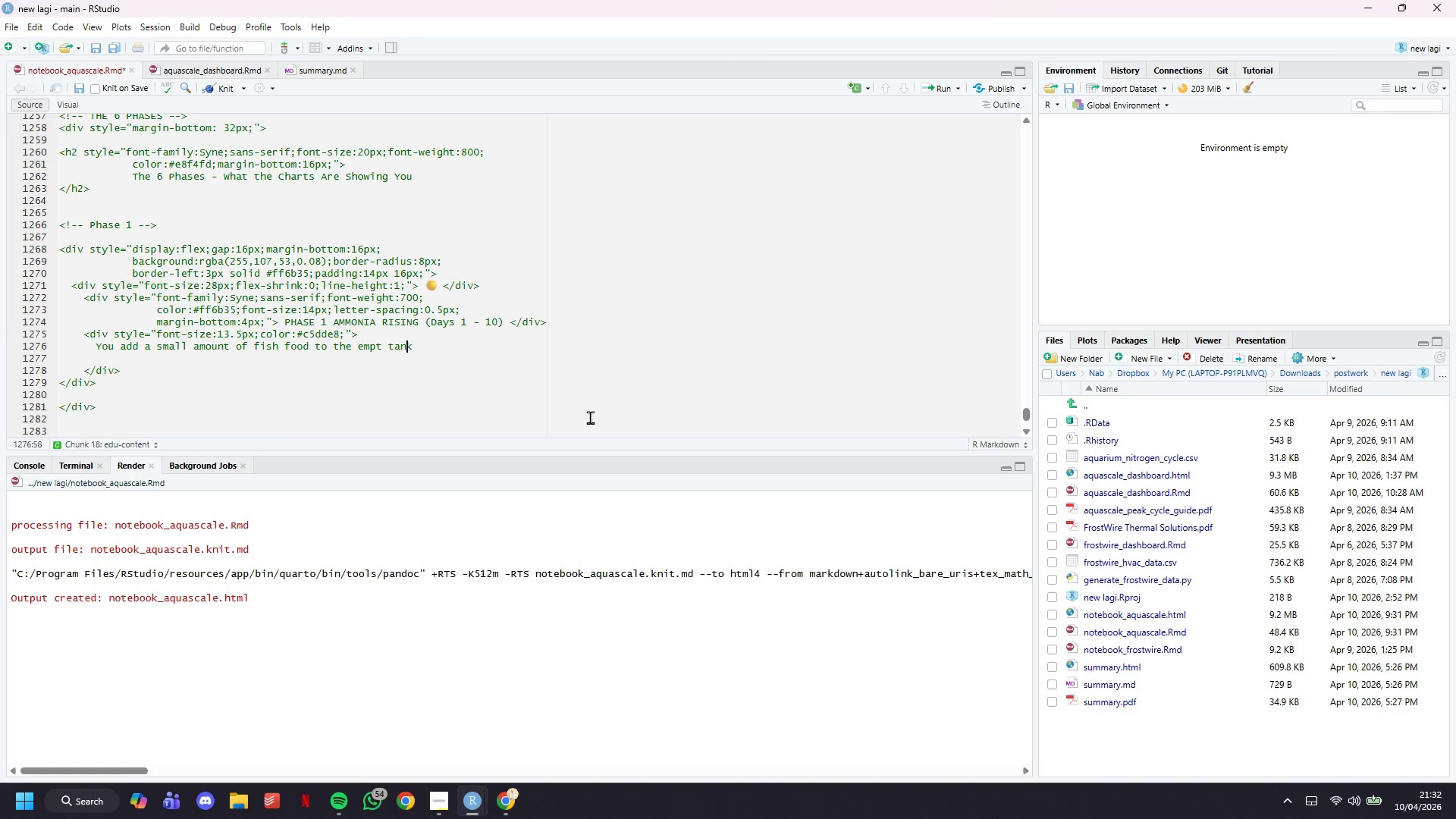 
key(ArrowLeft)
 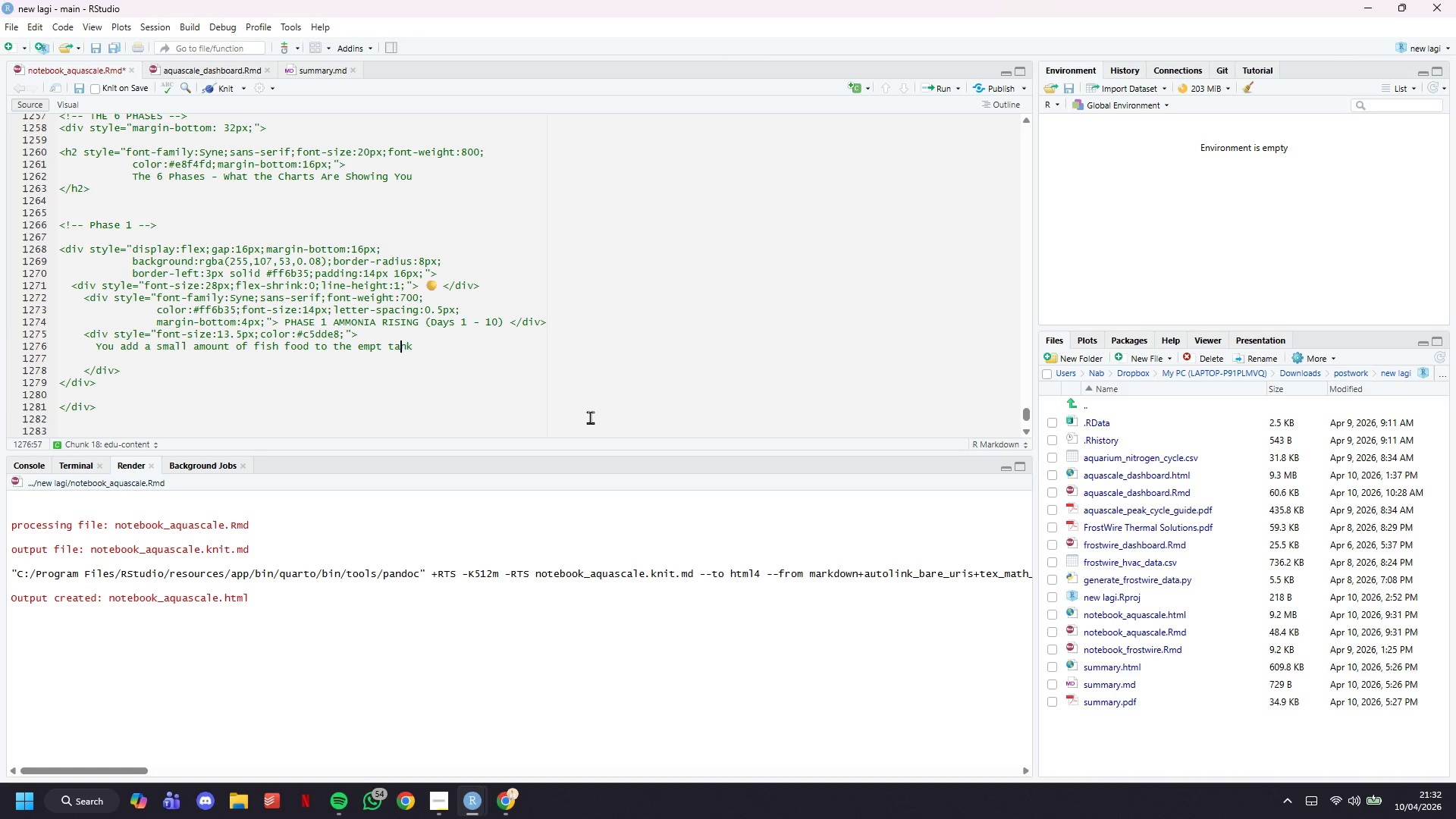 
key(ArrowLeft)
 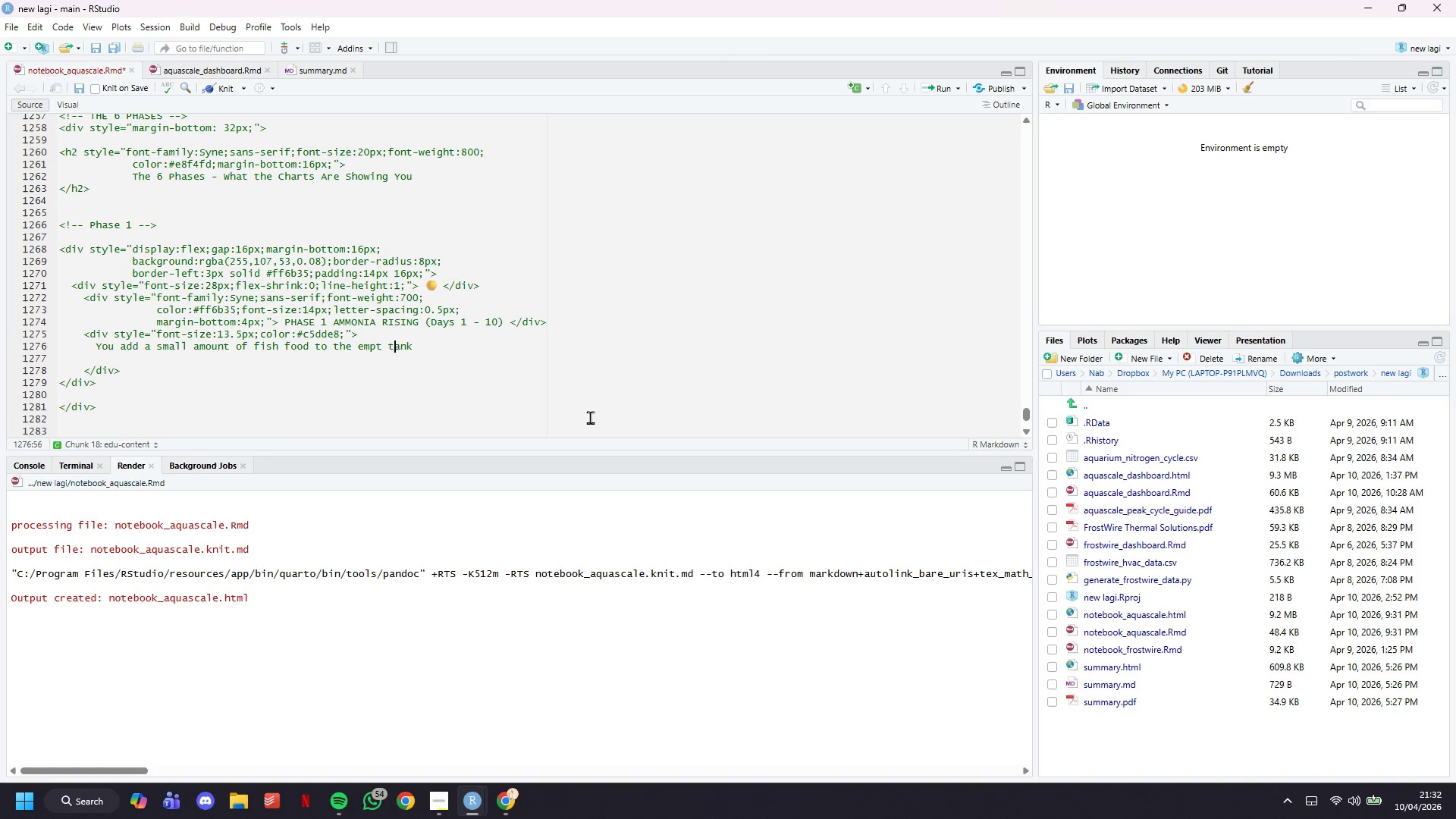 
key(ArrowLeft)
 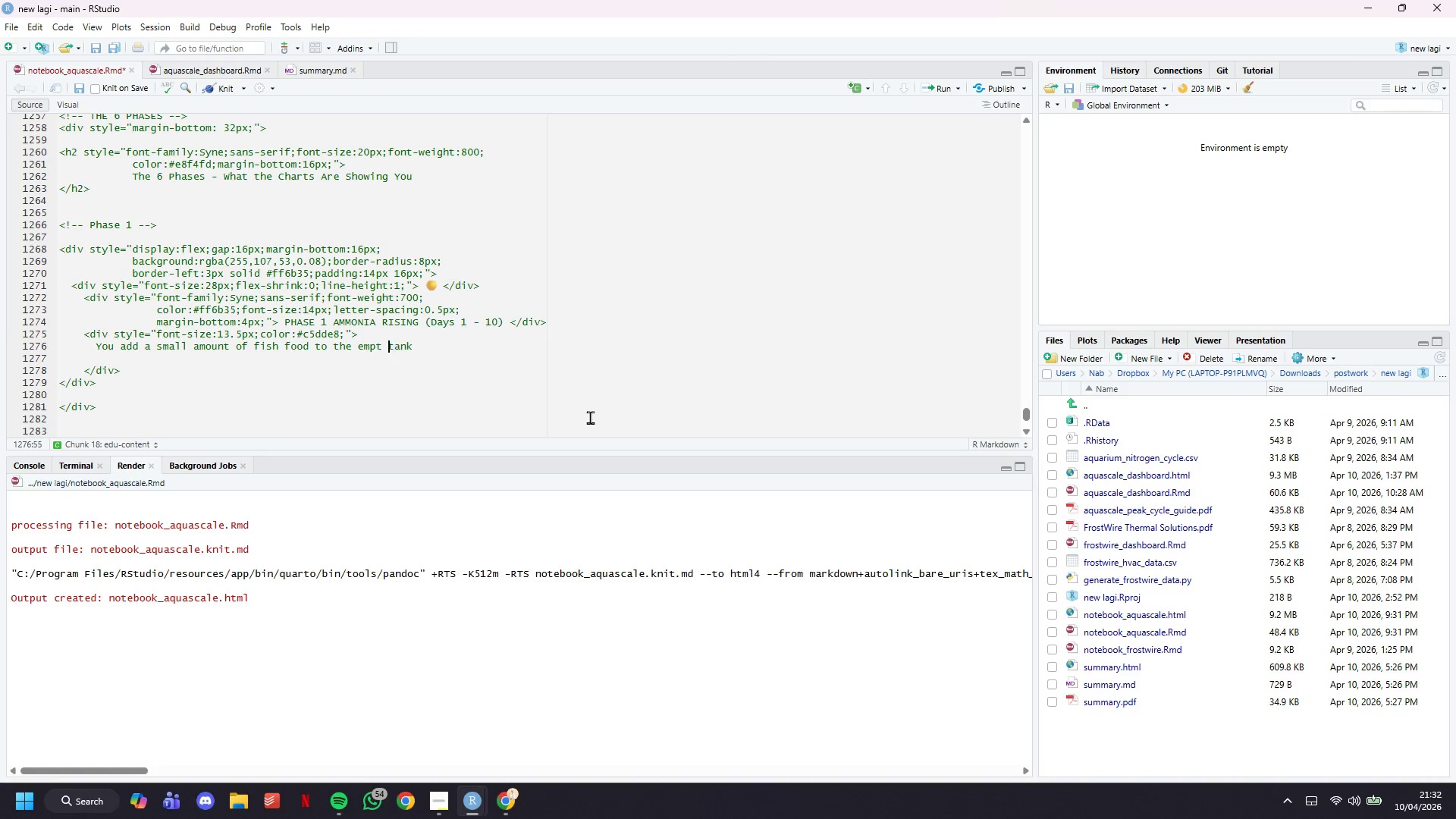 
key(ArrowLeft)
 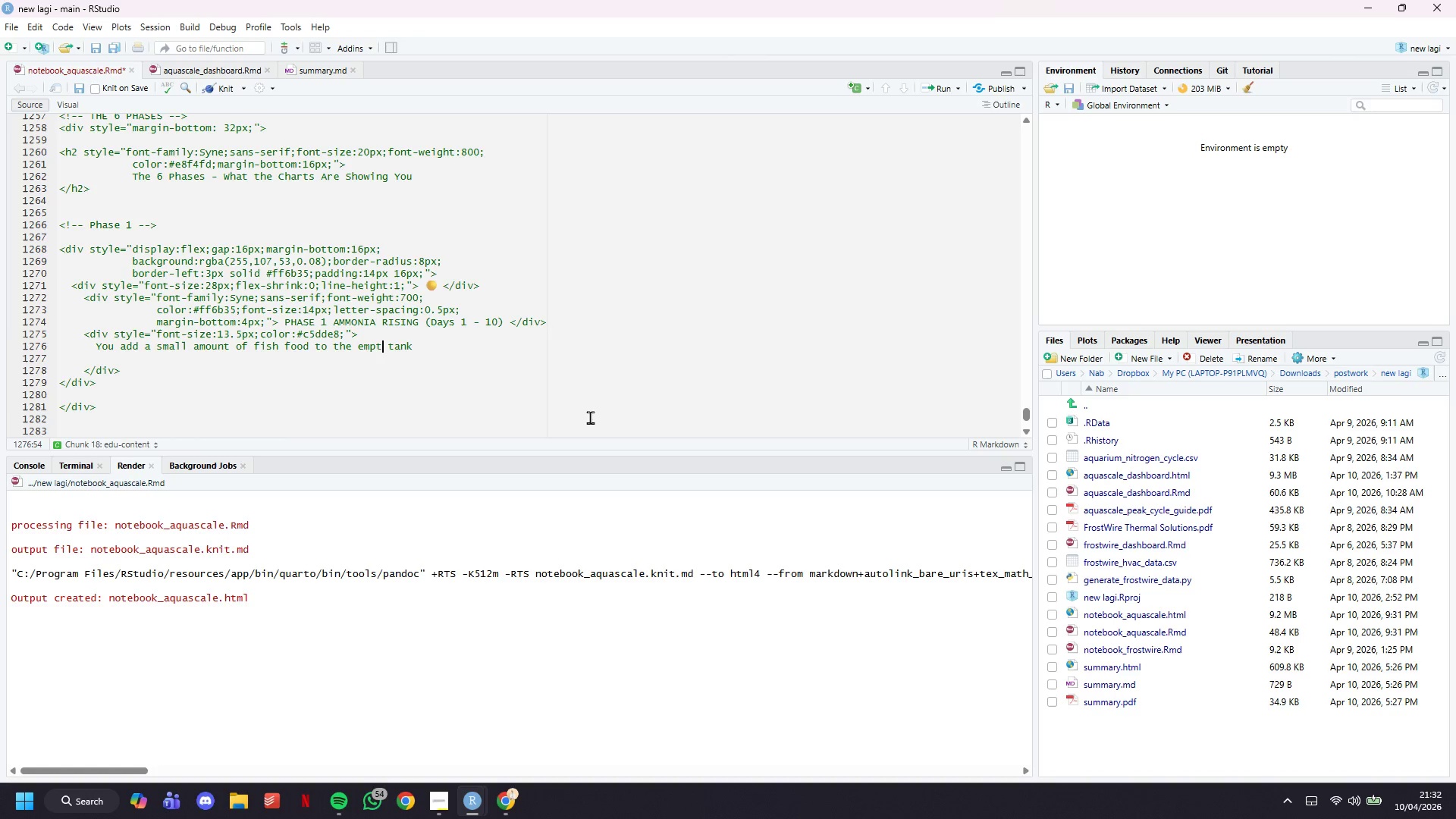 
key(Y)
 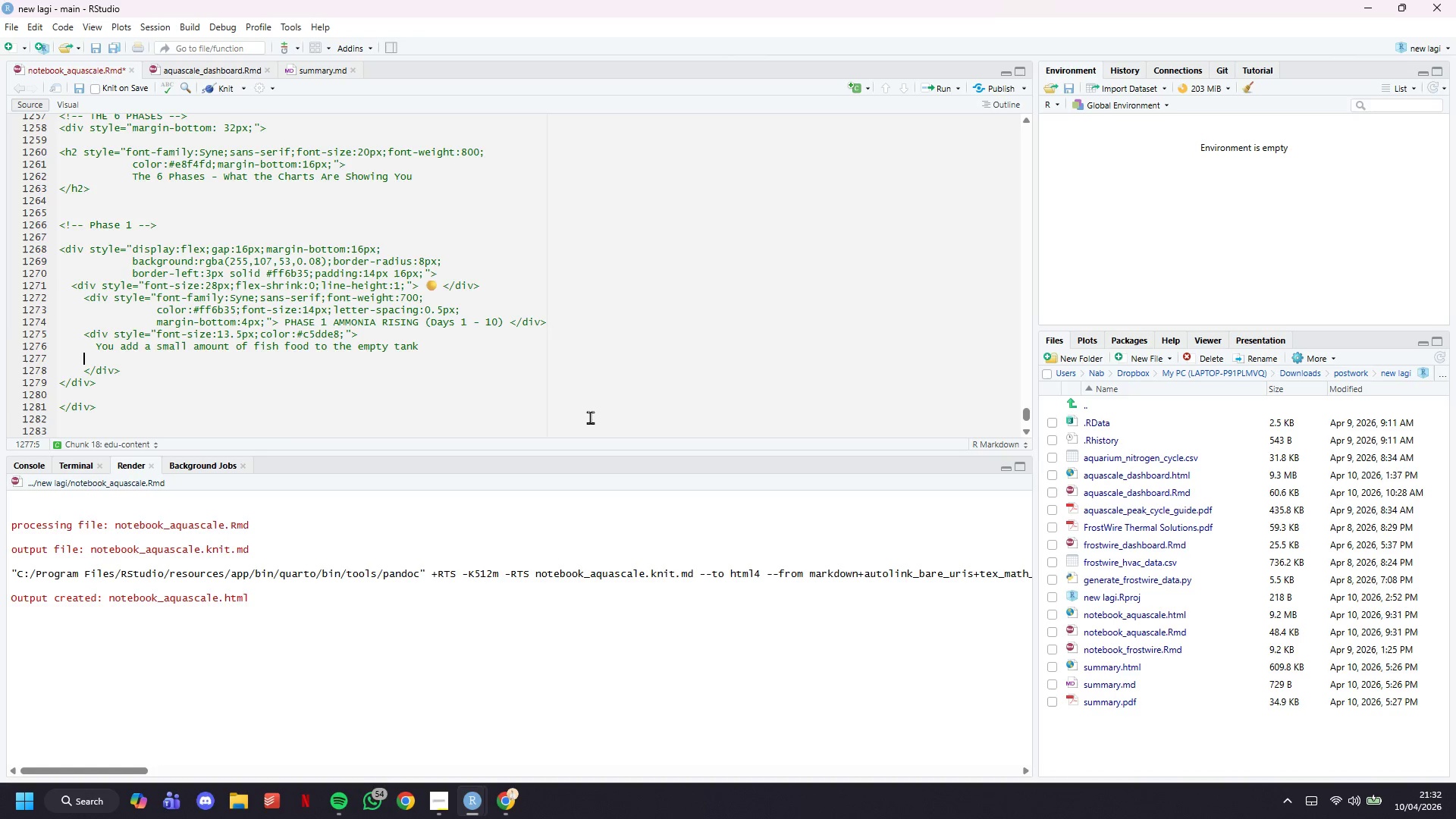 
key(ArrowDown)
 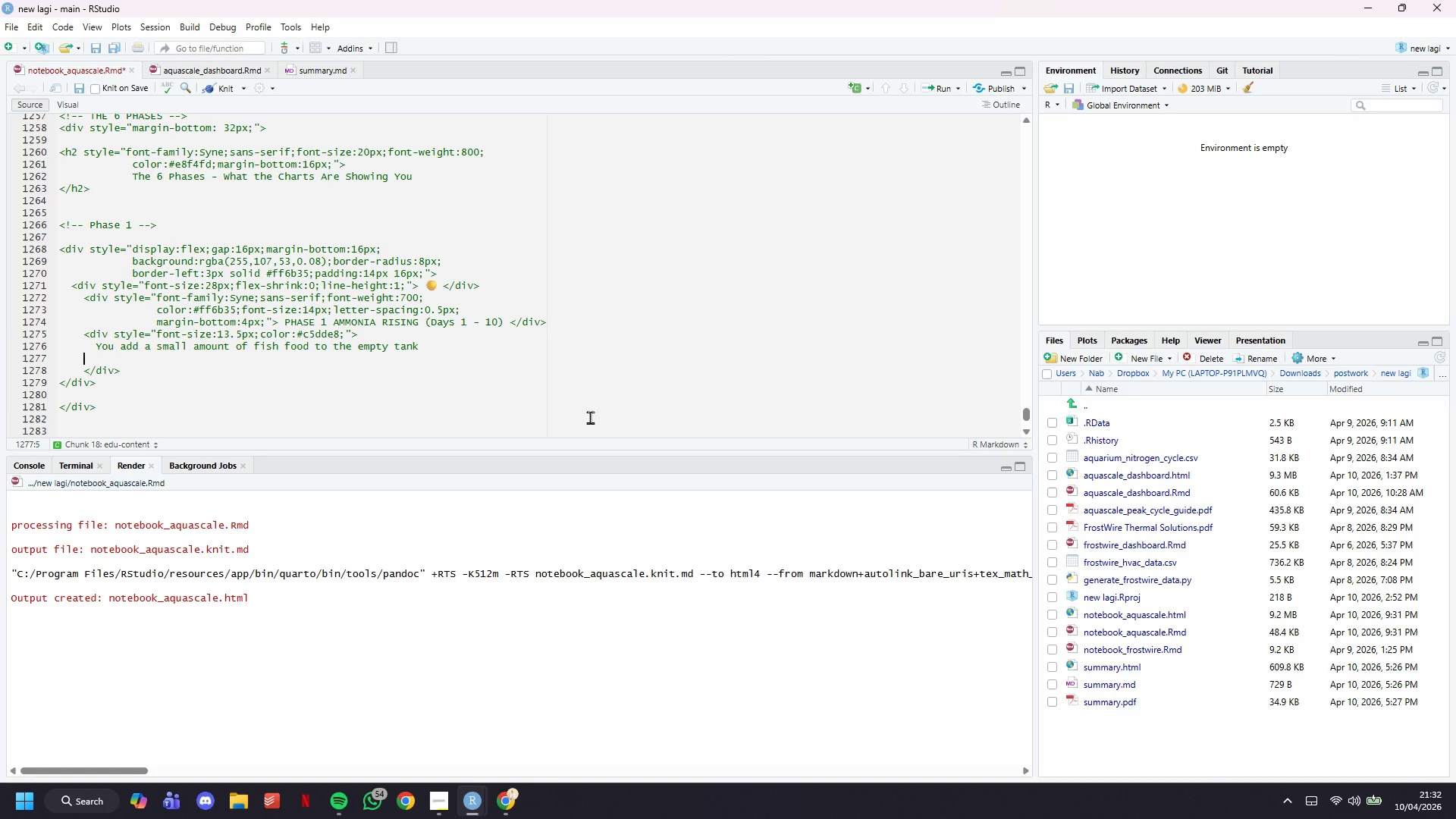 
key(ArrowLeft)
 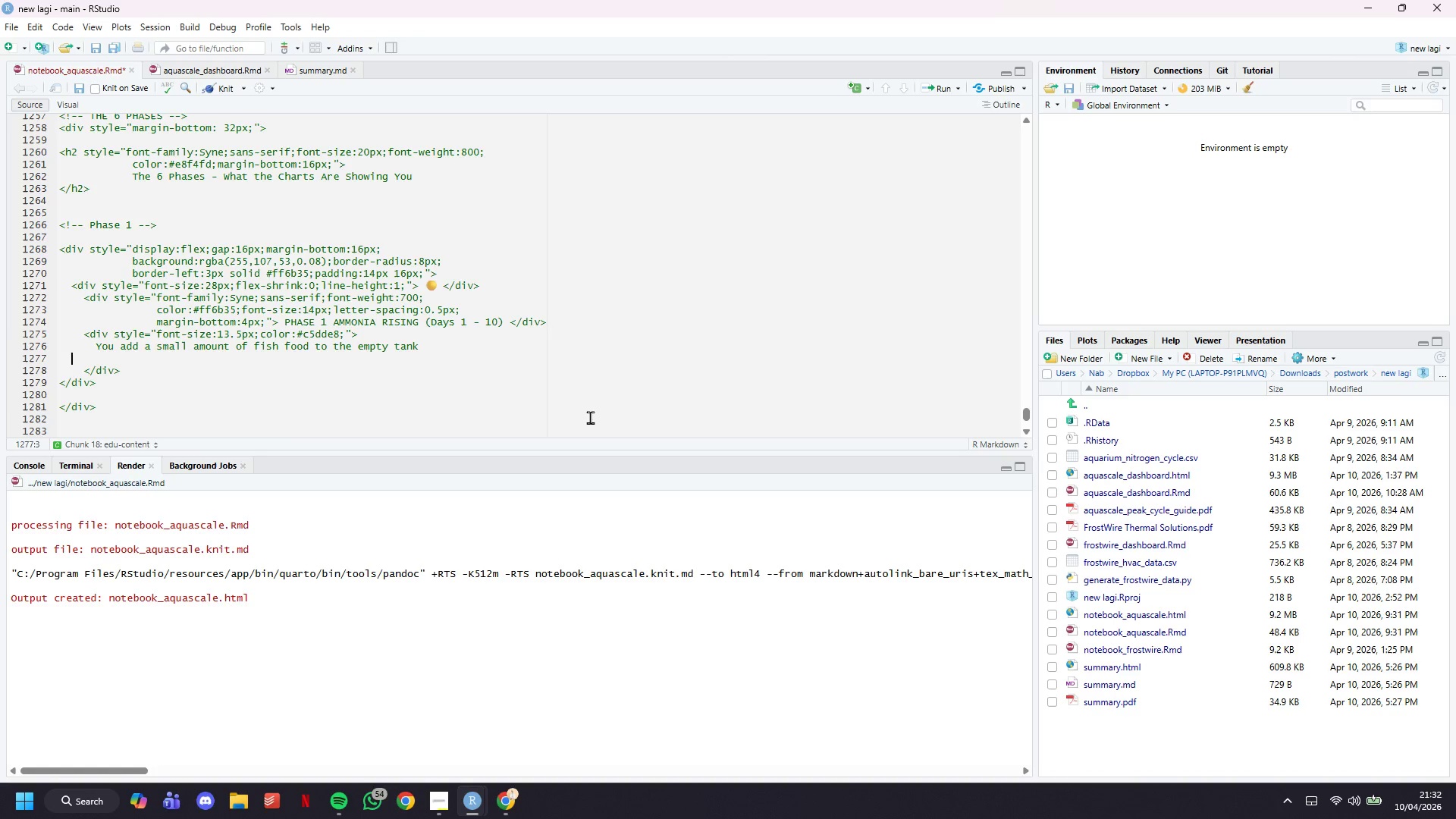 
key(ArrowLeft)
 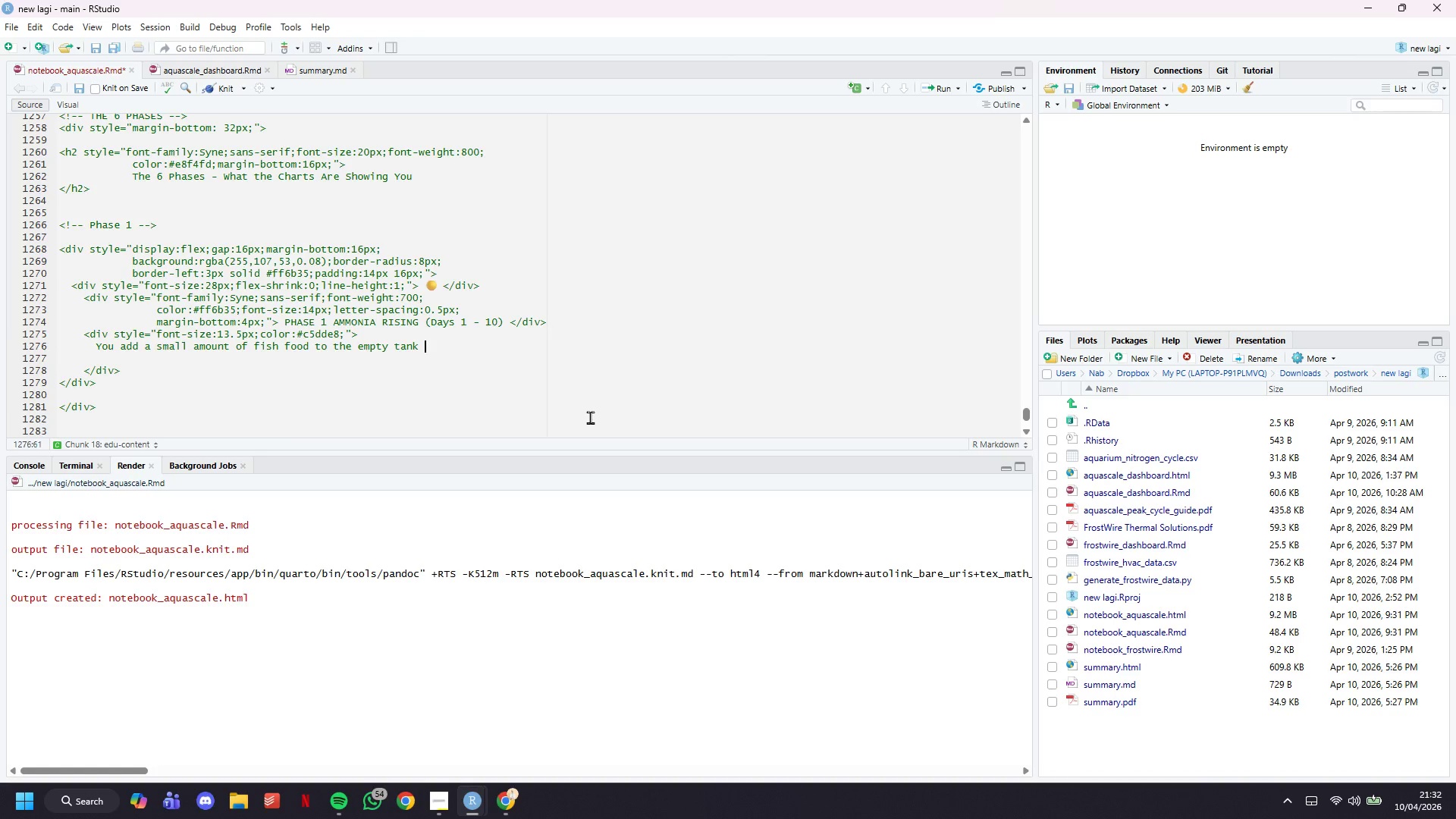 
key(ArrowLeft)
 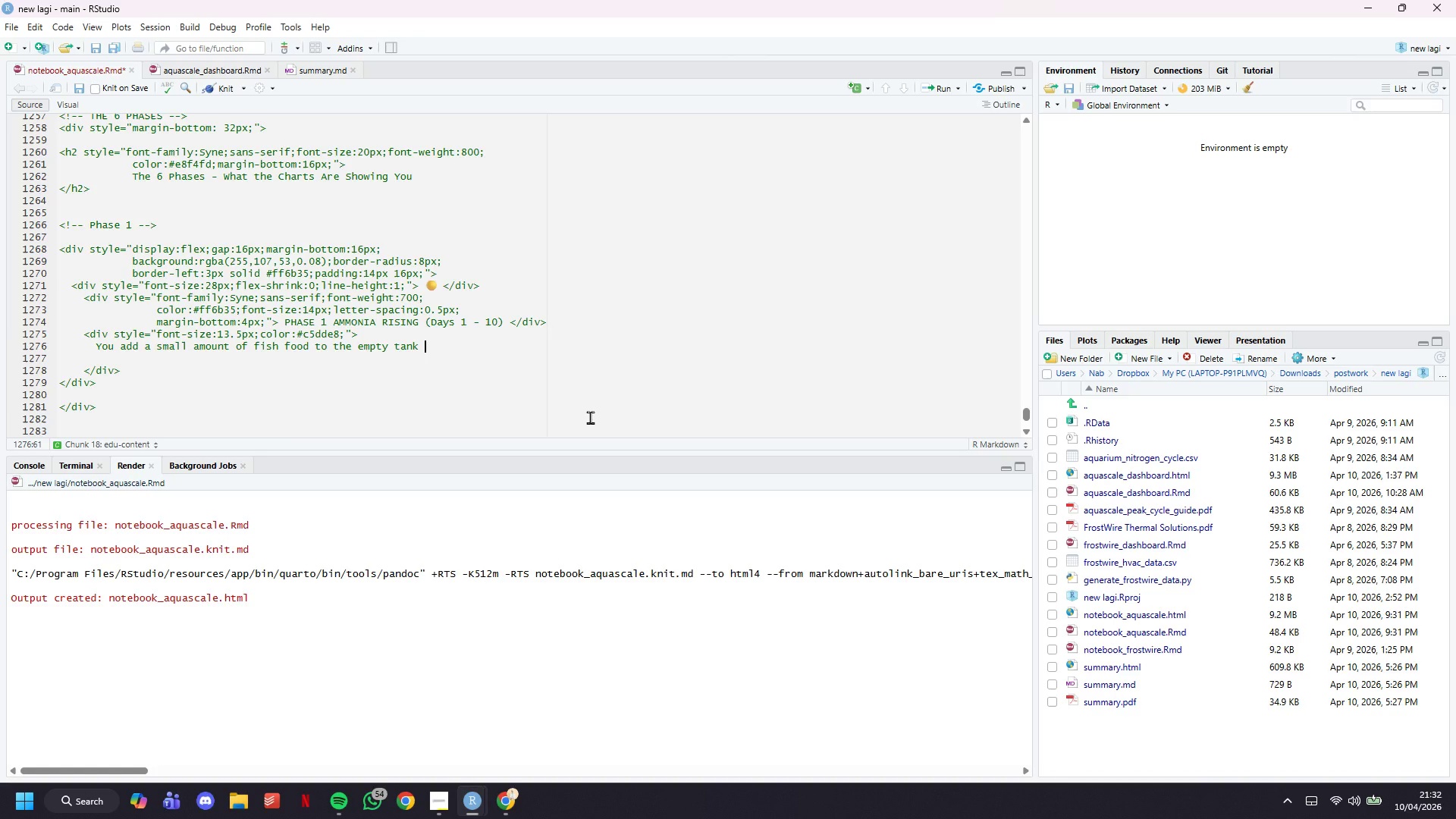 
type((or a few had)
key(Backspace)
type(rdlt)
key(Backspace)
type(y )
 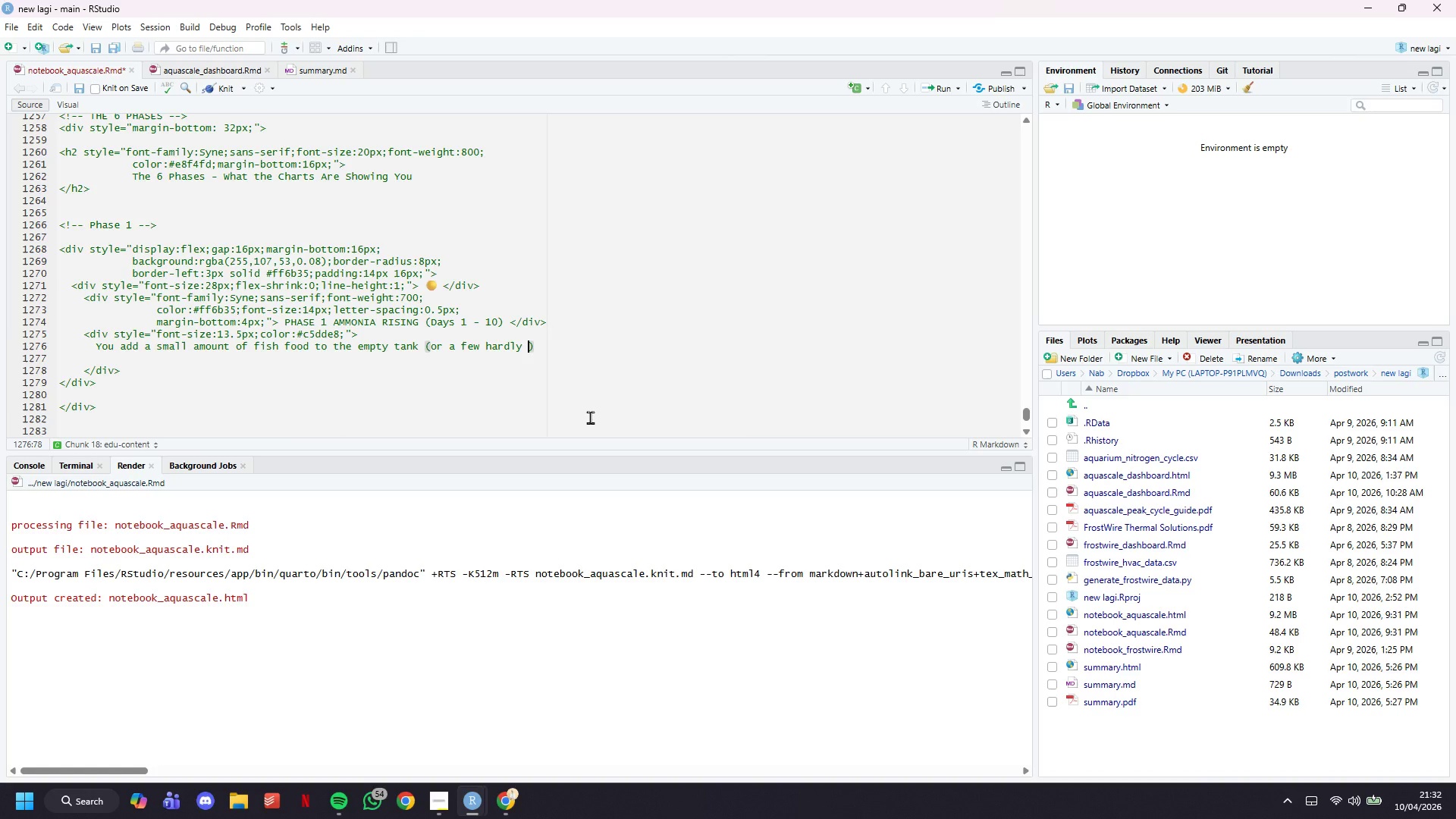 
wait(7.81)
 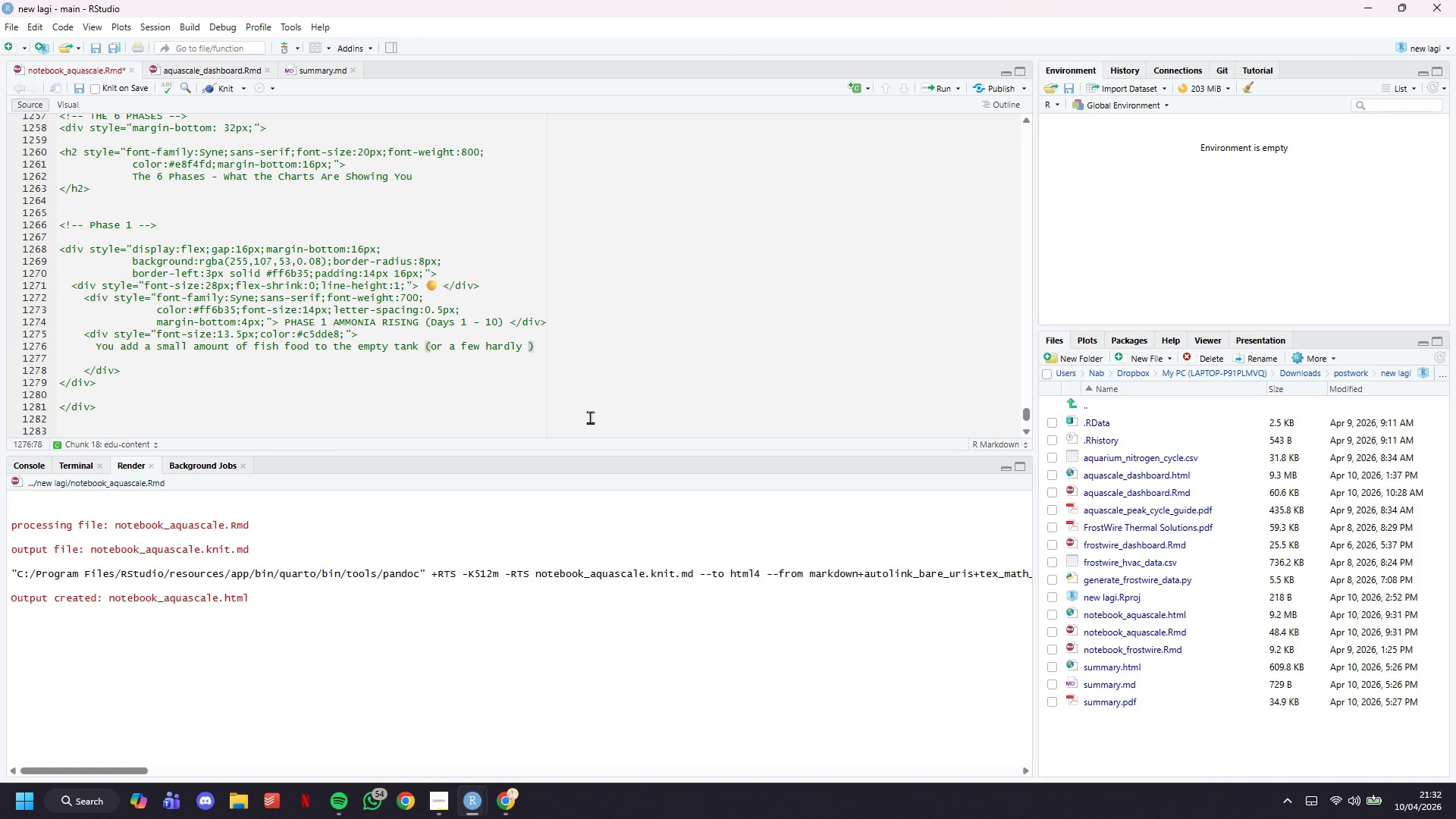 
type(&ldquo;cycling)
 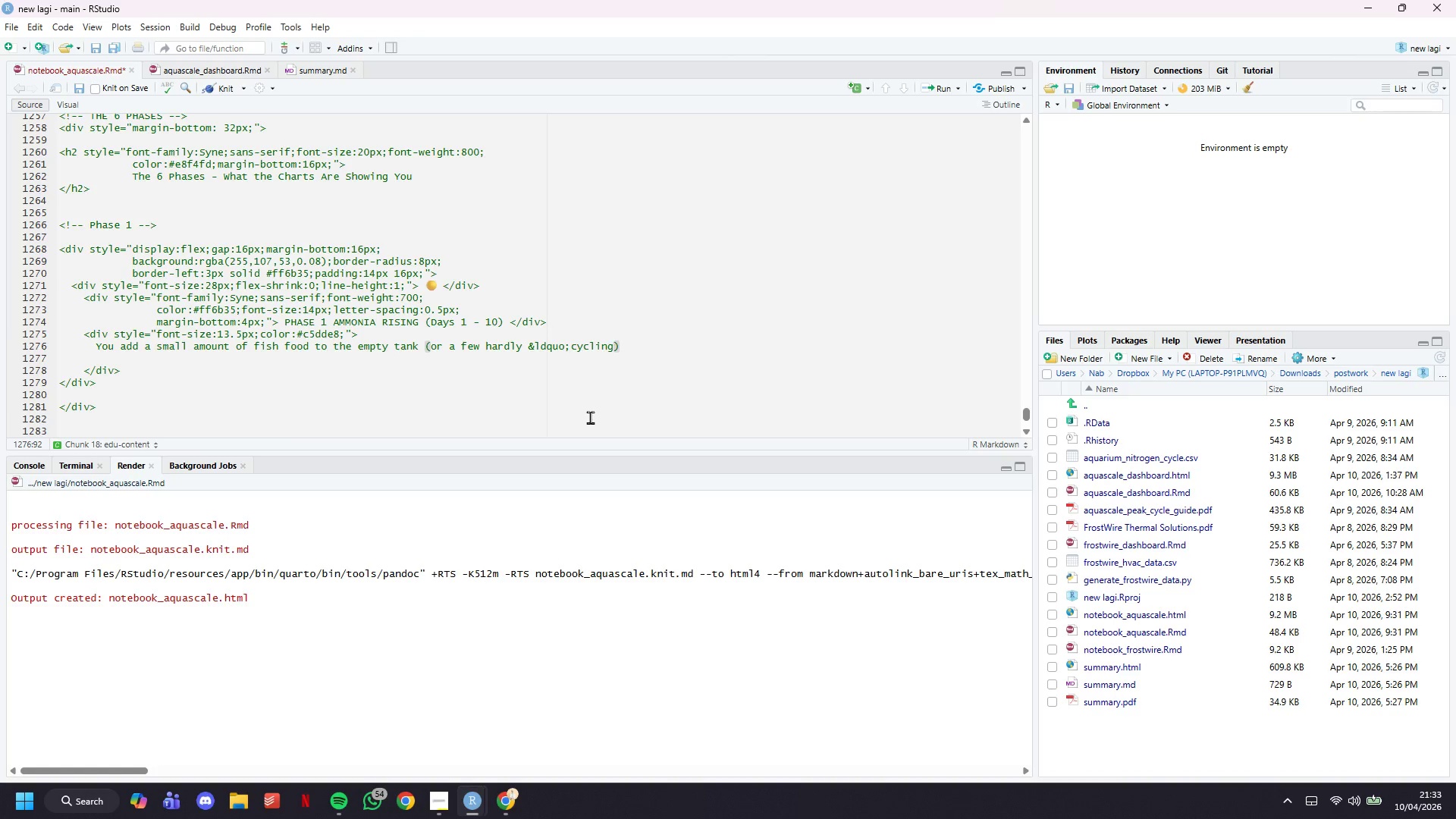 
key(Enter)
 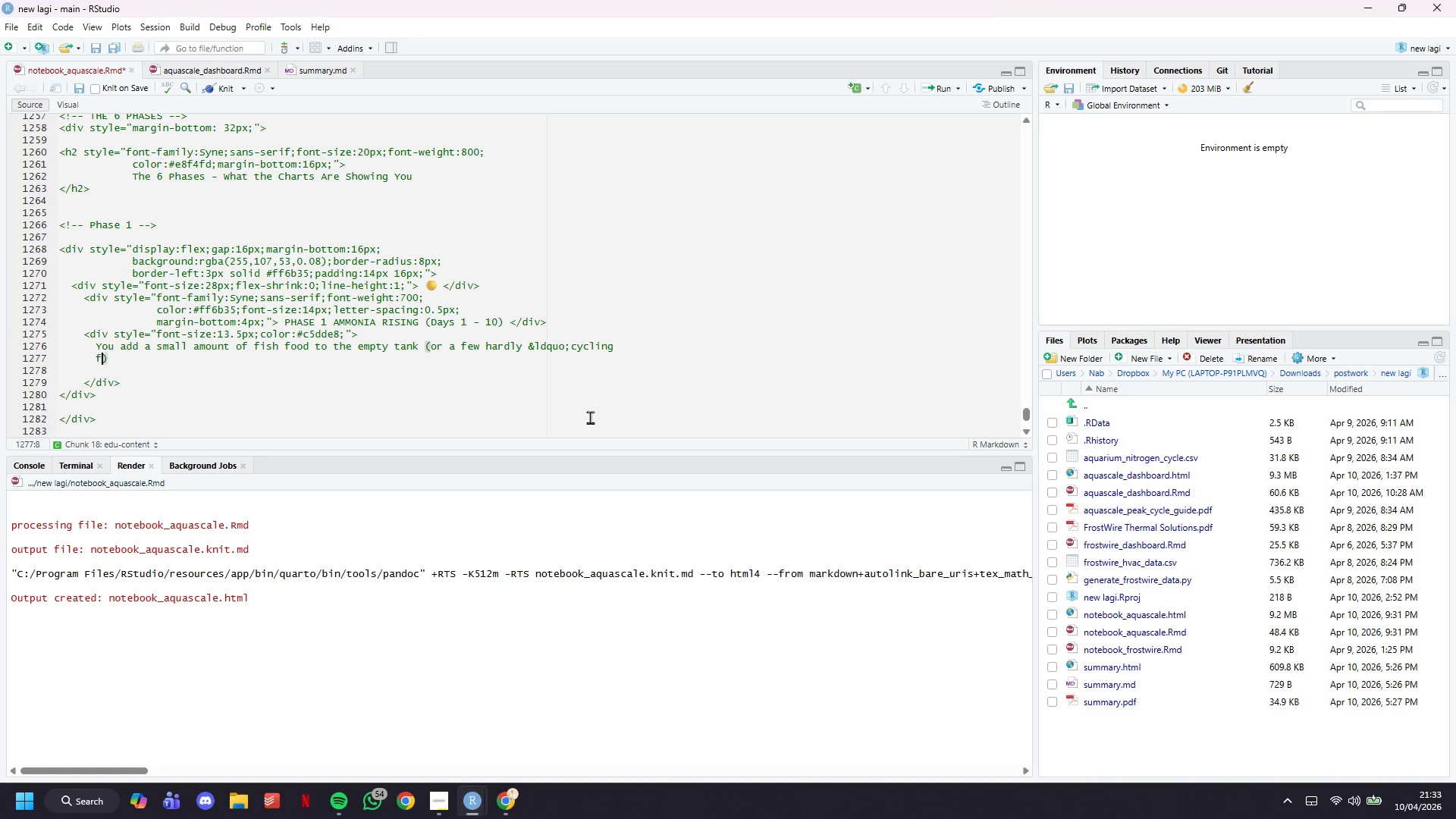 
type(fish&rdquo;)
 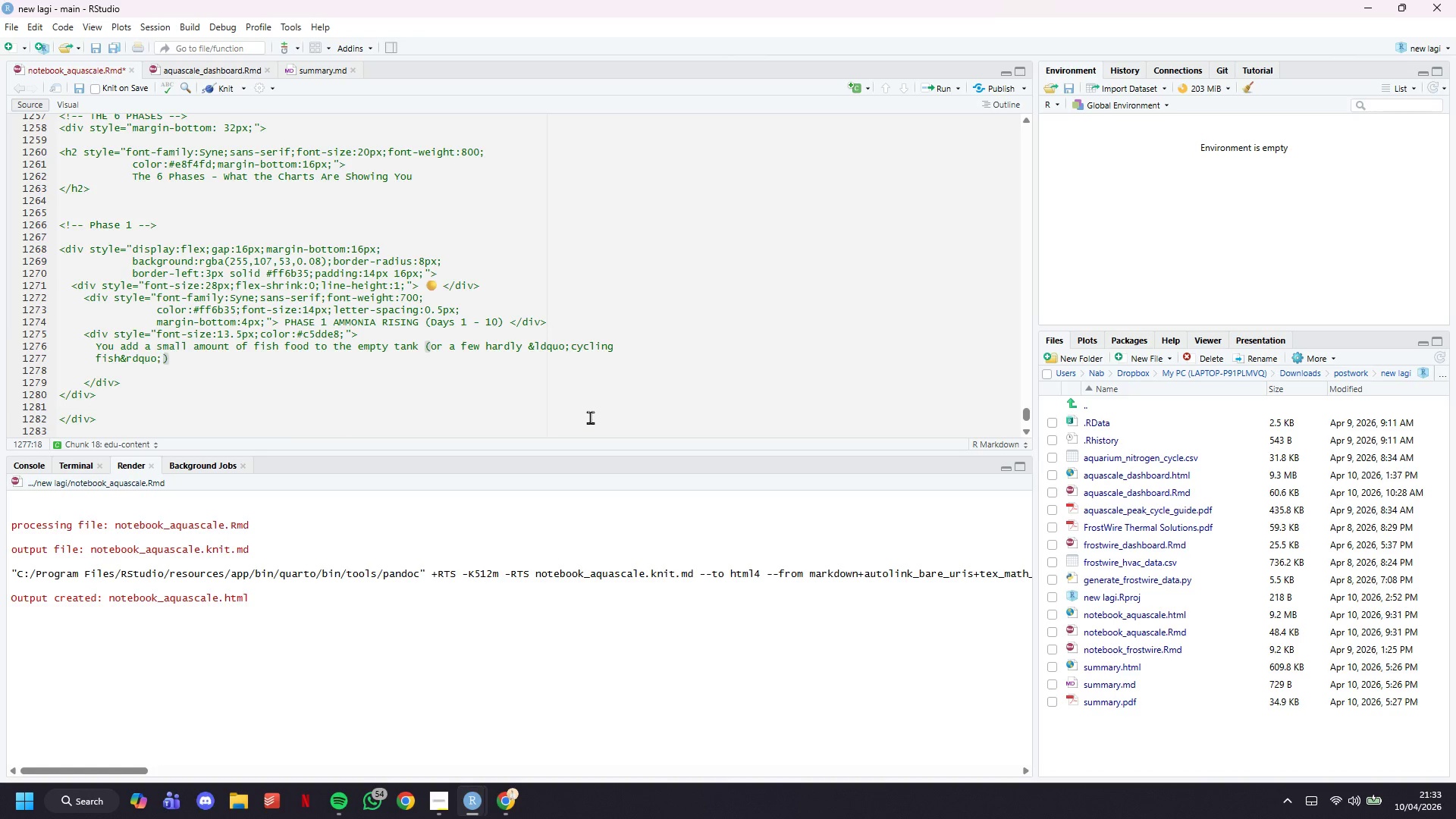 
key(ArrowRight)
 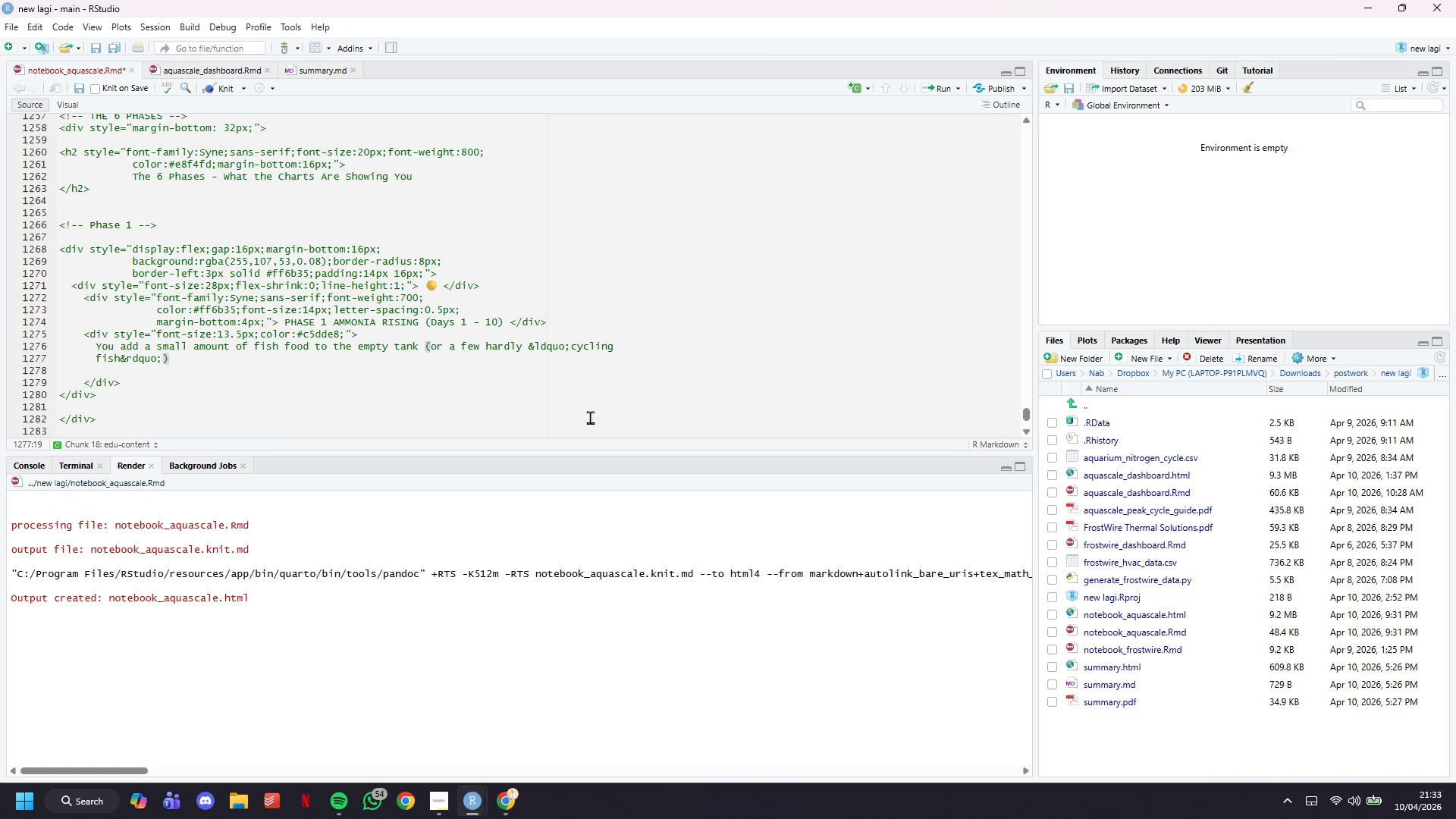 
type(. As it breaks down, <>)
 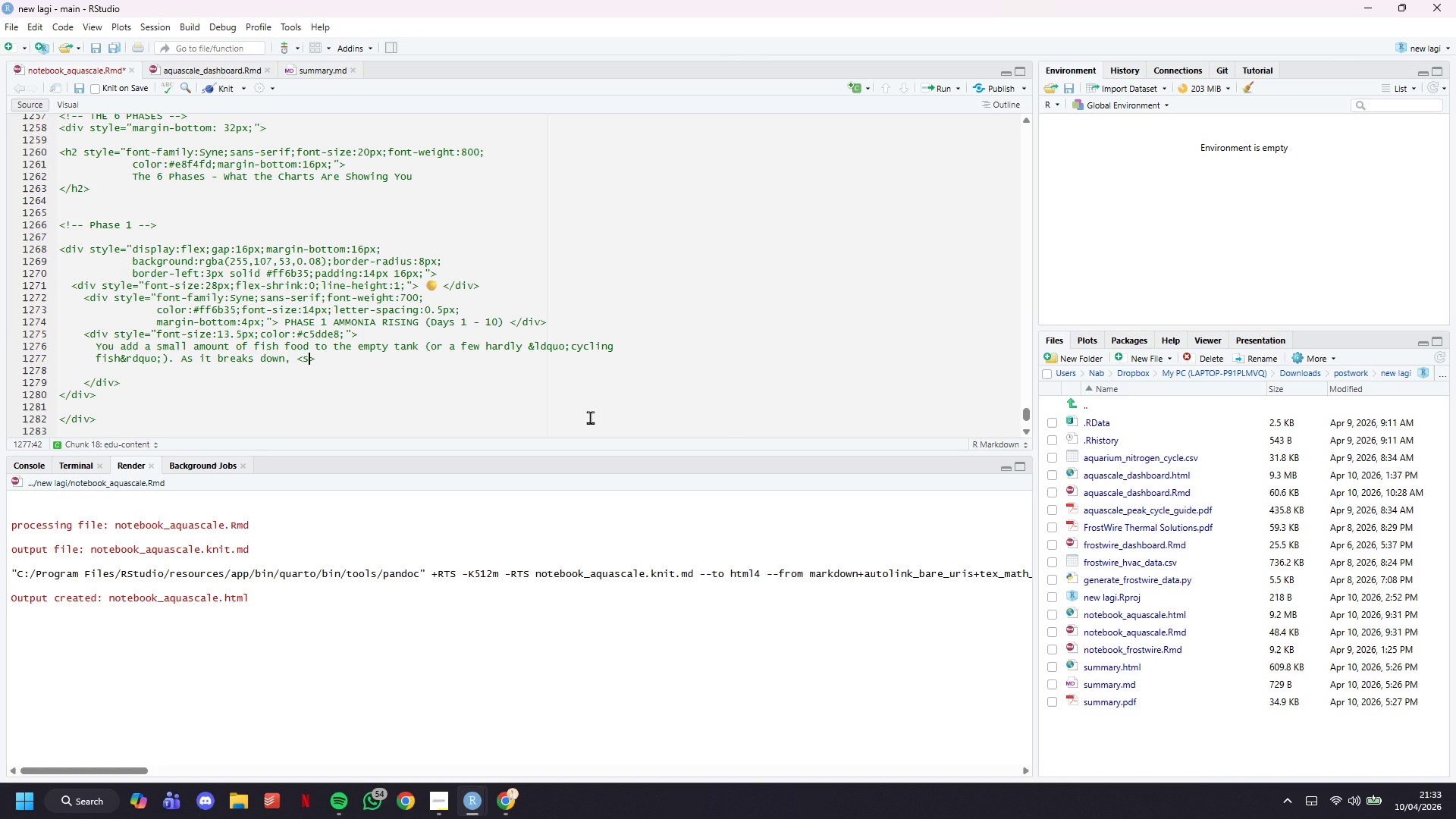 
 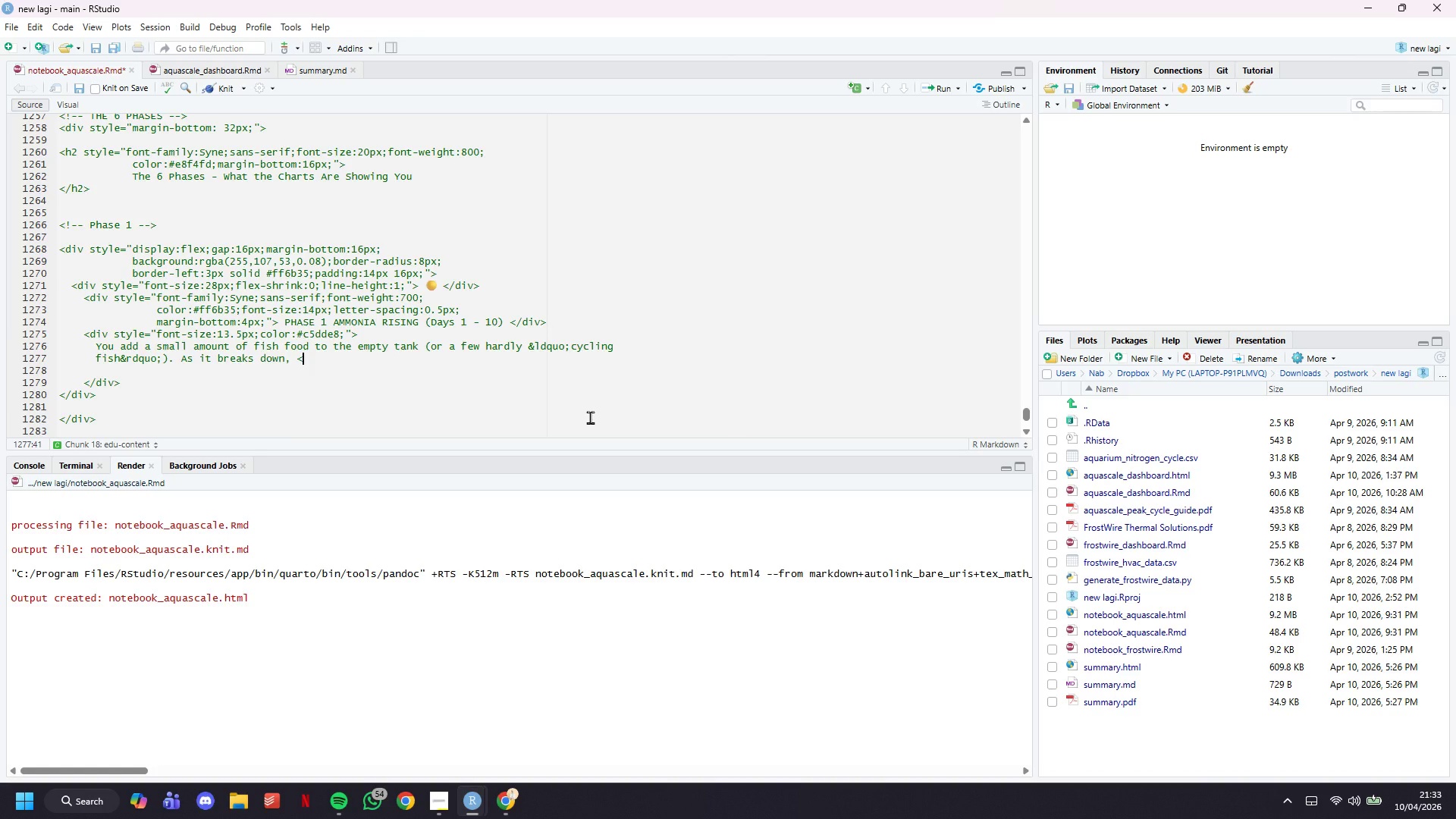 
key(ArrowLeft)
 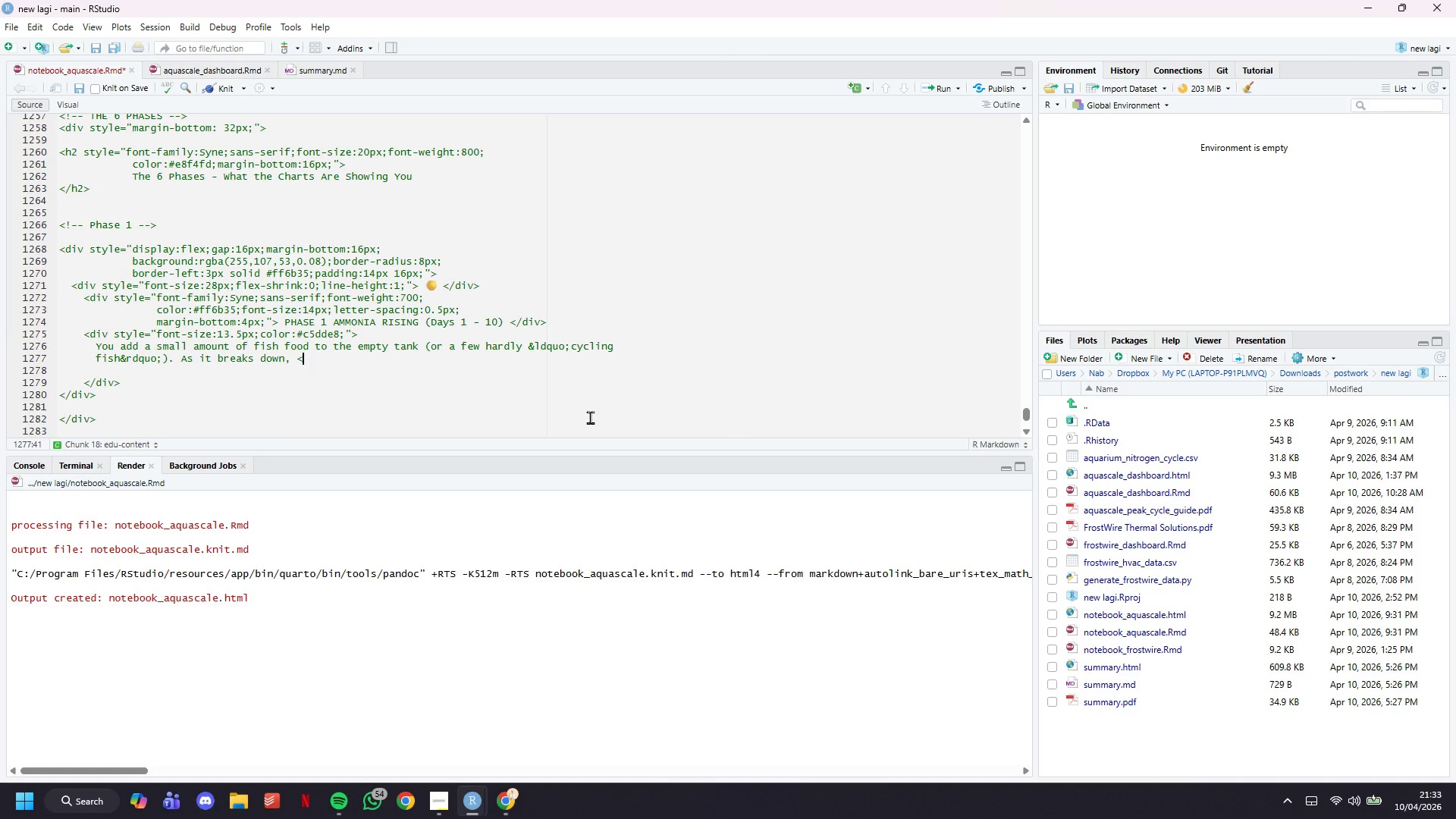 
type(strong)
 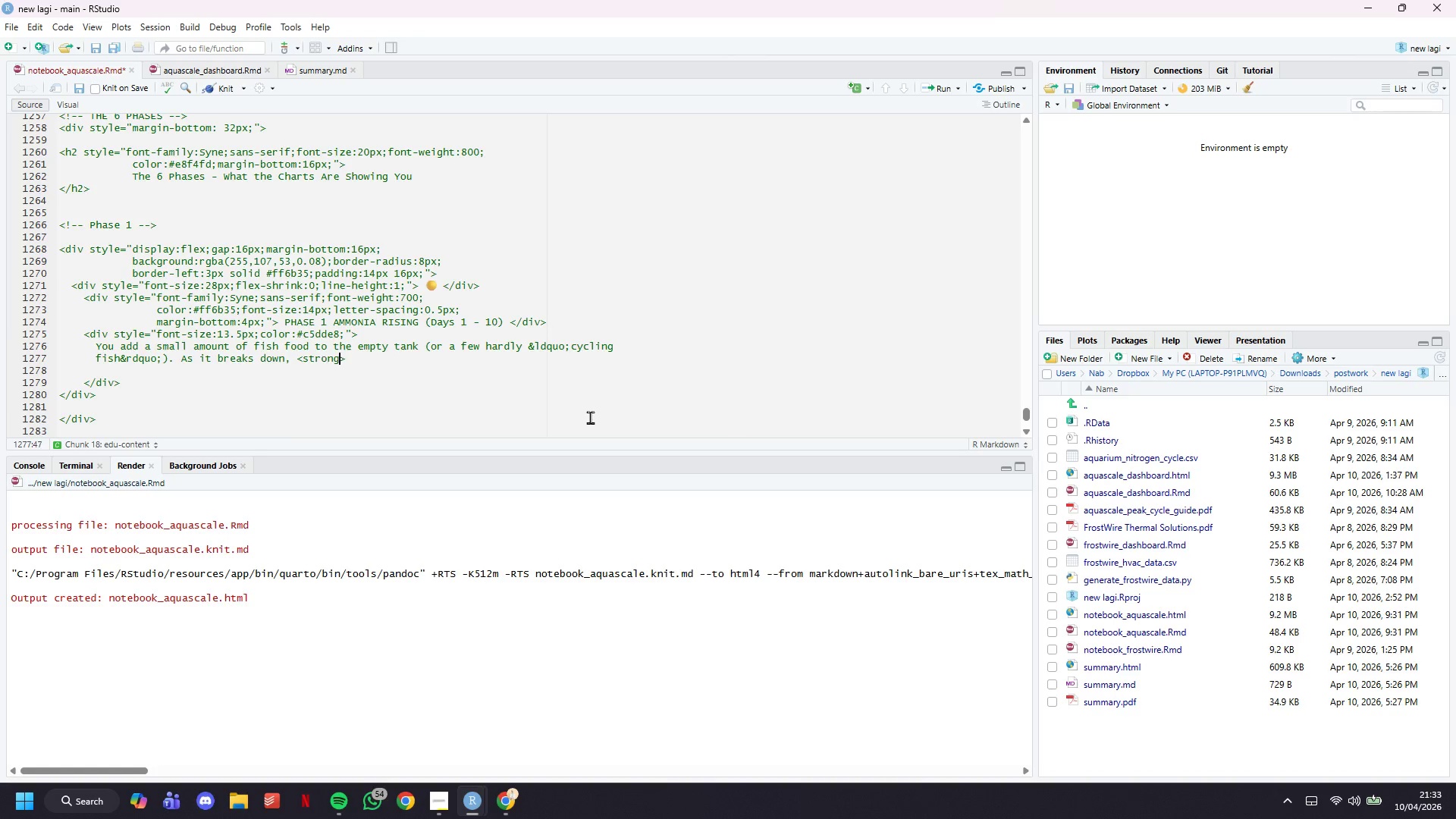 
key(ArrowRight)
 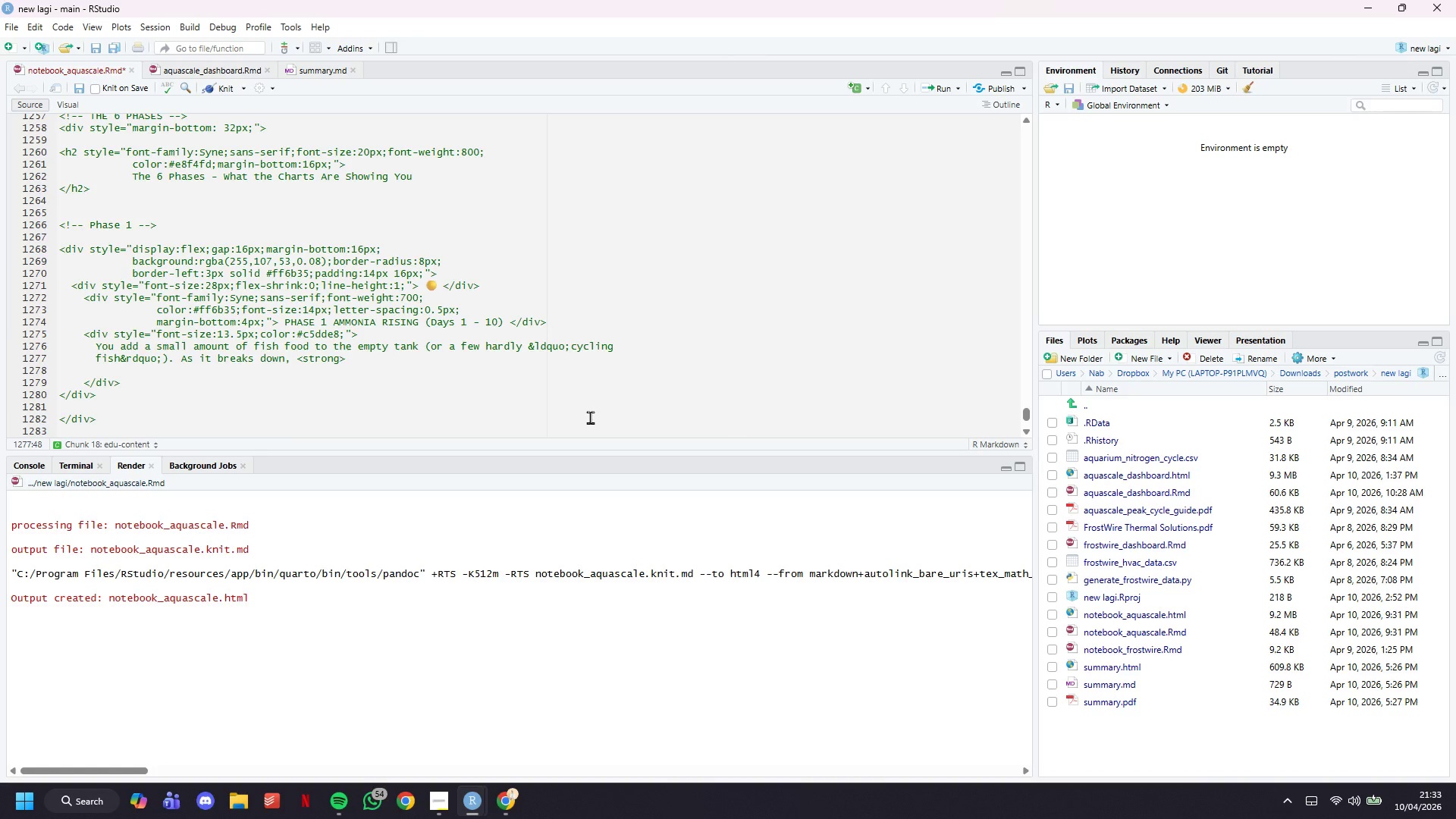 
type(ammonia ())
 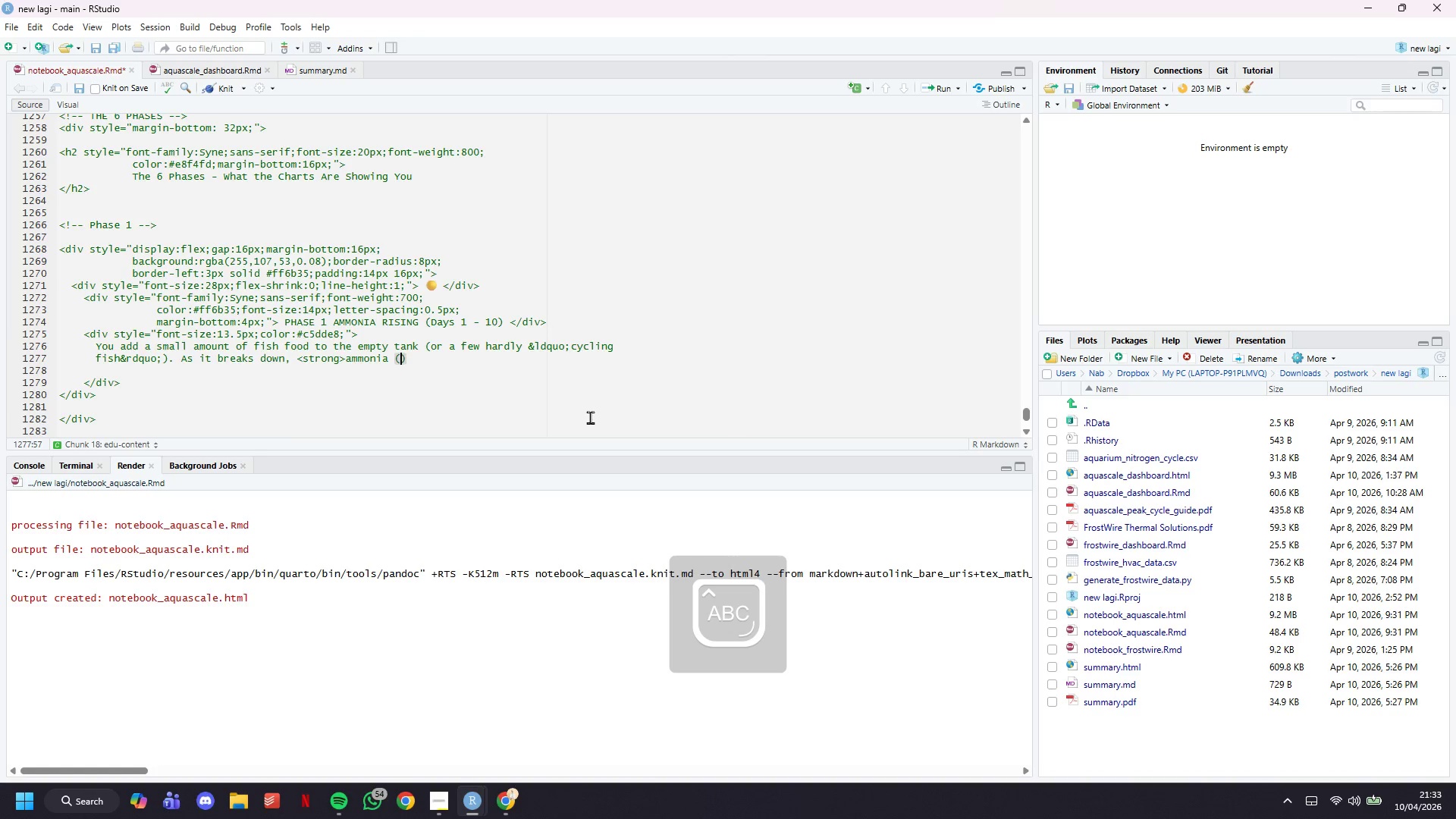 
 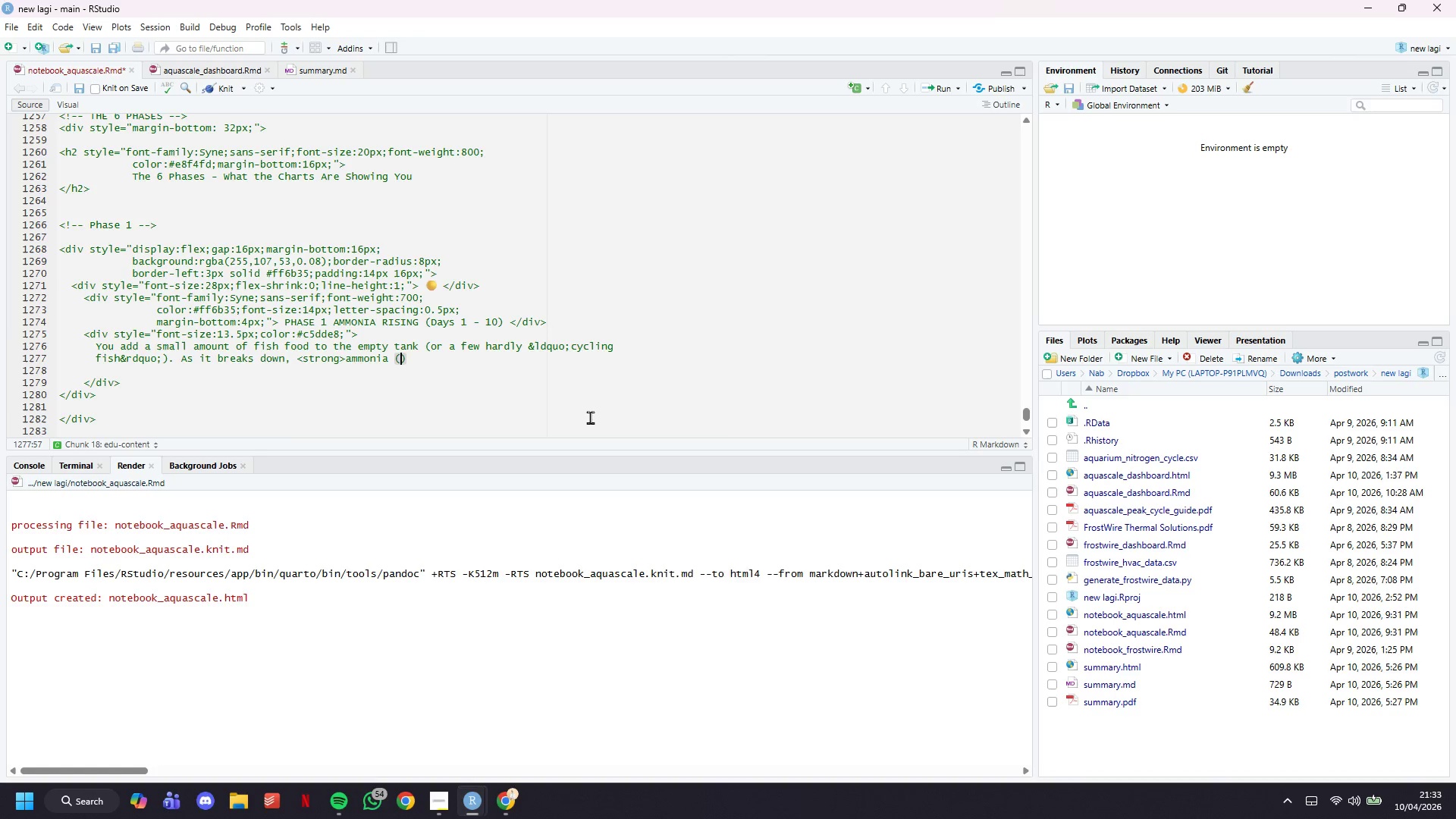 
key(ArrowLeft)
 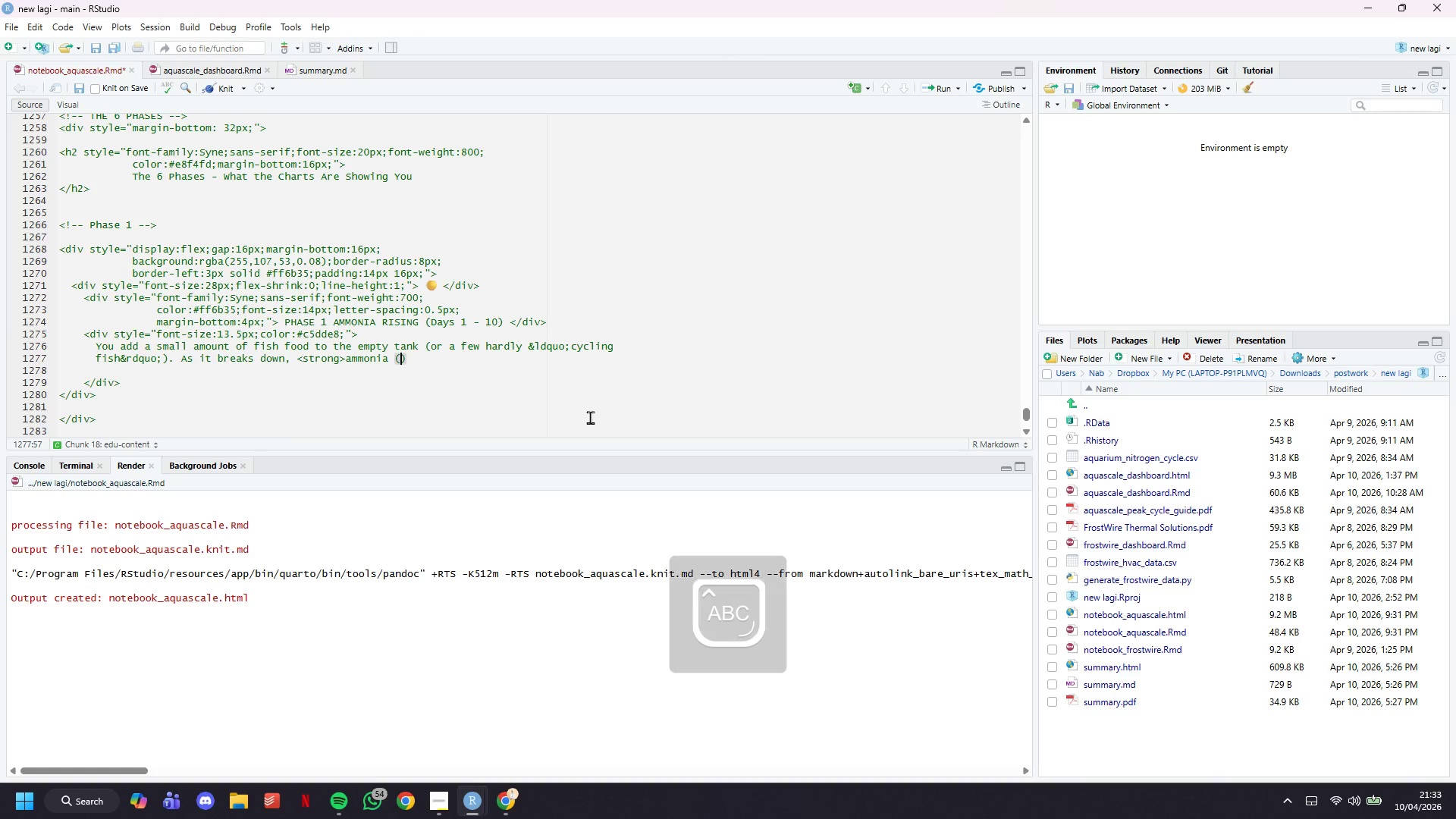 
type(NH3)
 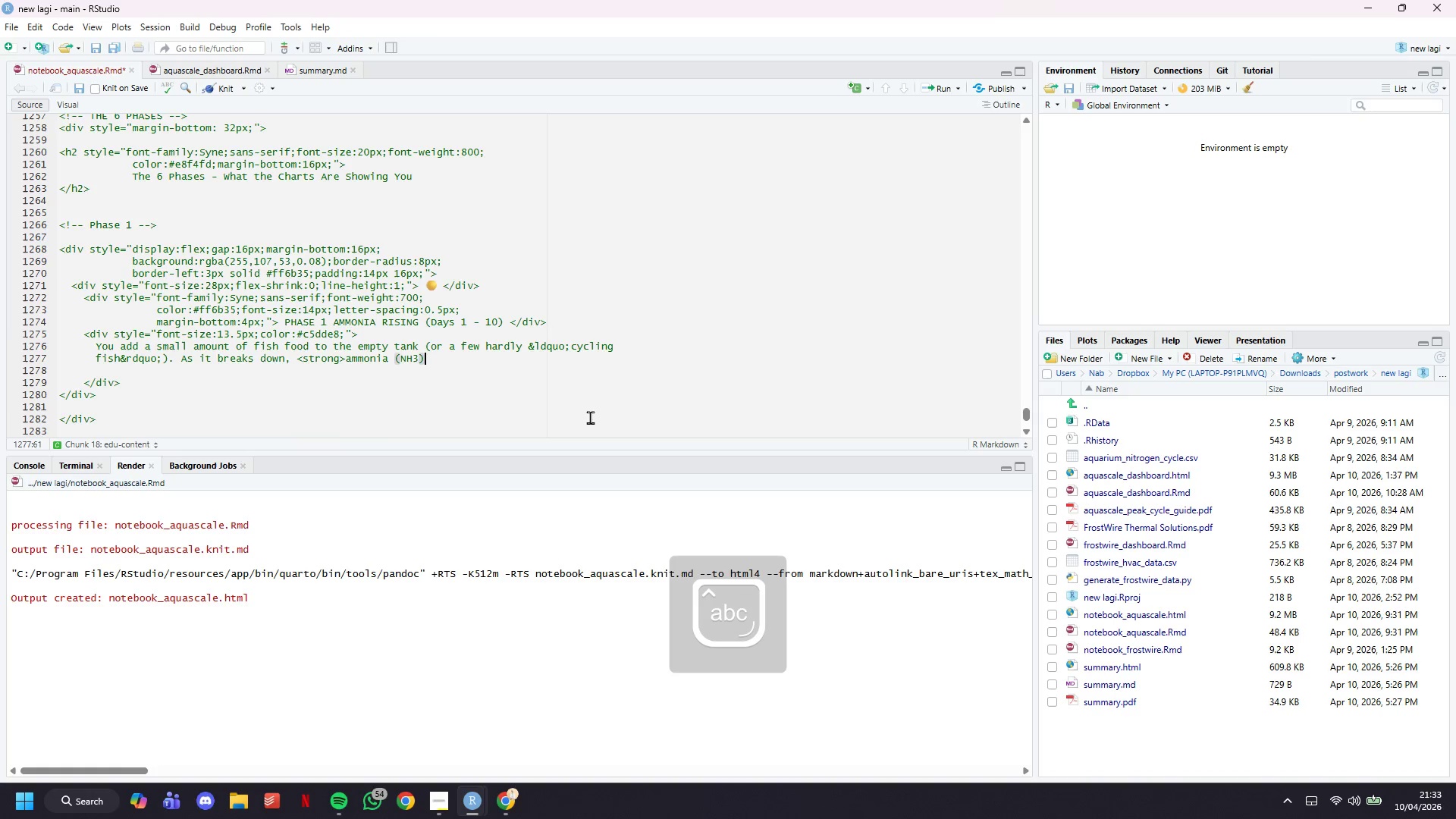 
key(ArrowRight)
 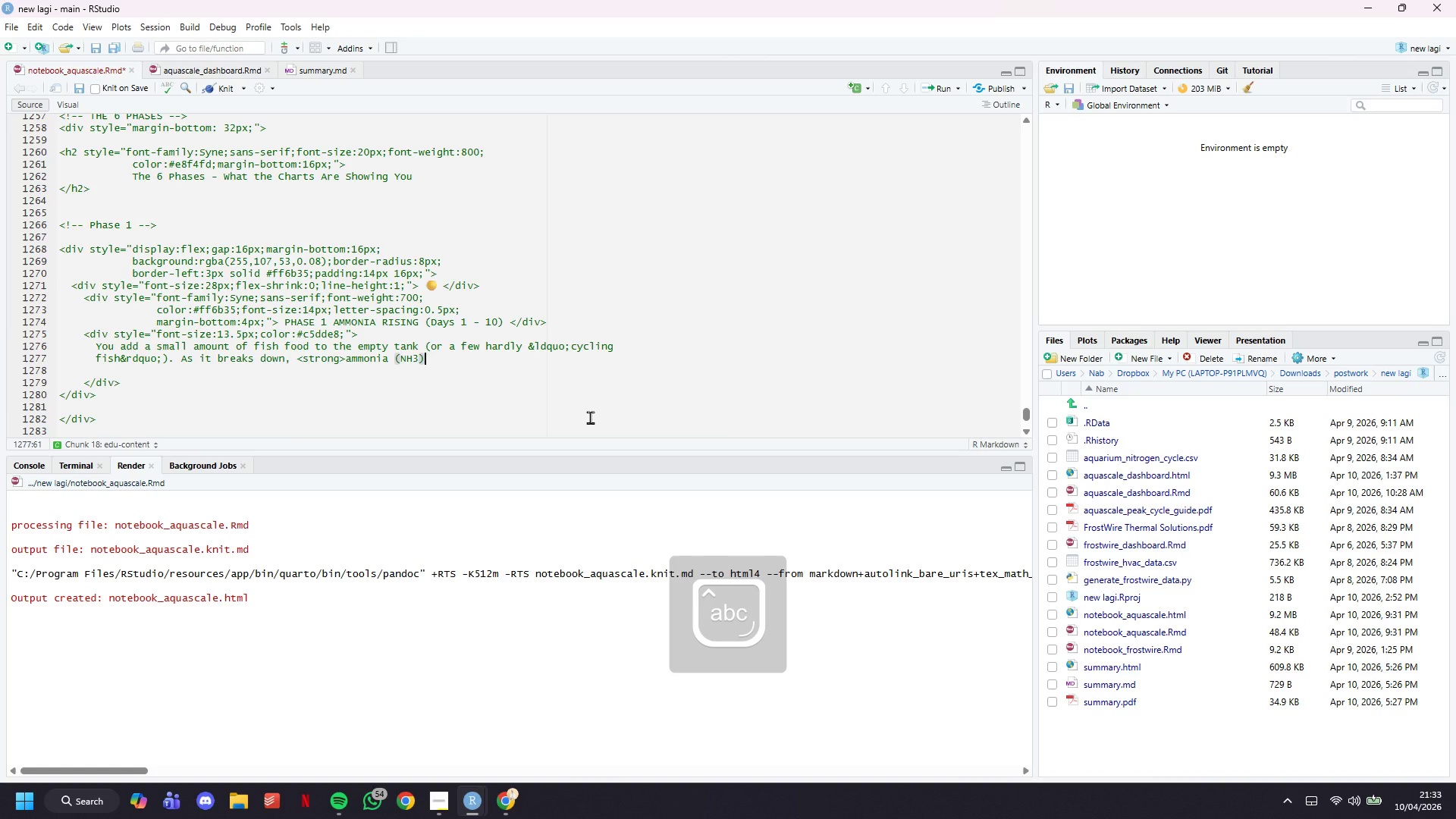 
type(</syr)
key(Backspace)
key(Backspace)
type(trong> builds up rapidly.)
 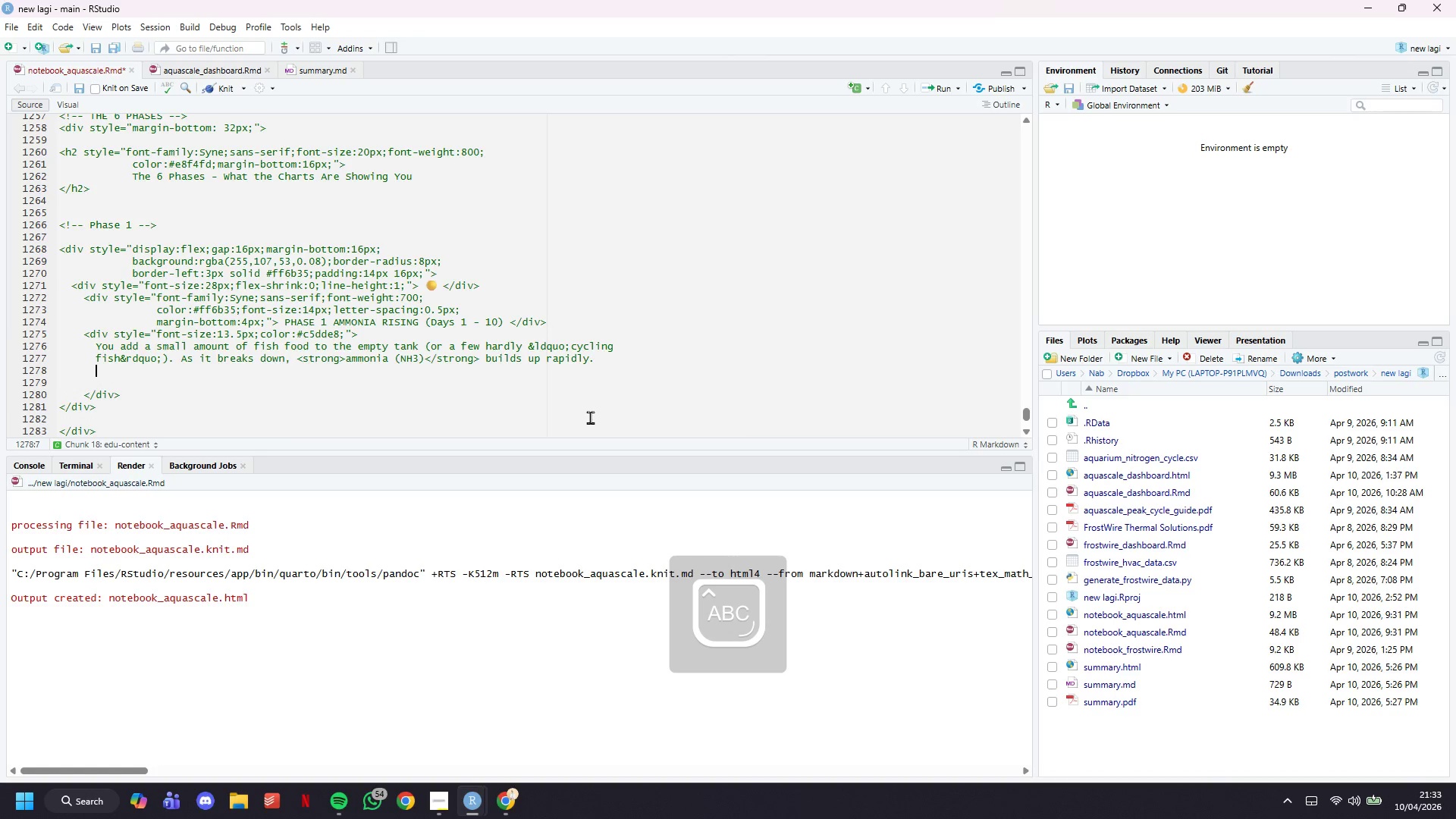 
 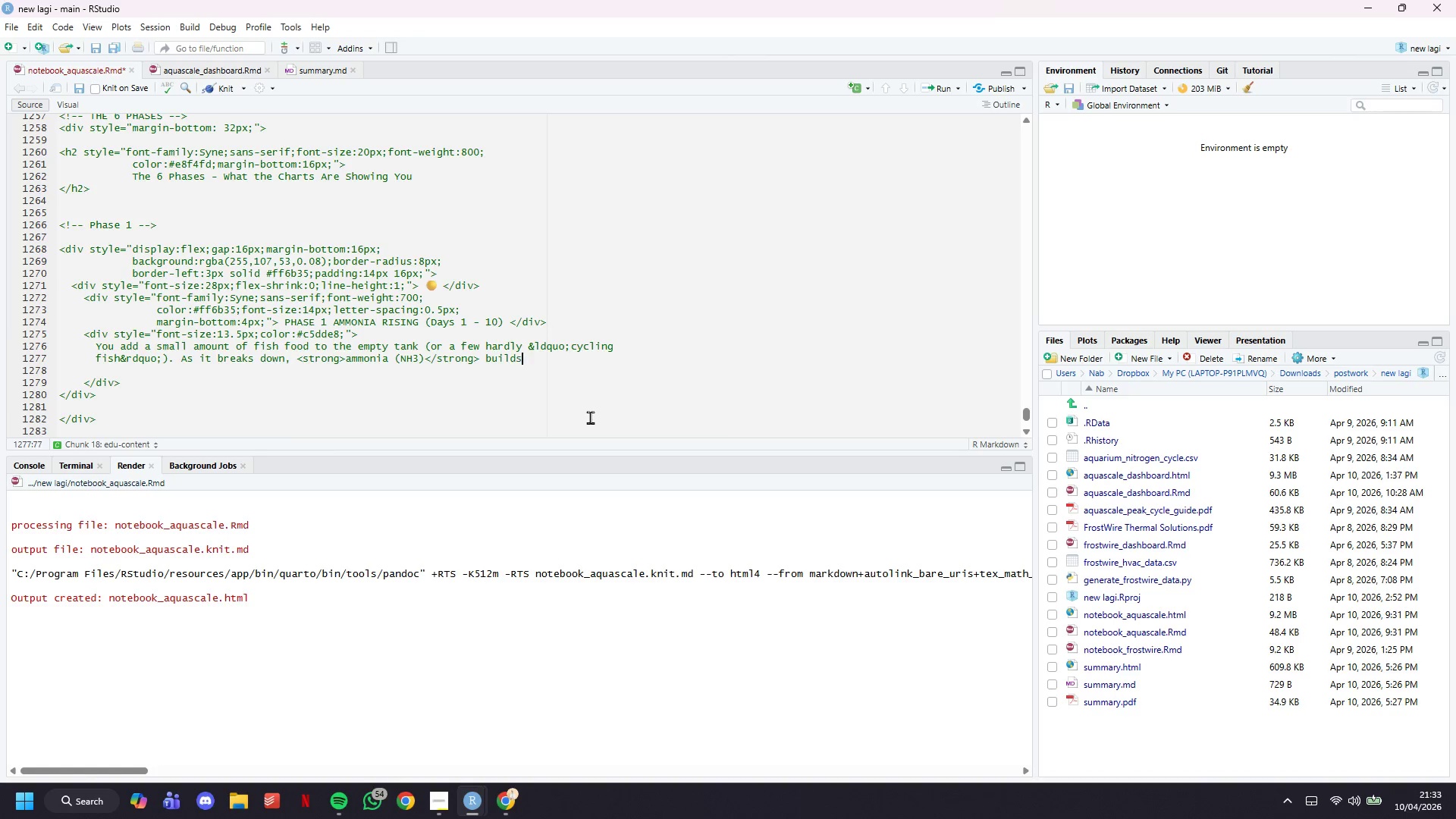 
key(Enter)
 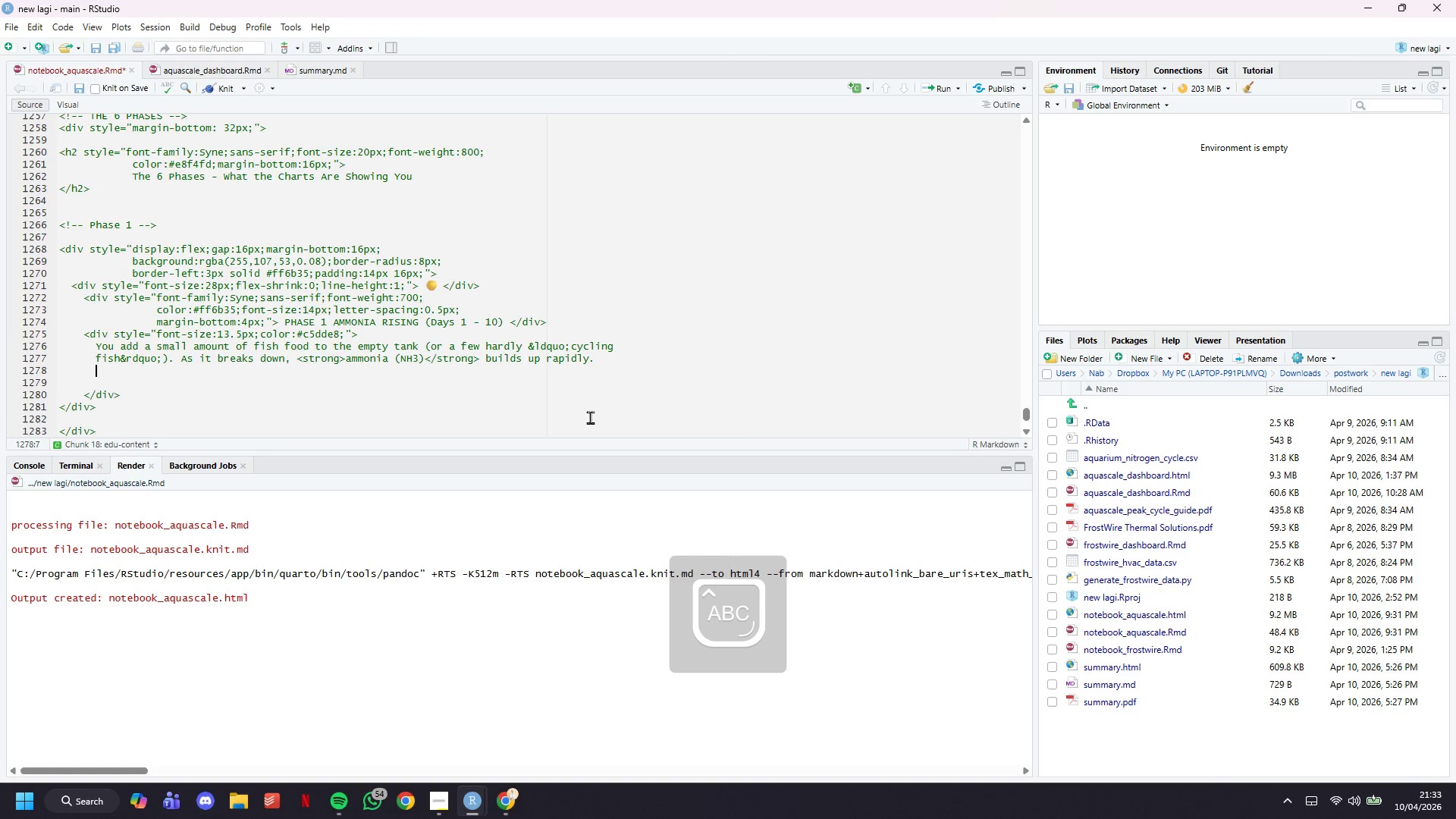 
type(At this stage the water is exr)
key(Backspace)
type(yr)
key(Backspace)
key(Backspace)
type(tremely toxic. The orange line on te)
key(Backspace)
type(he )
key(Backspace)
type(e chart will)
 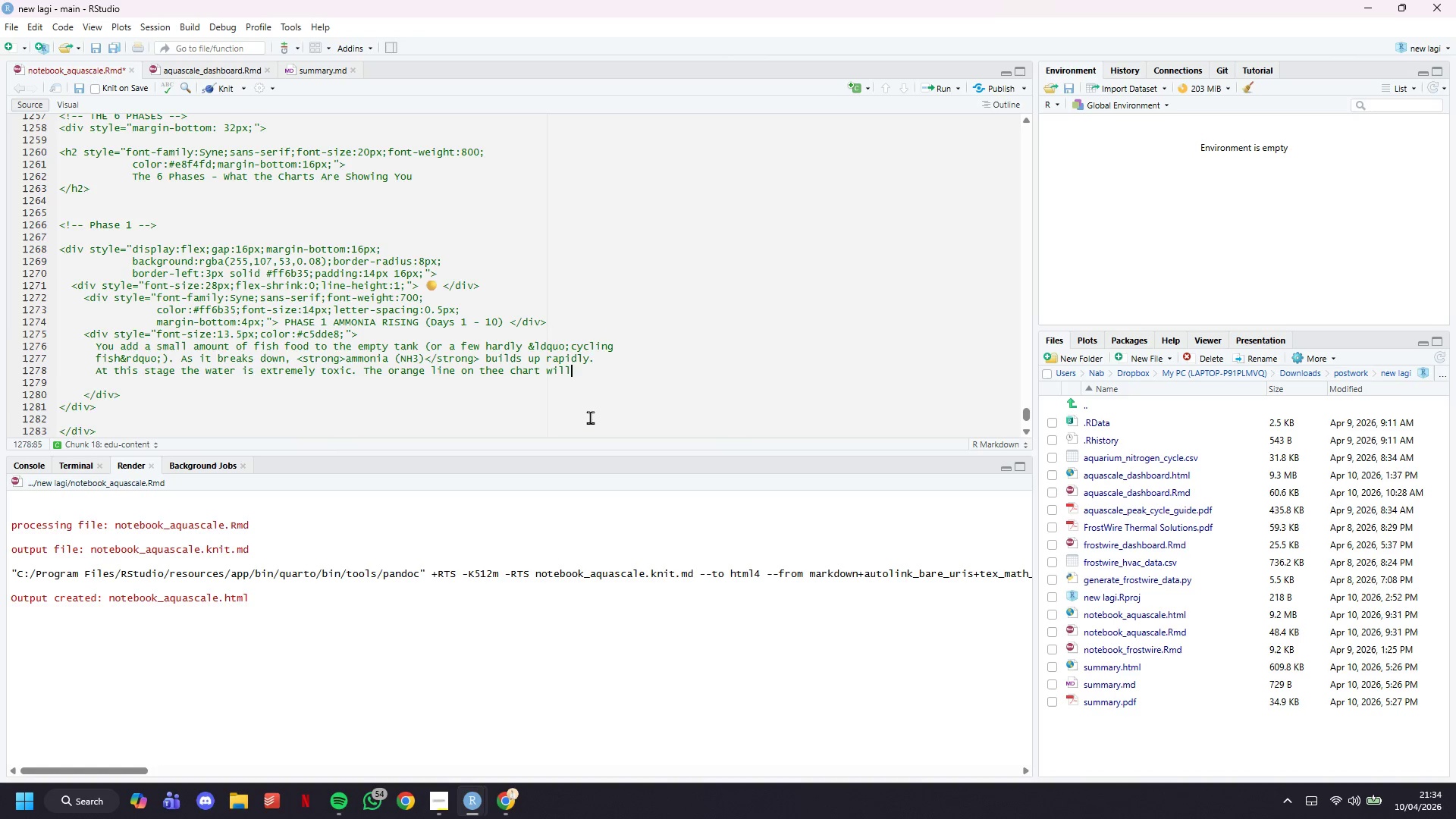 
key(Enter)
 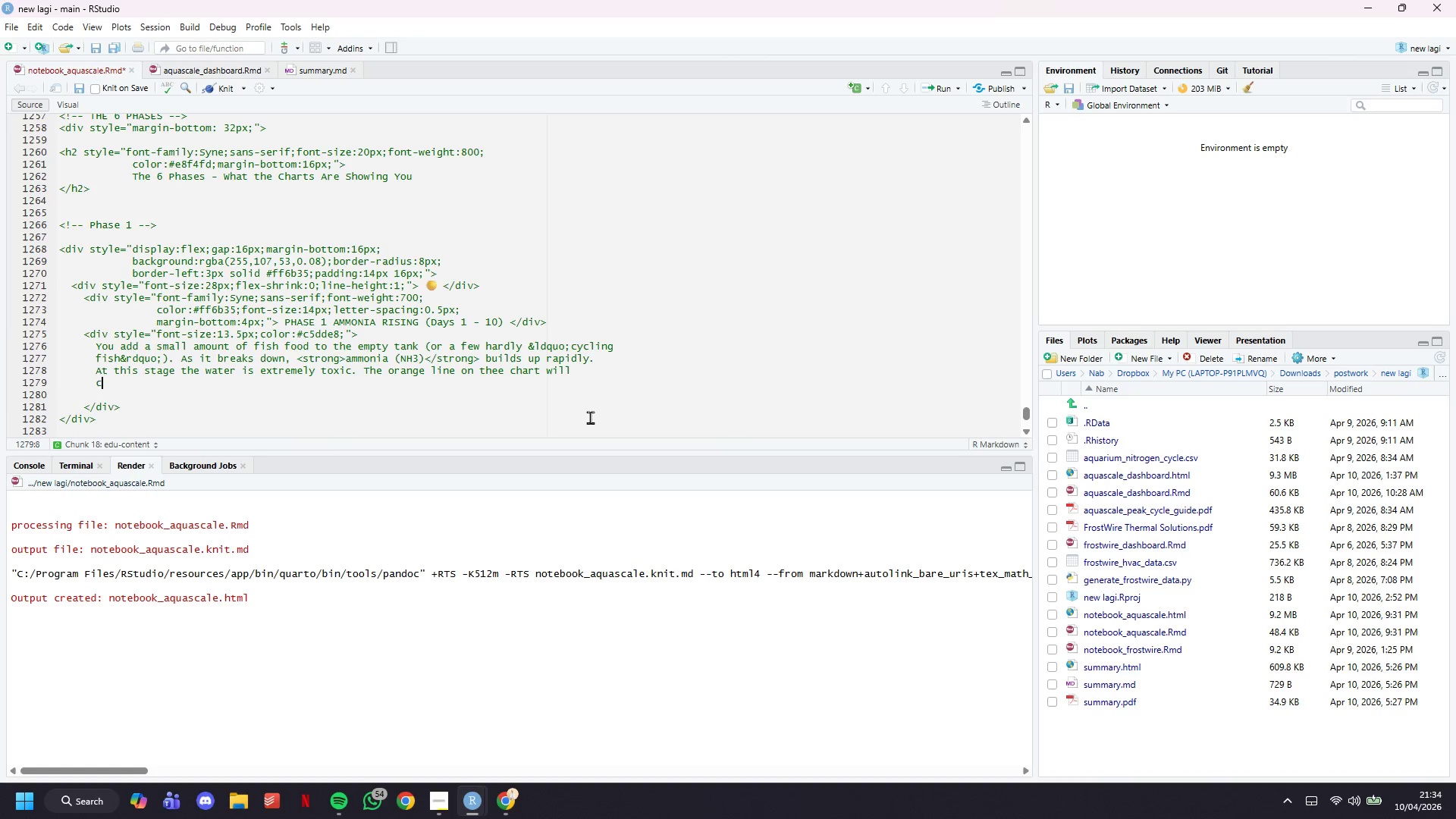 
type(c;\limb steeply. <em> )
key(Backspace)
type(Do not add fish. </em>)
 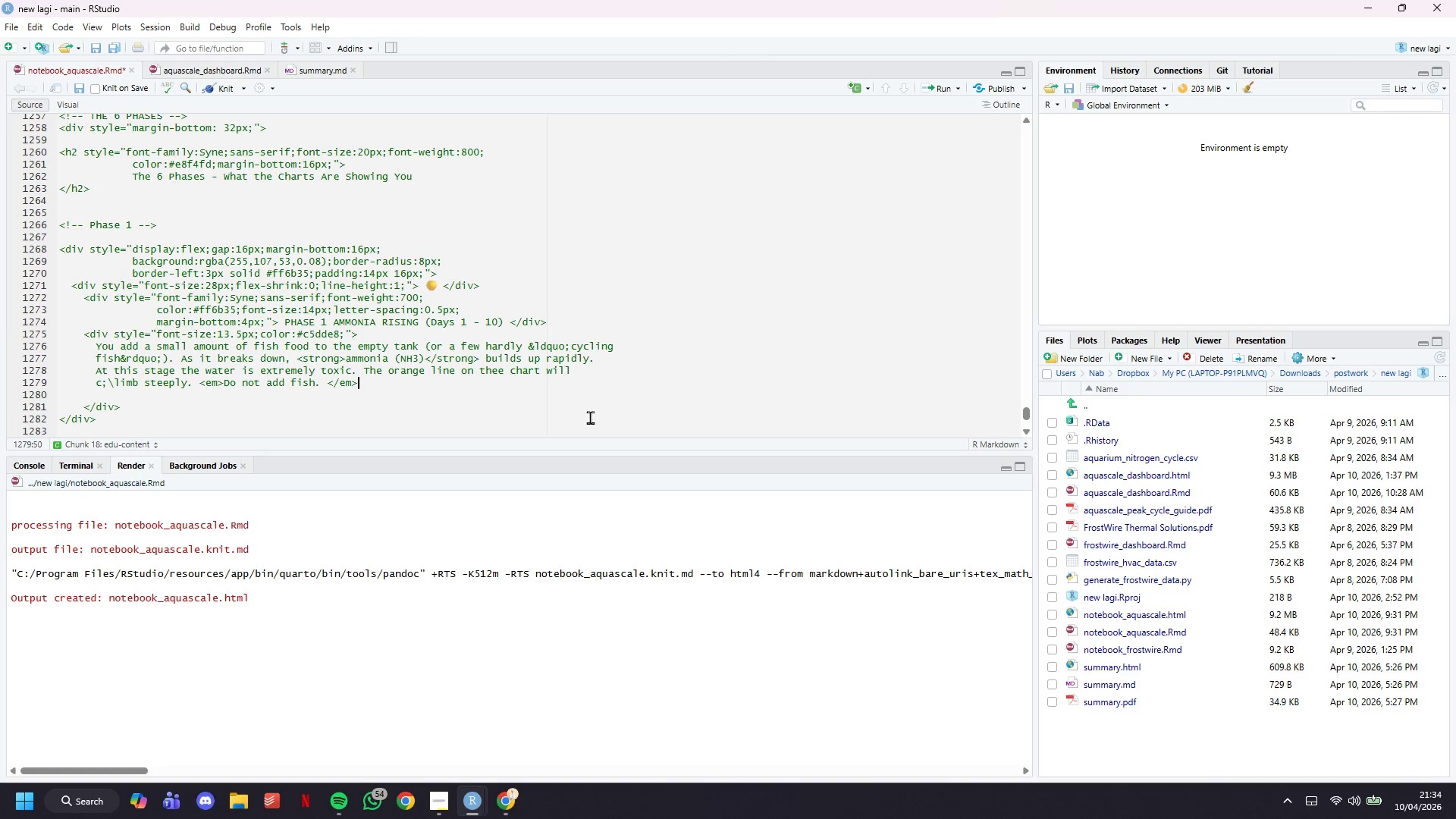 
key(ArrowDown)
 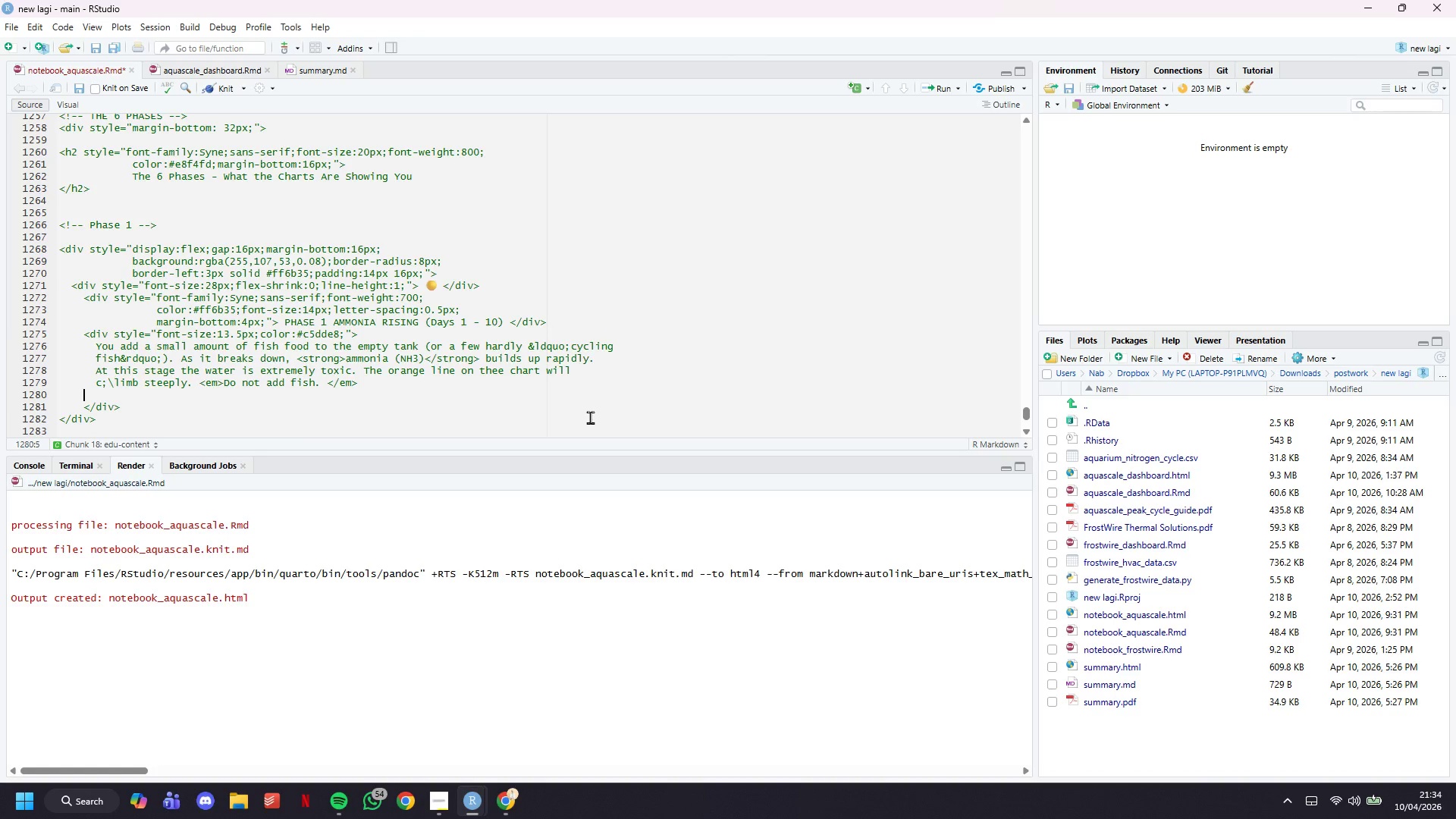 
key(Backspace)
 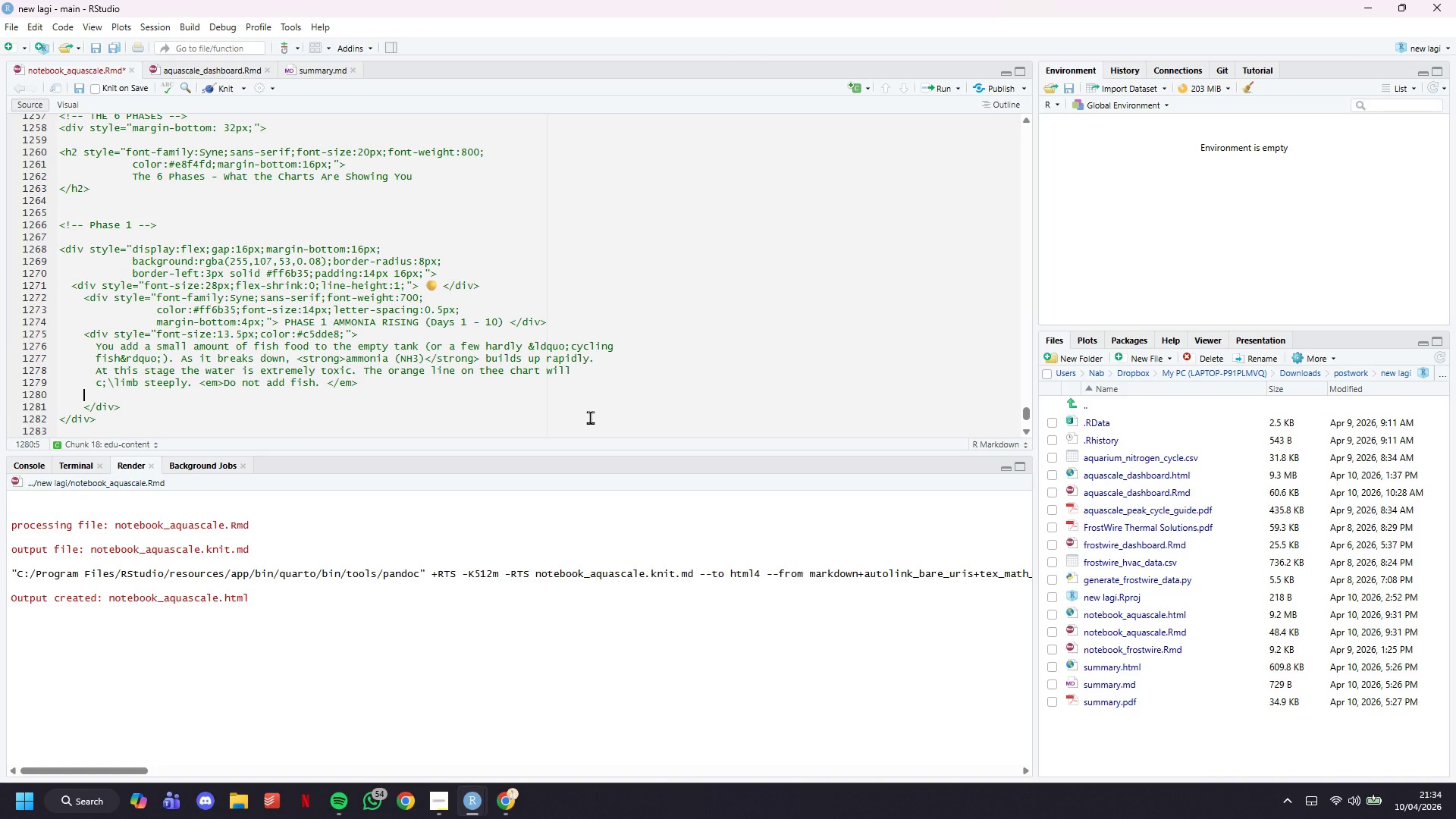 
key(Backspace)
 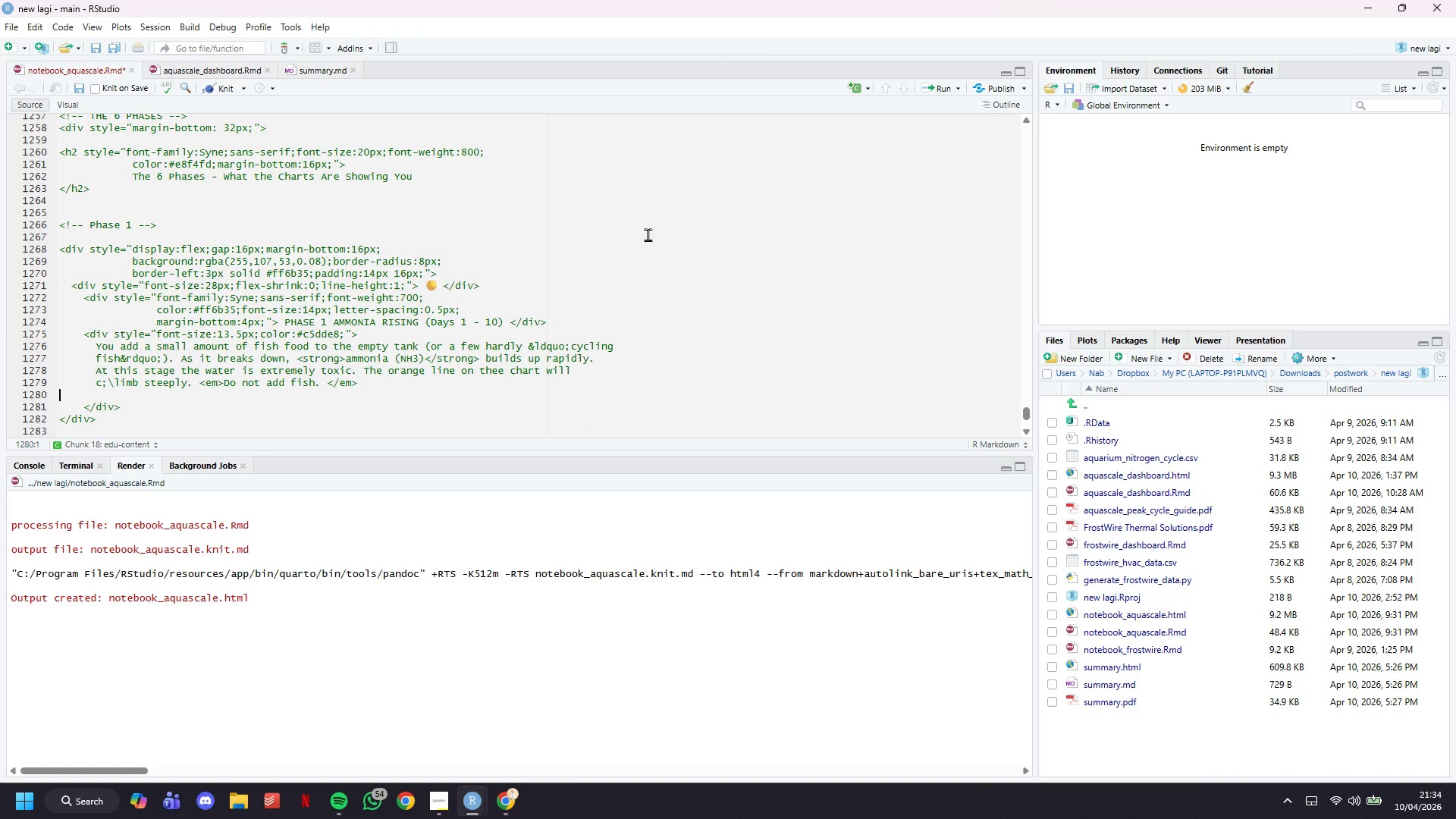 
key(Backspace)
 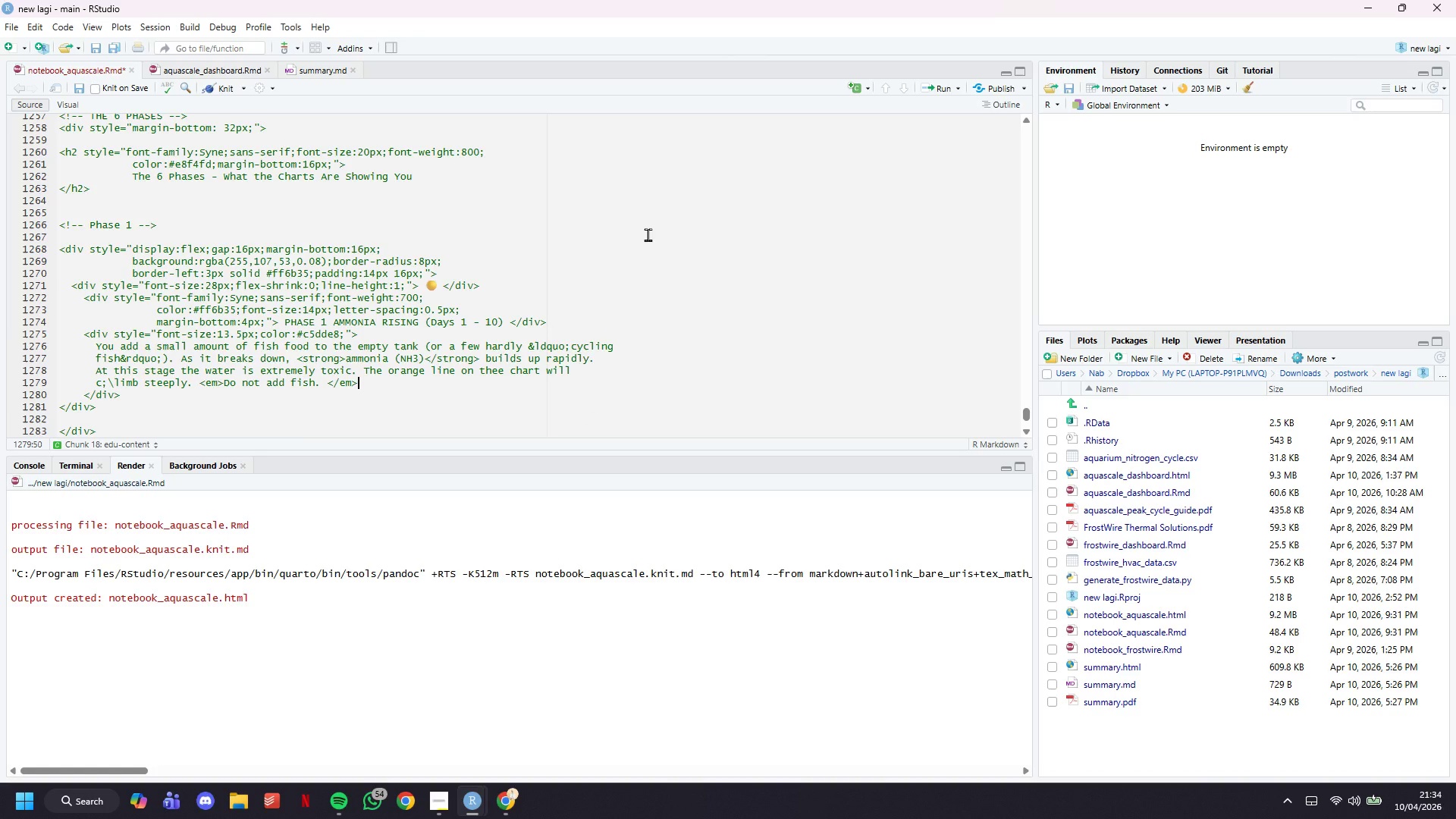 
key(ArrowUp)
 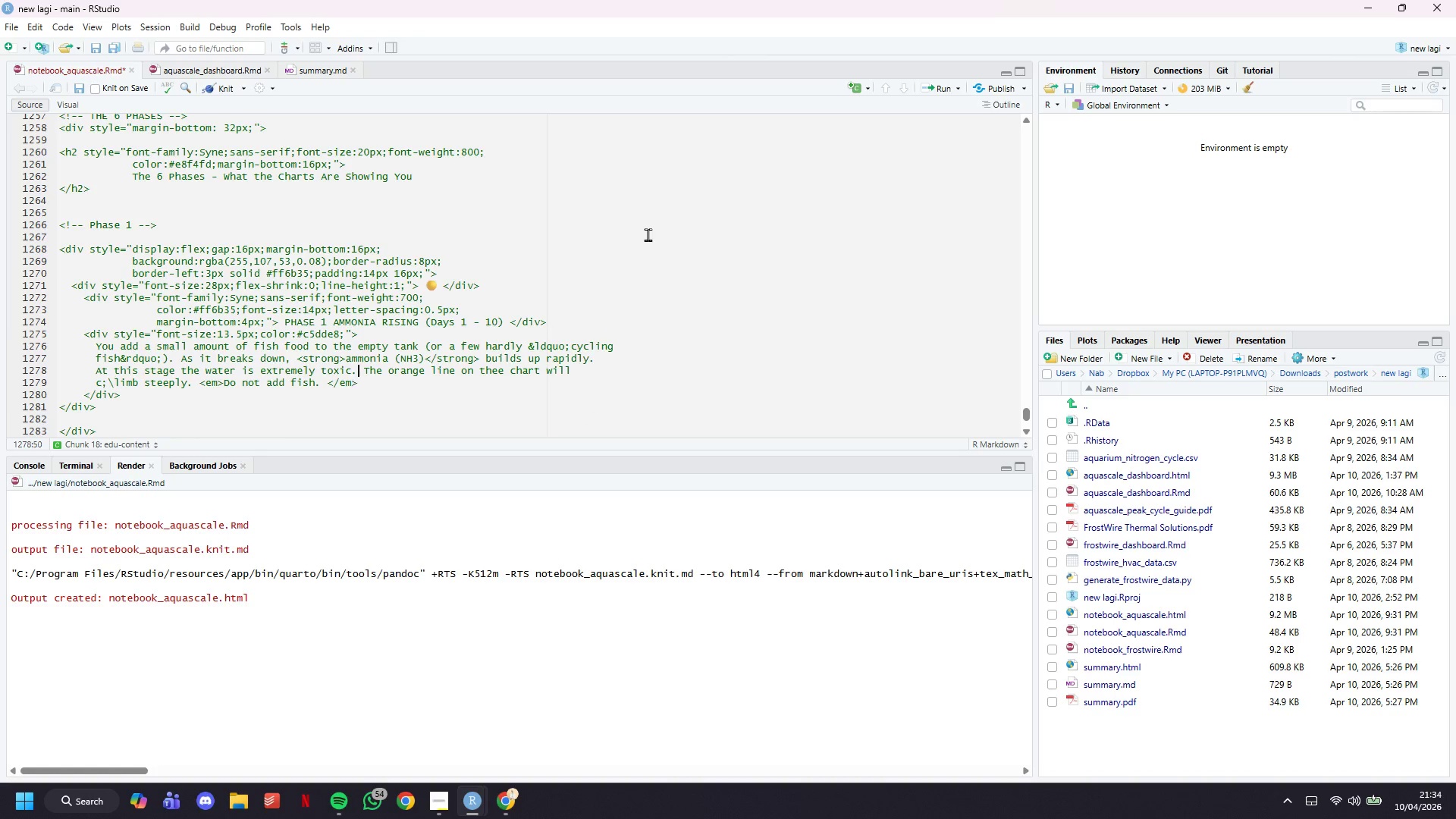 
hold_key(key=ArrowLeft, duration=1.5)
 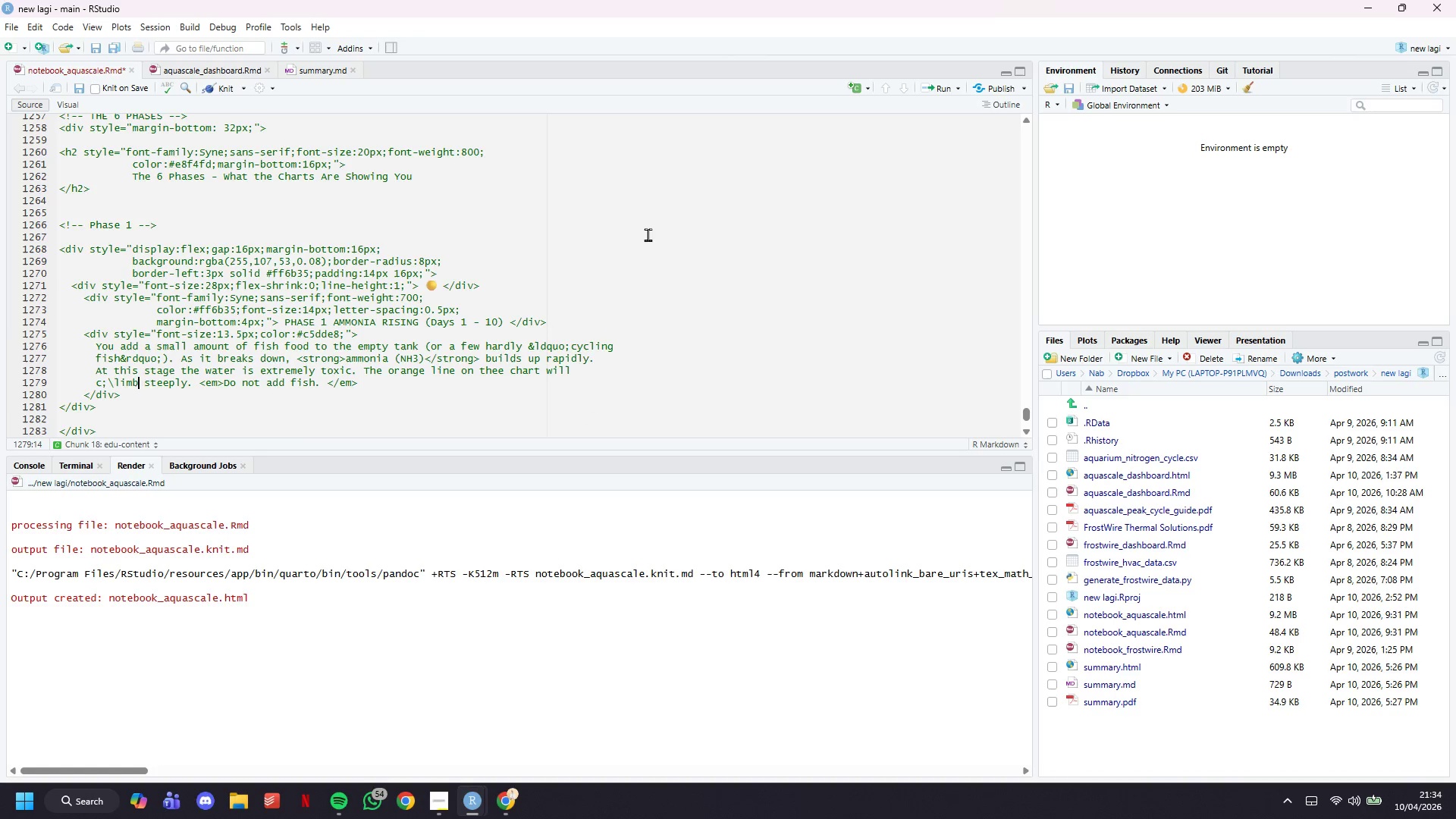 
key(ArrowLeft)
 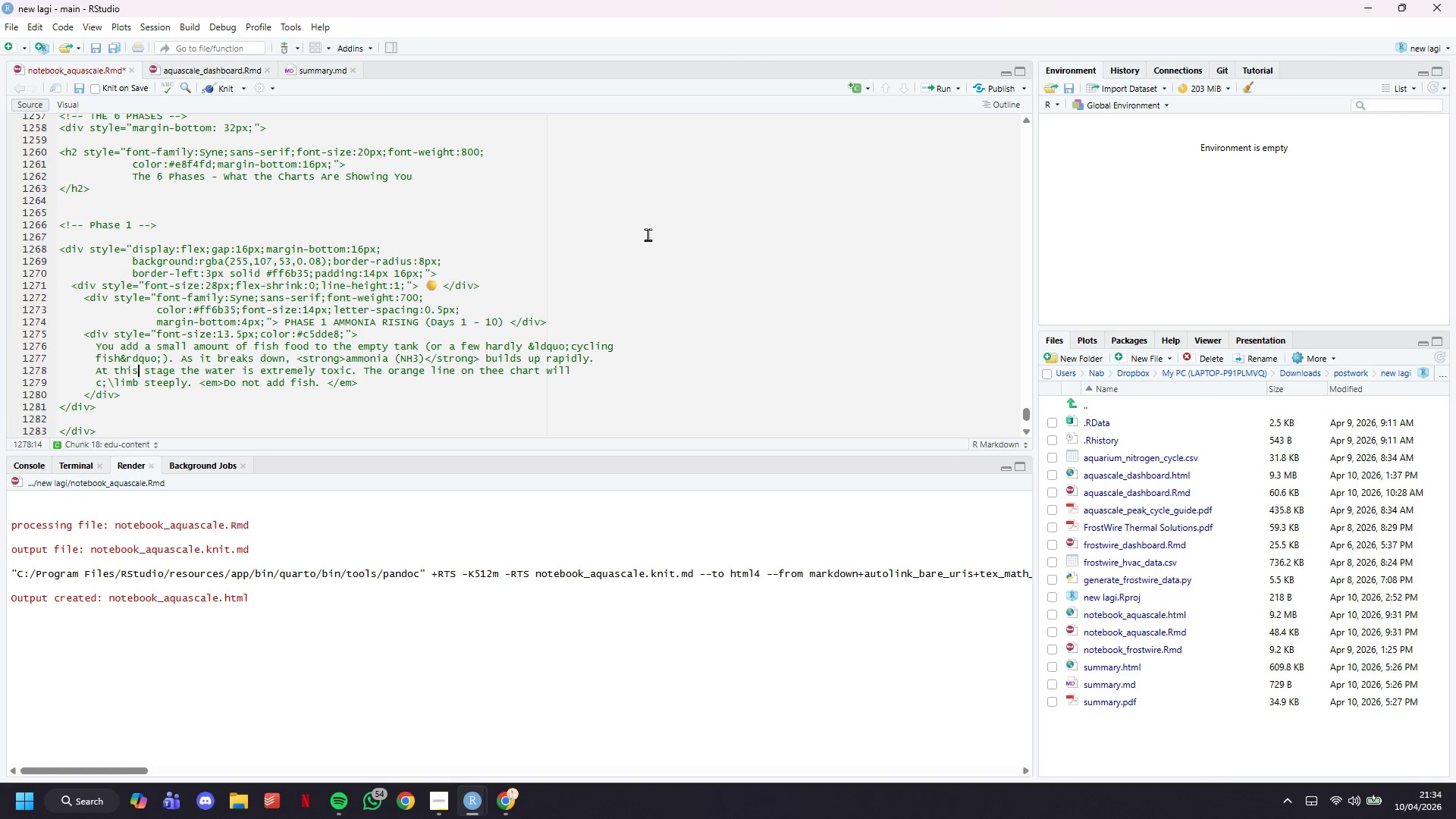 
key(ArrowDown)
 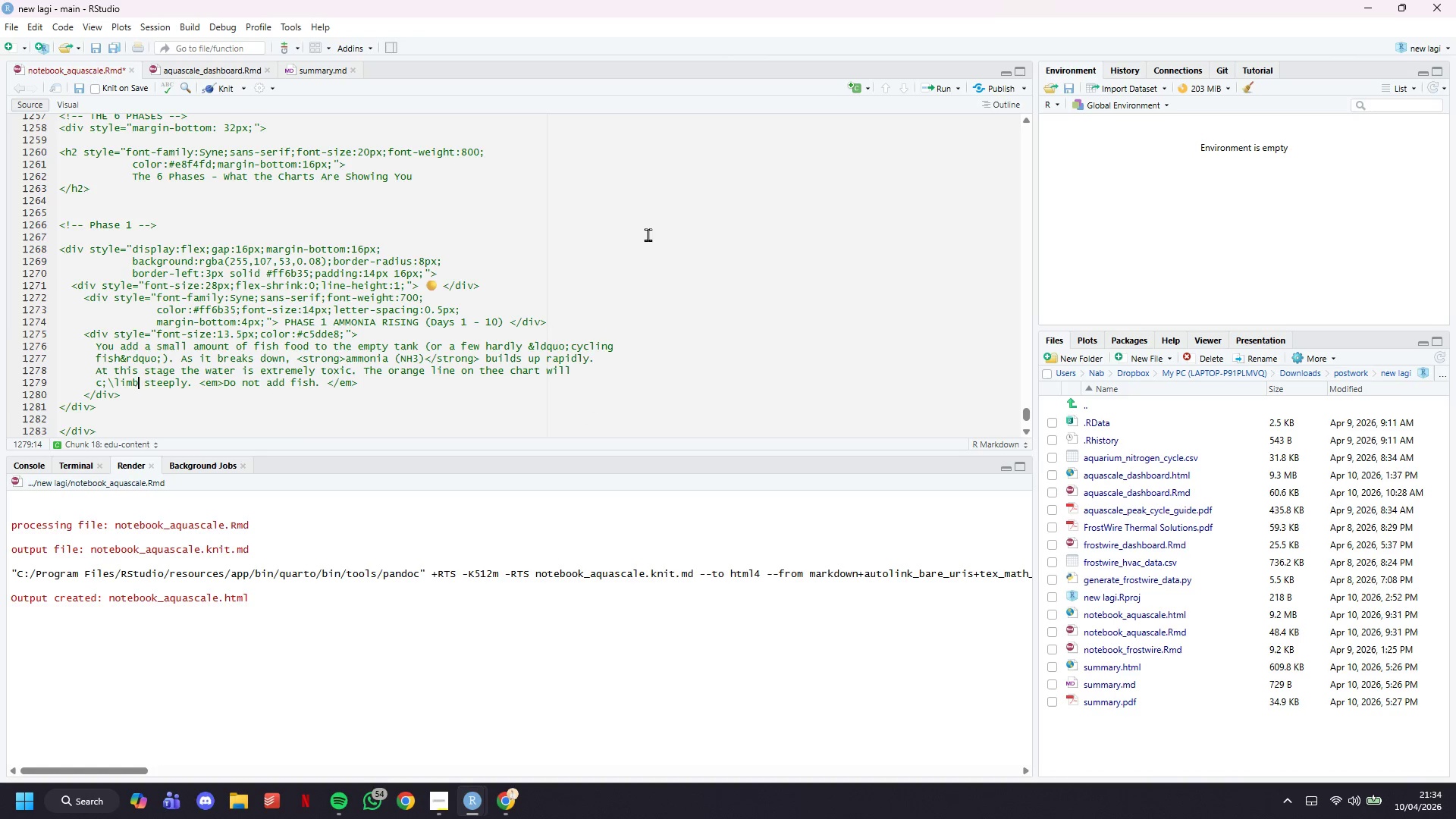 
key(ArrowLeft)
 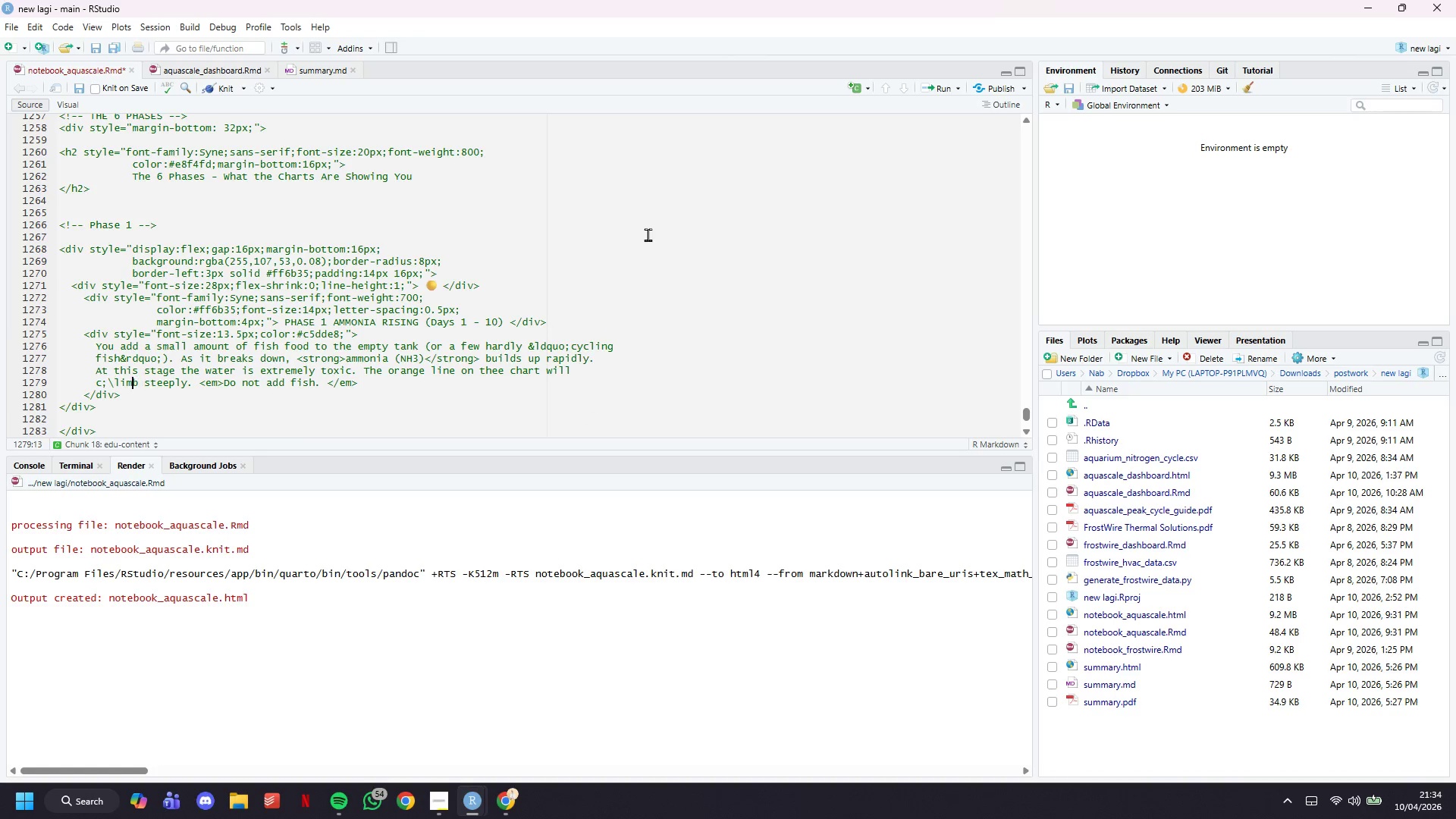 
key(ArrowLeft)
 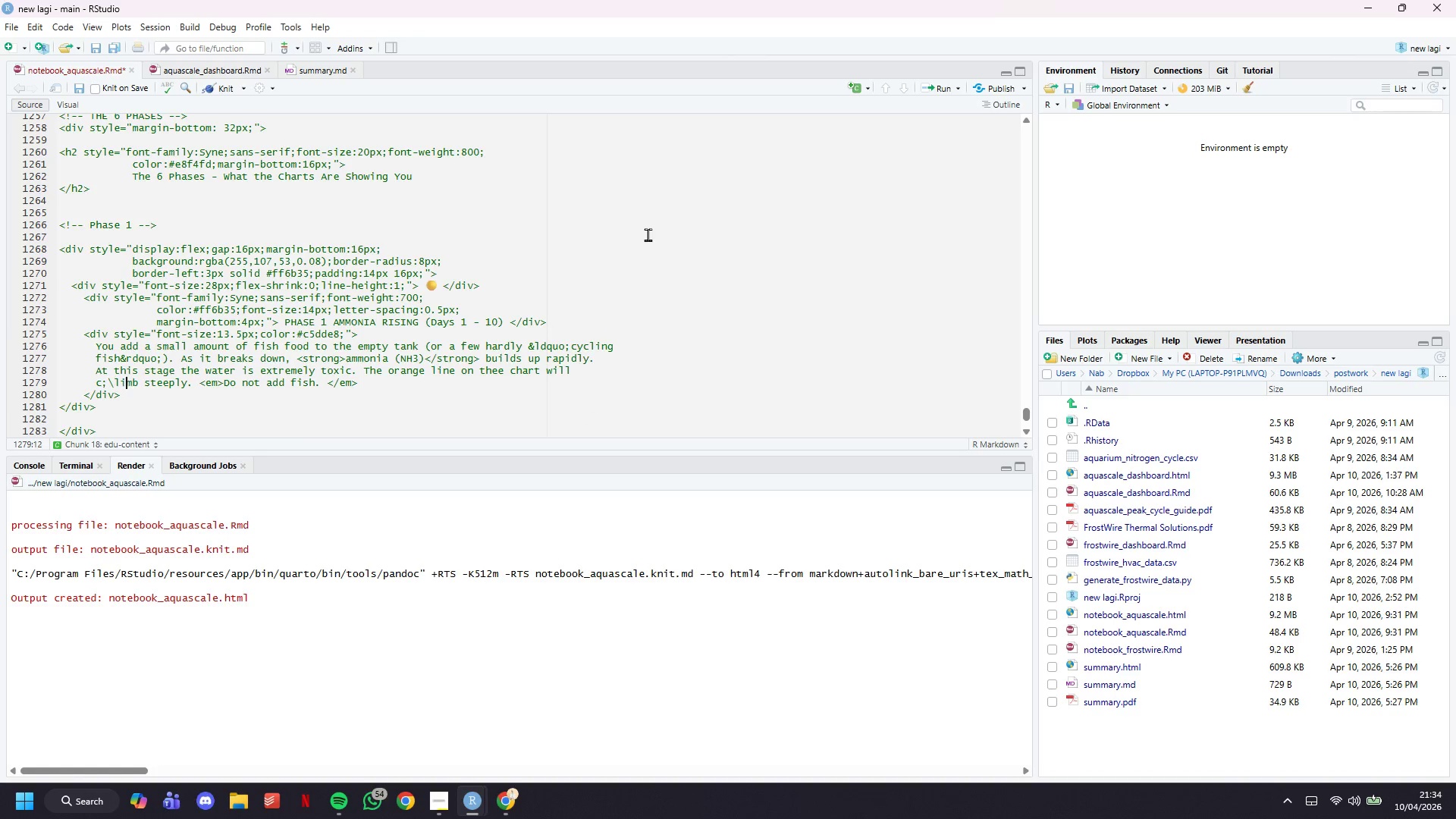 
key(ArrowLeft)
 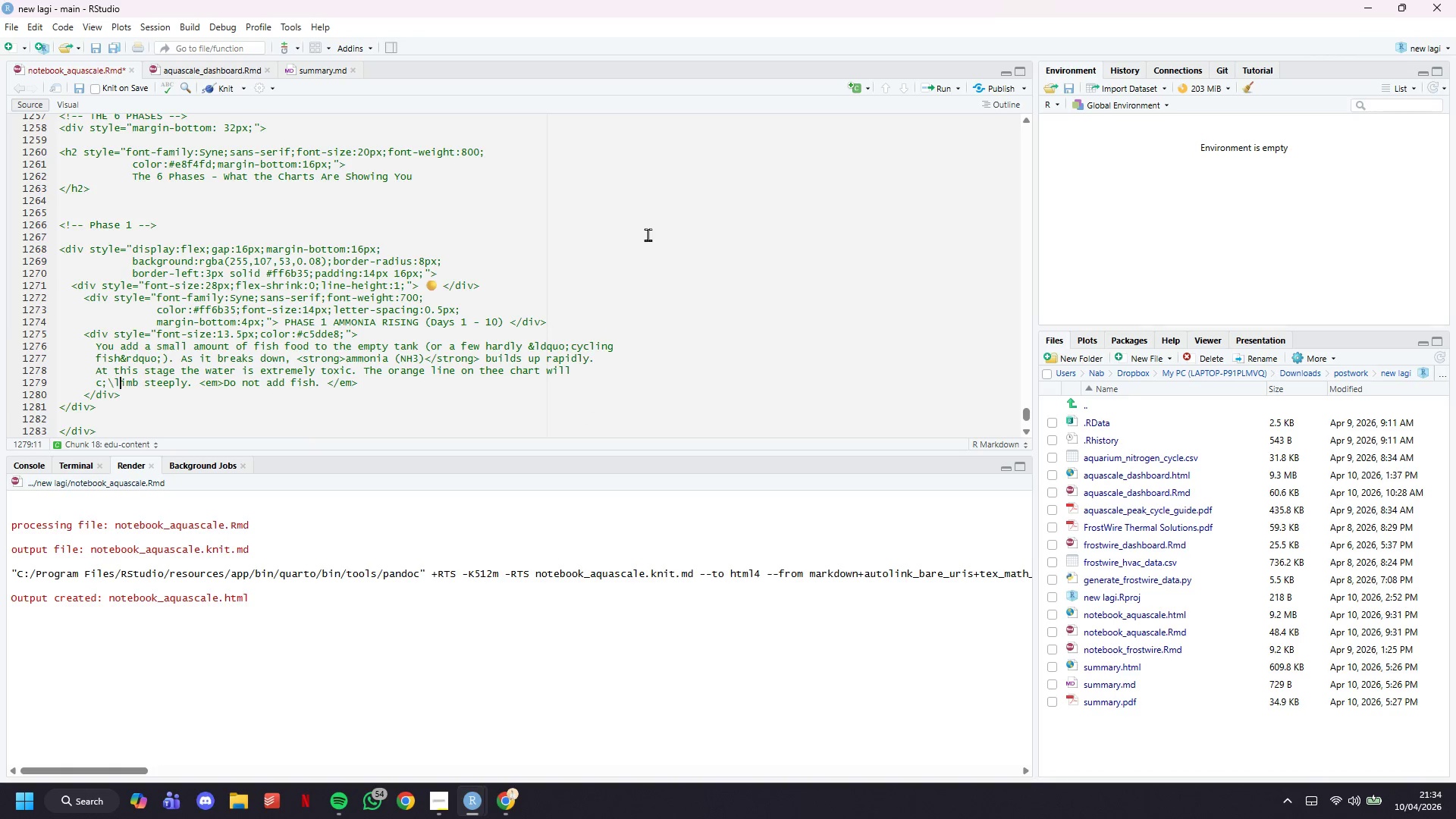 
key(ArrowLeft)
 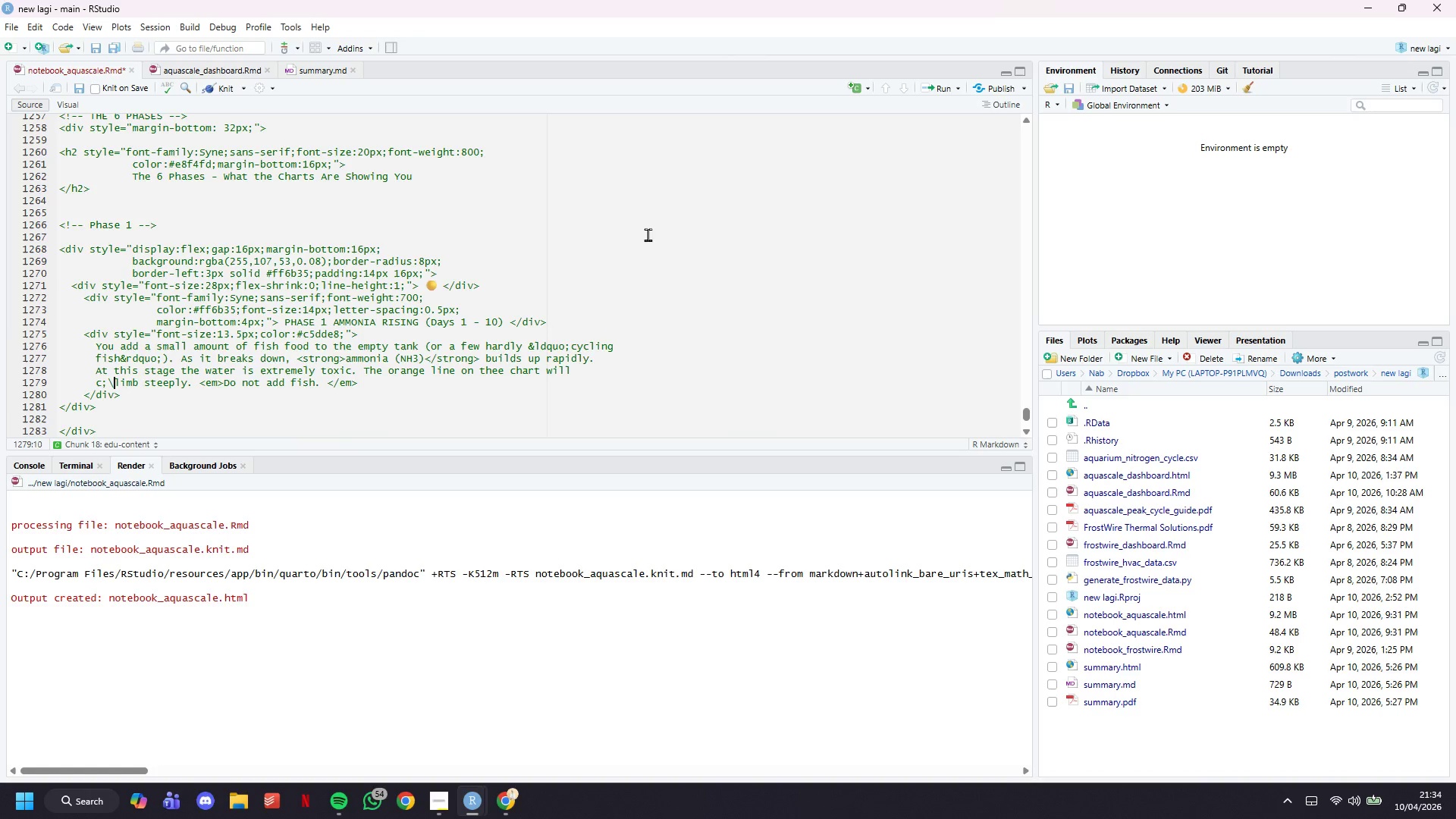 
key(Backspace)
 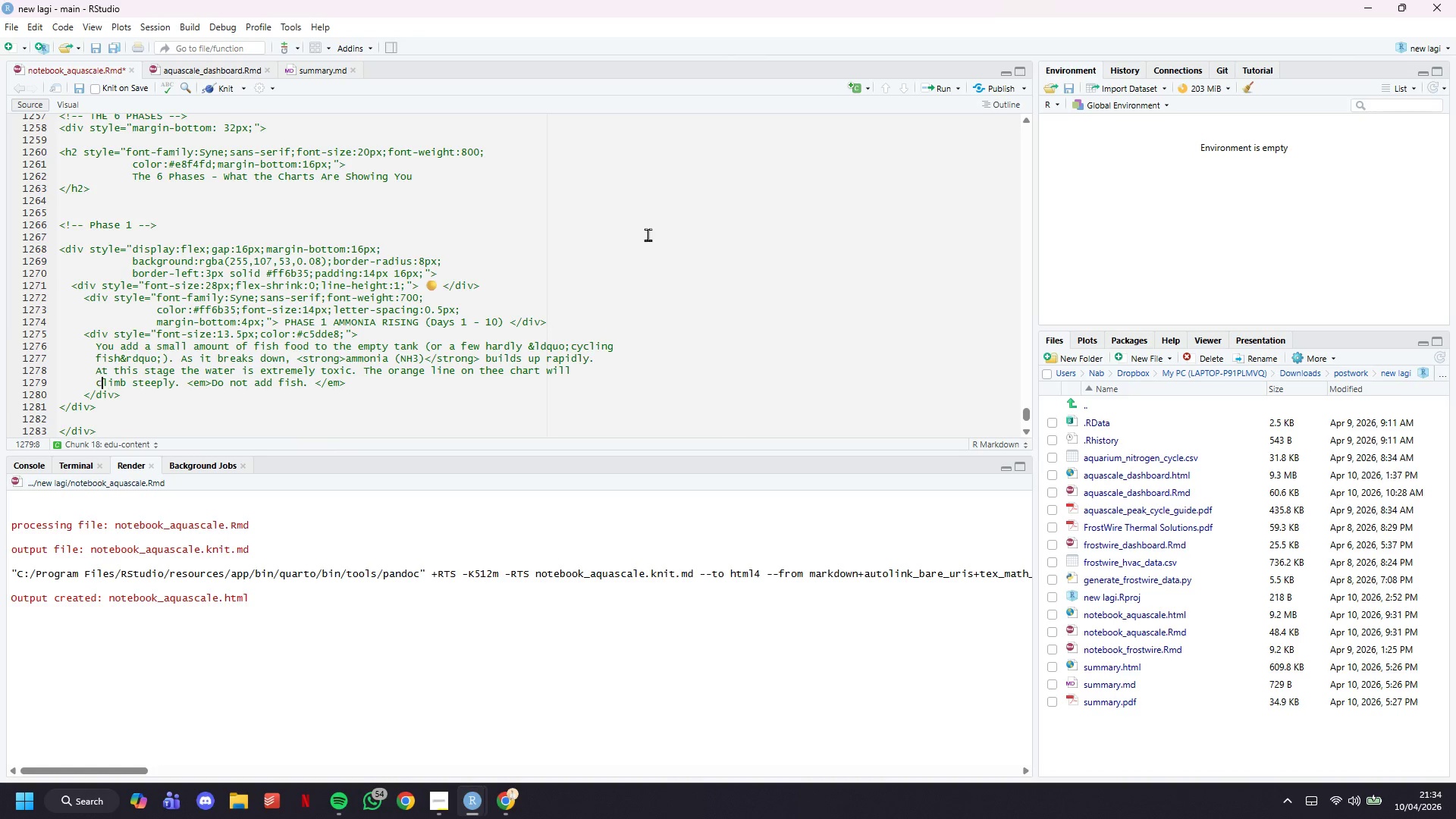 
key(Backspace)
 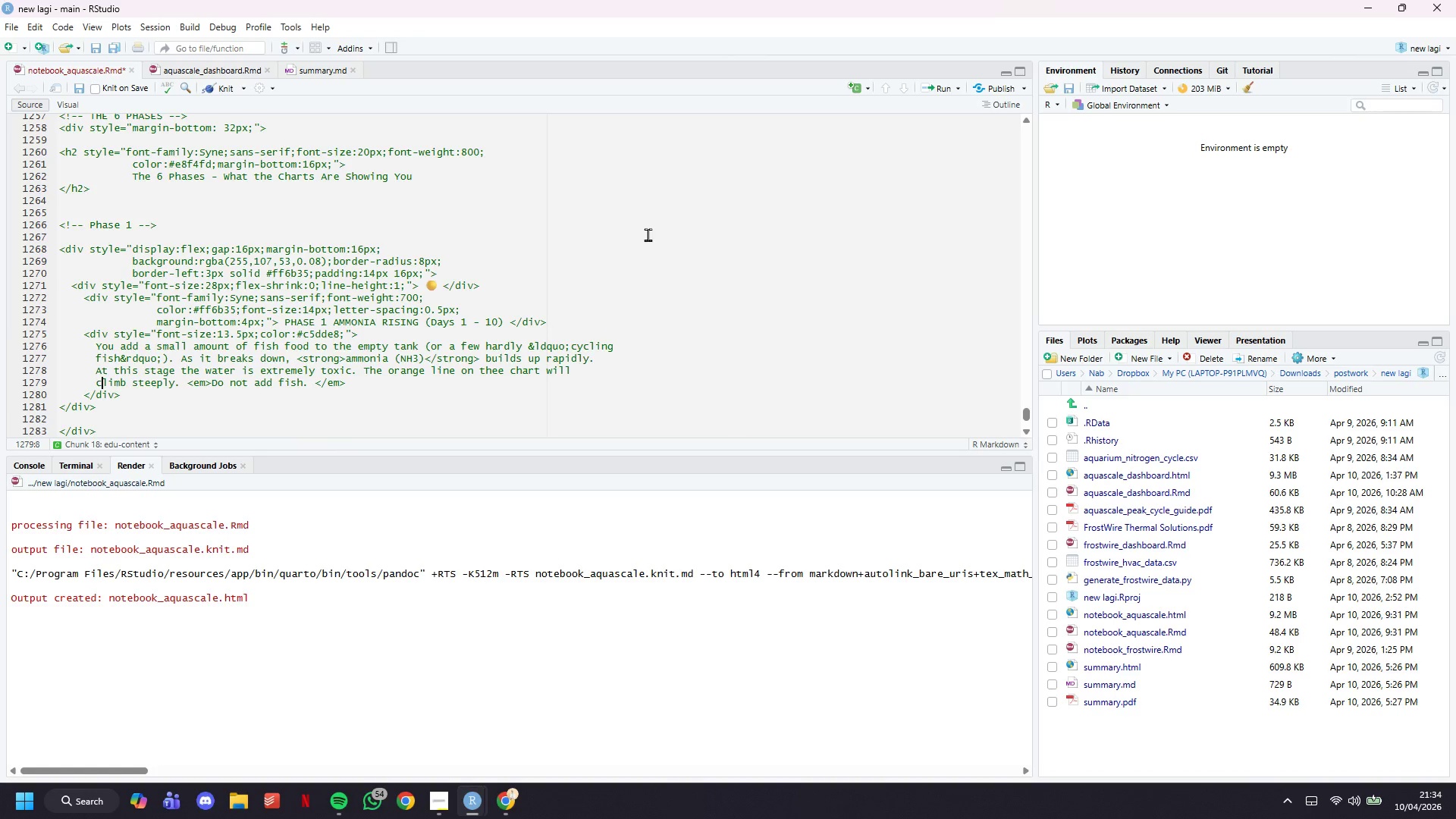 
key(ArrowRight)
 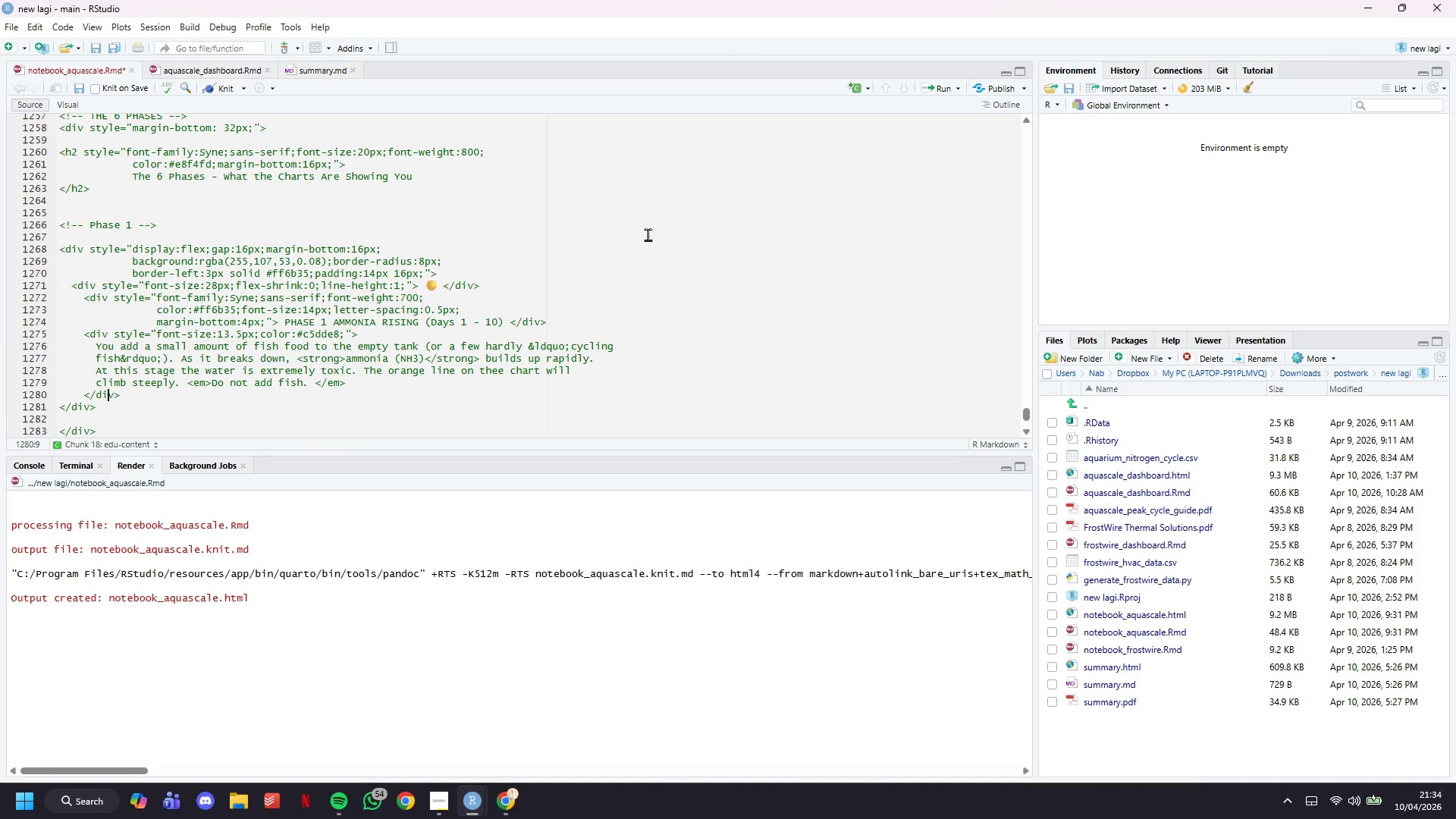 
key(ArrowDown)
 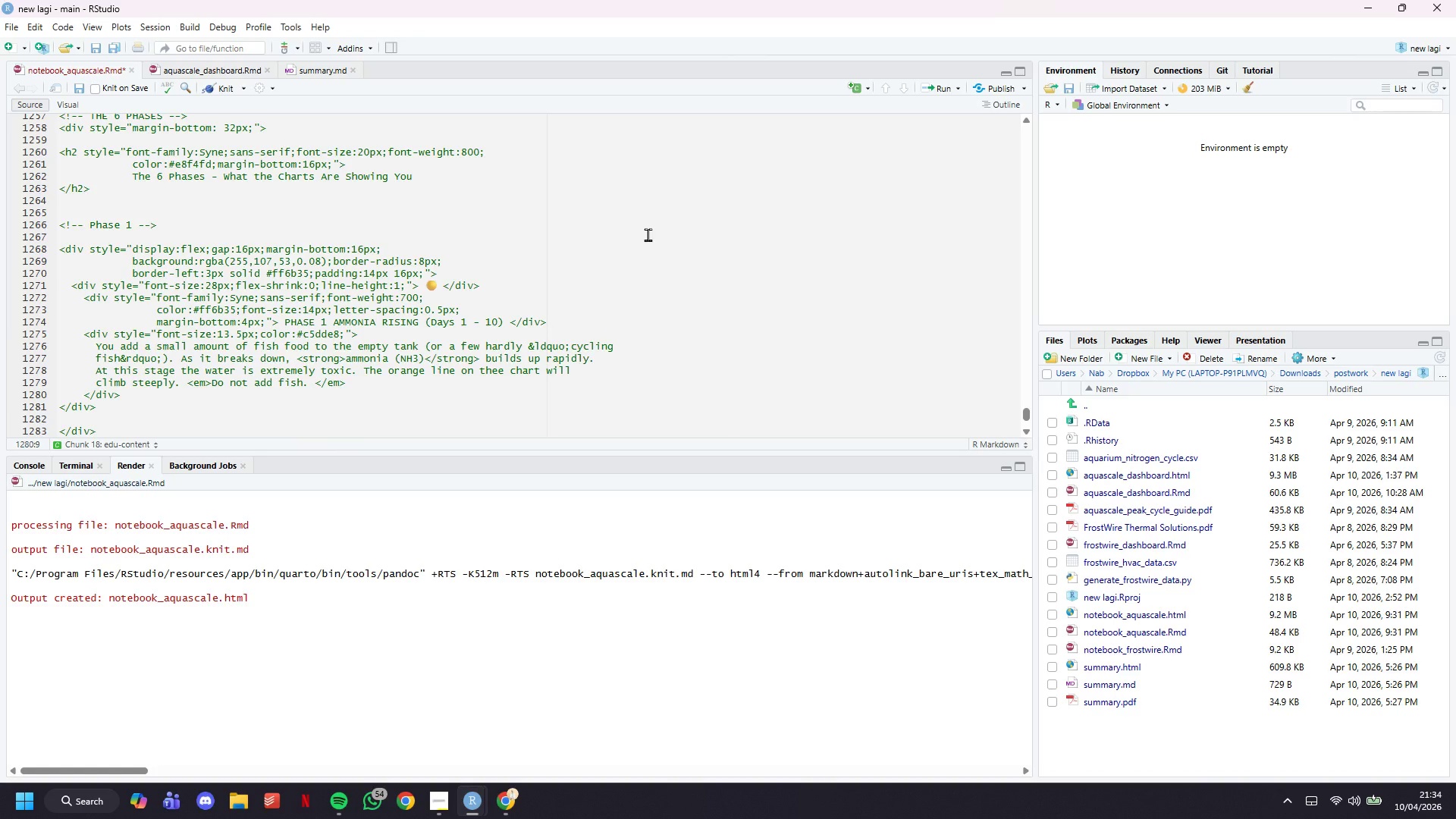 
key(ArrowRight)
 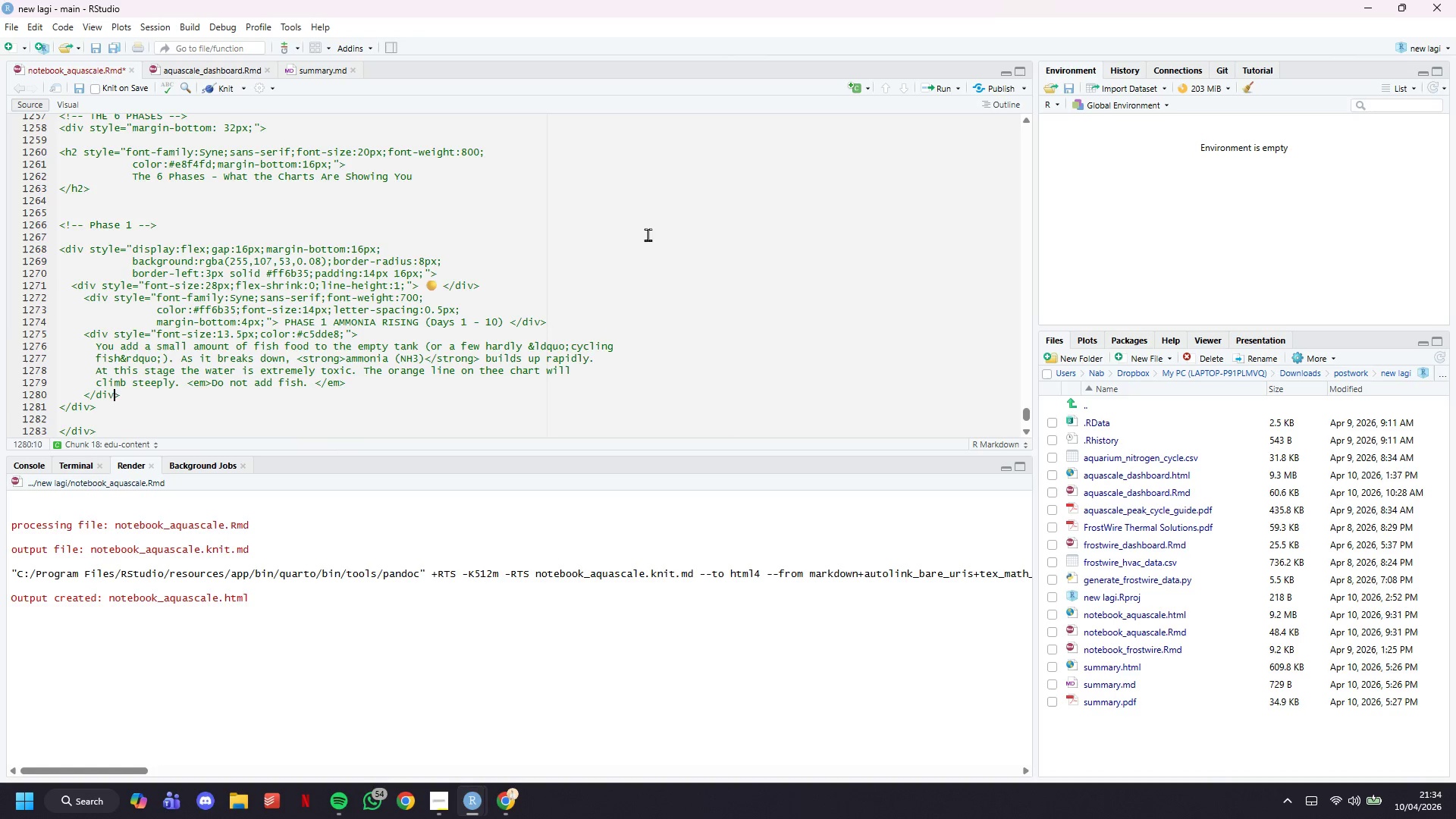 
key(ArrowDown)
 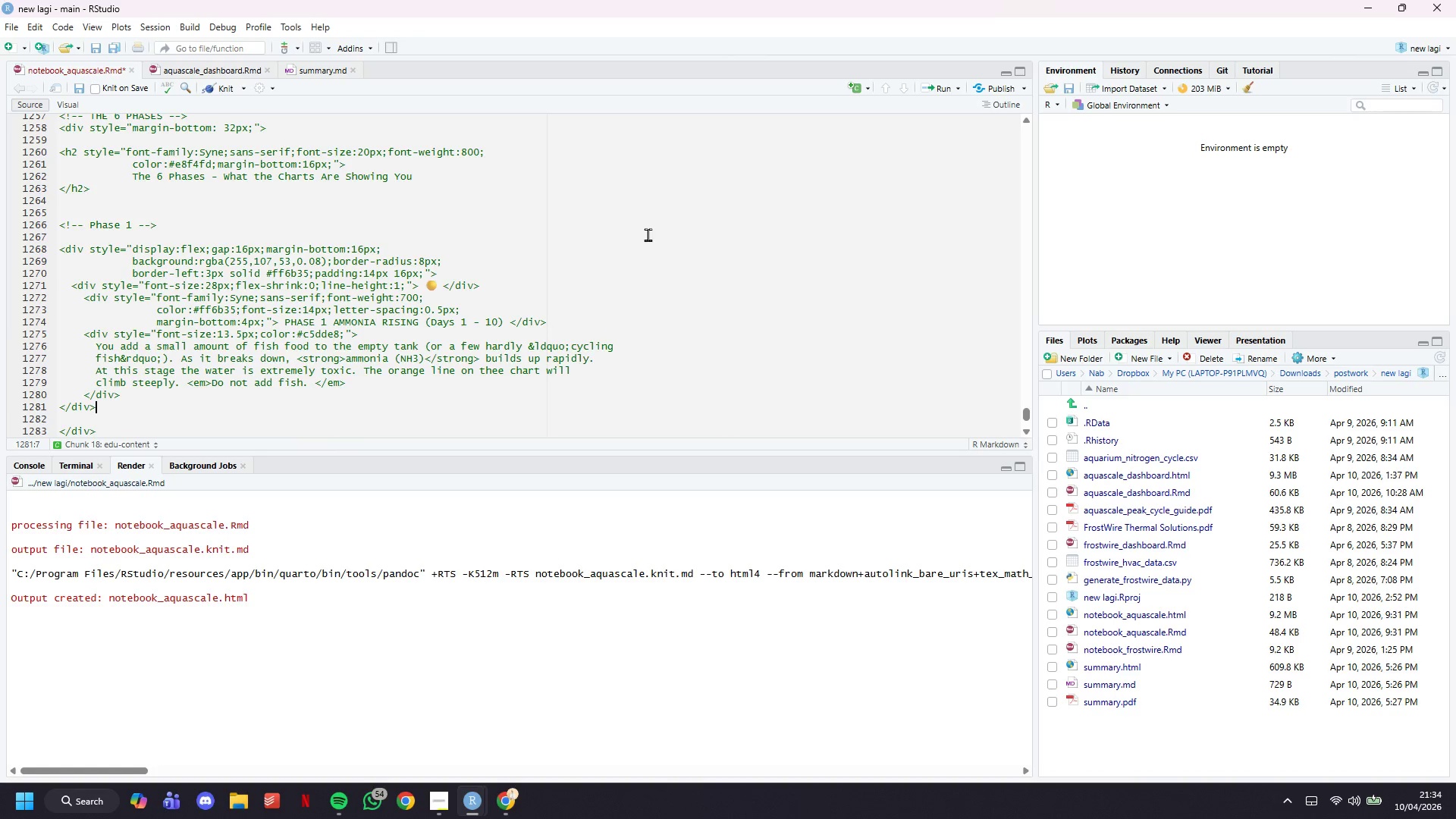 
key(ArrowDown)
 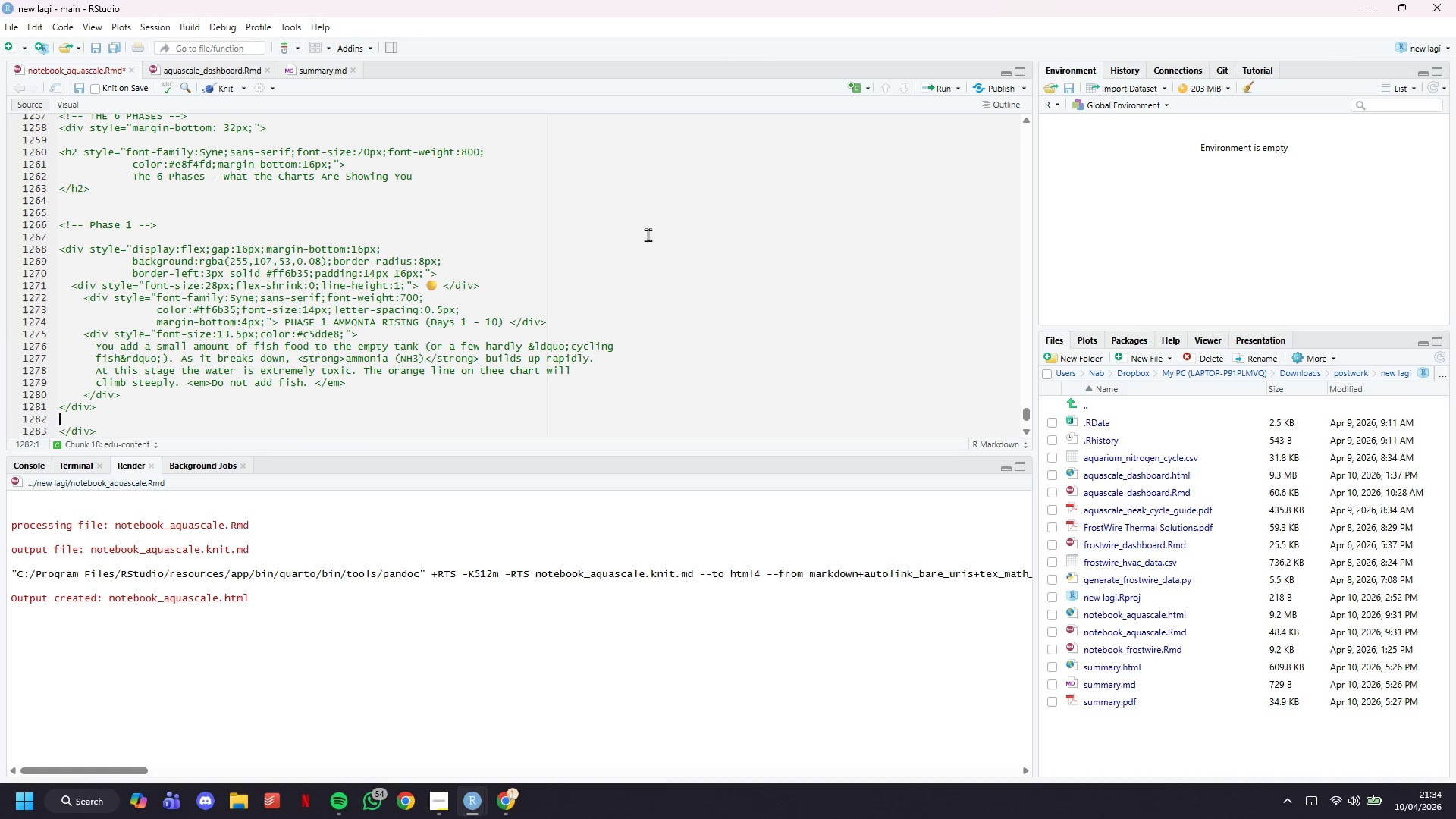 
key(Backspace)
 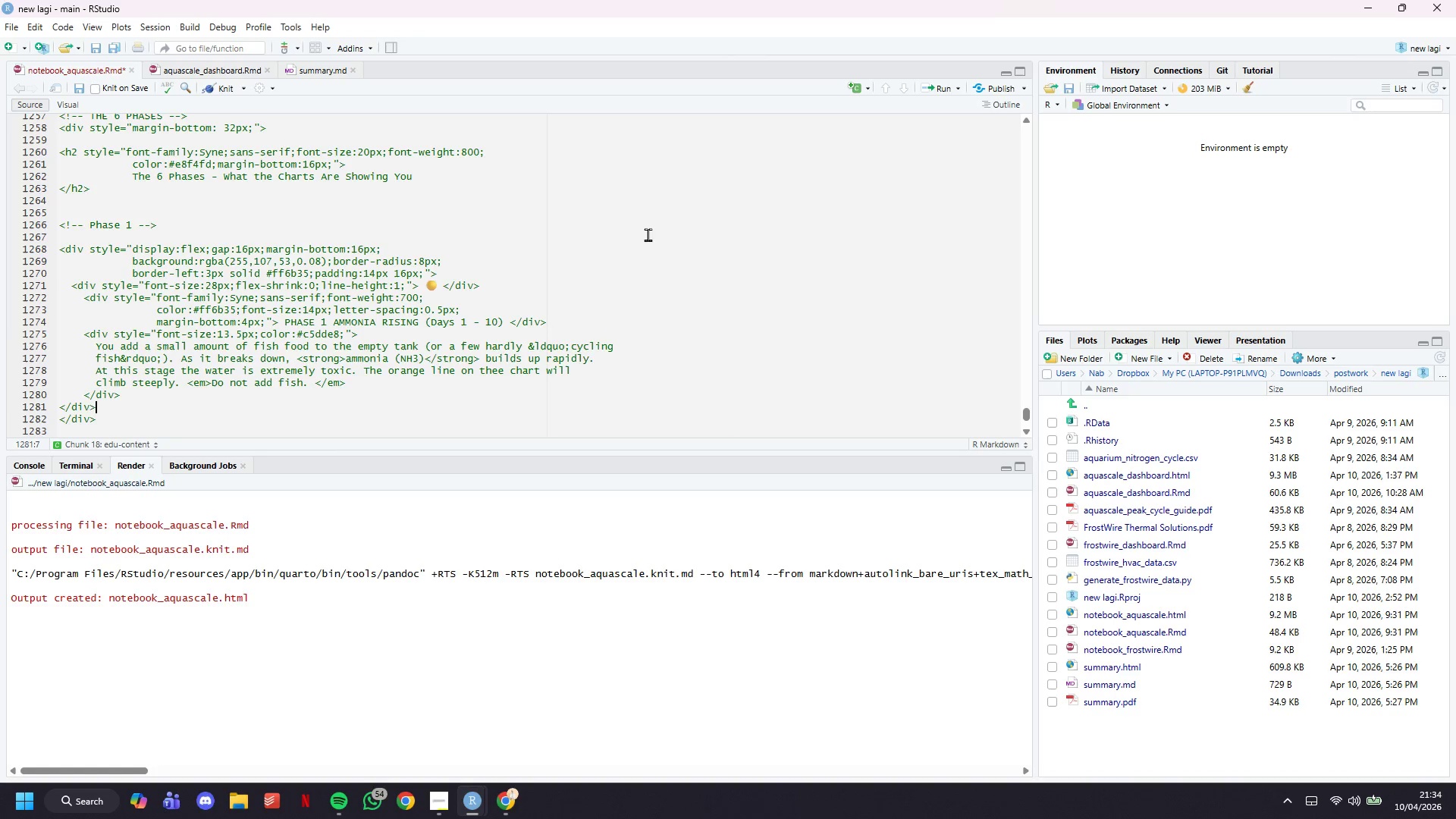 
key(ArrowDown)
 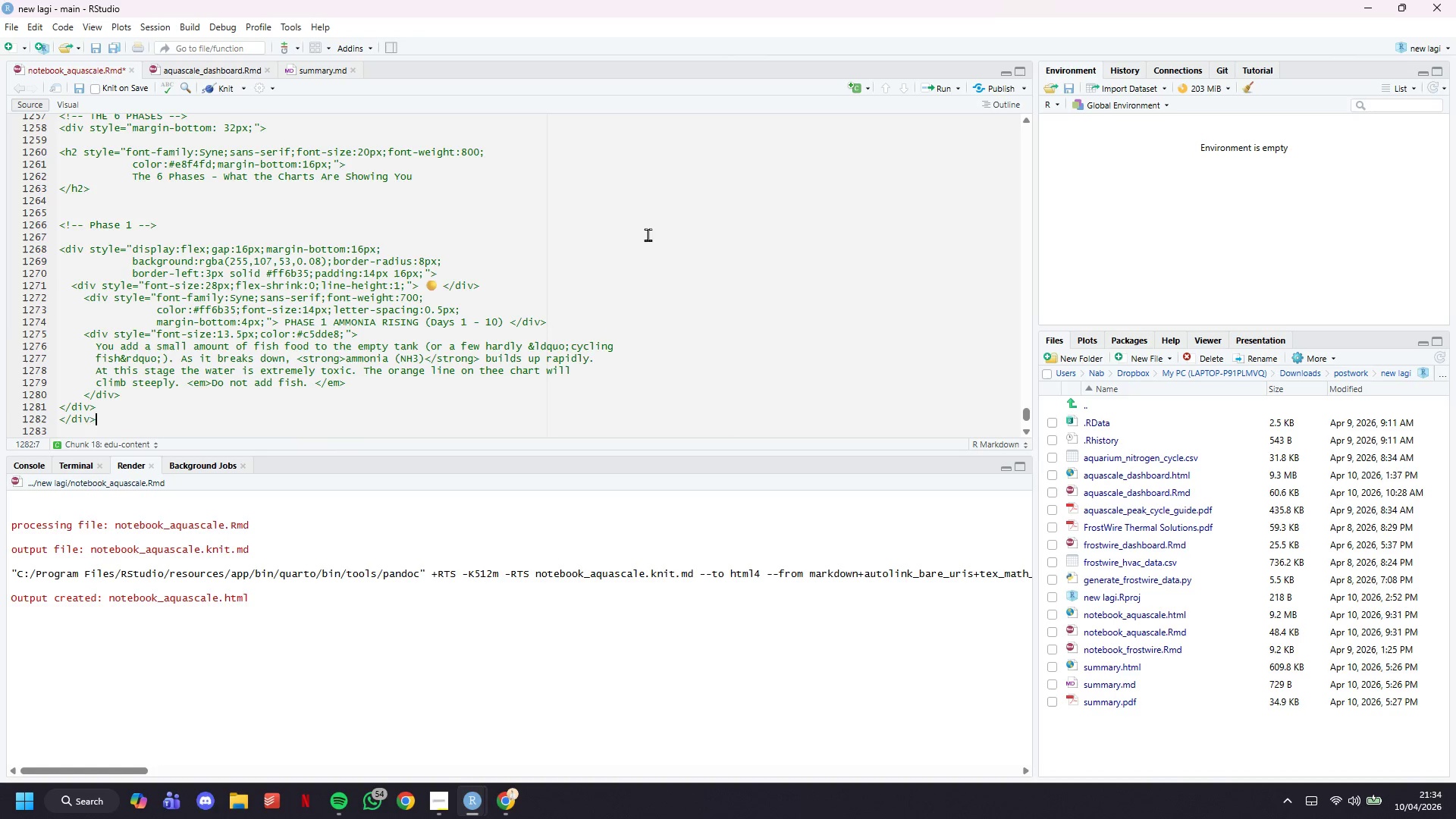 
key(Enter)
 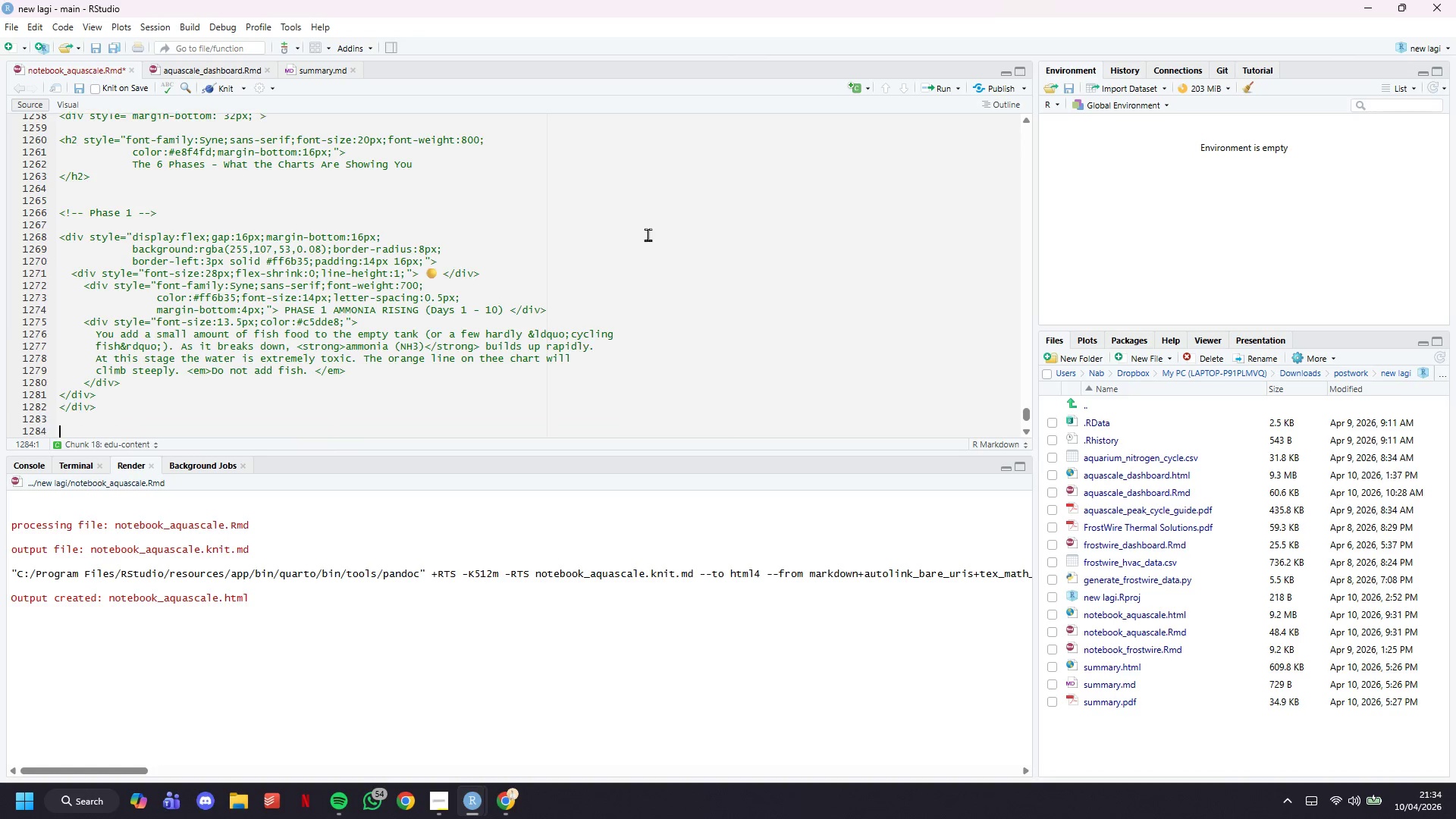 
key(Enter)
 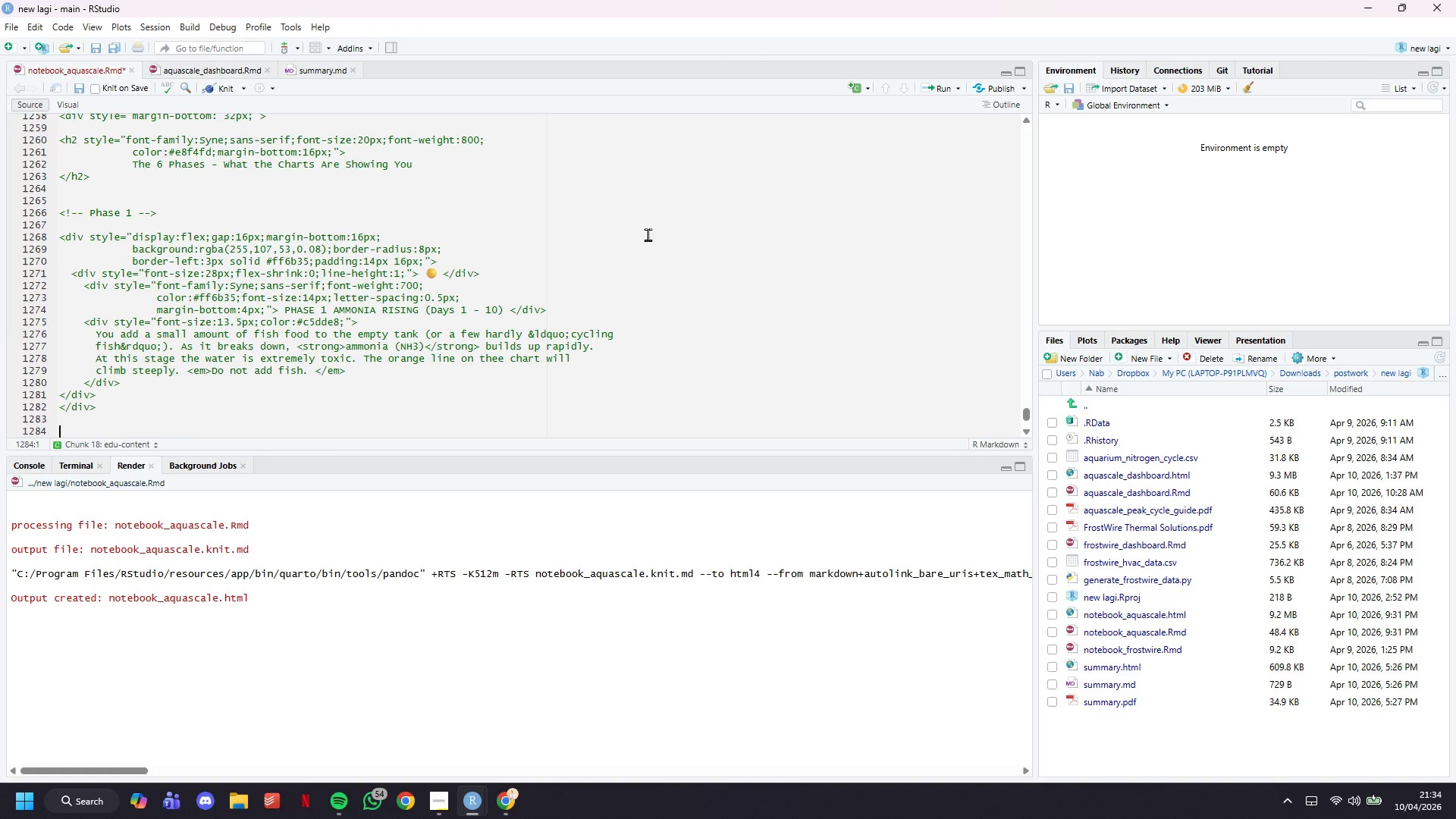 
key(Control+S)
 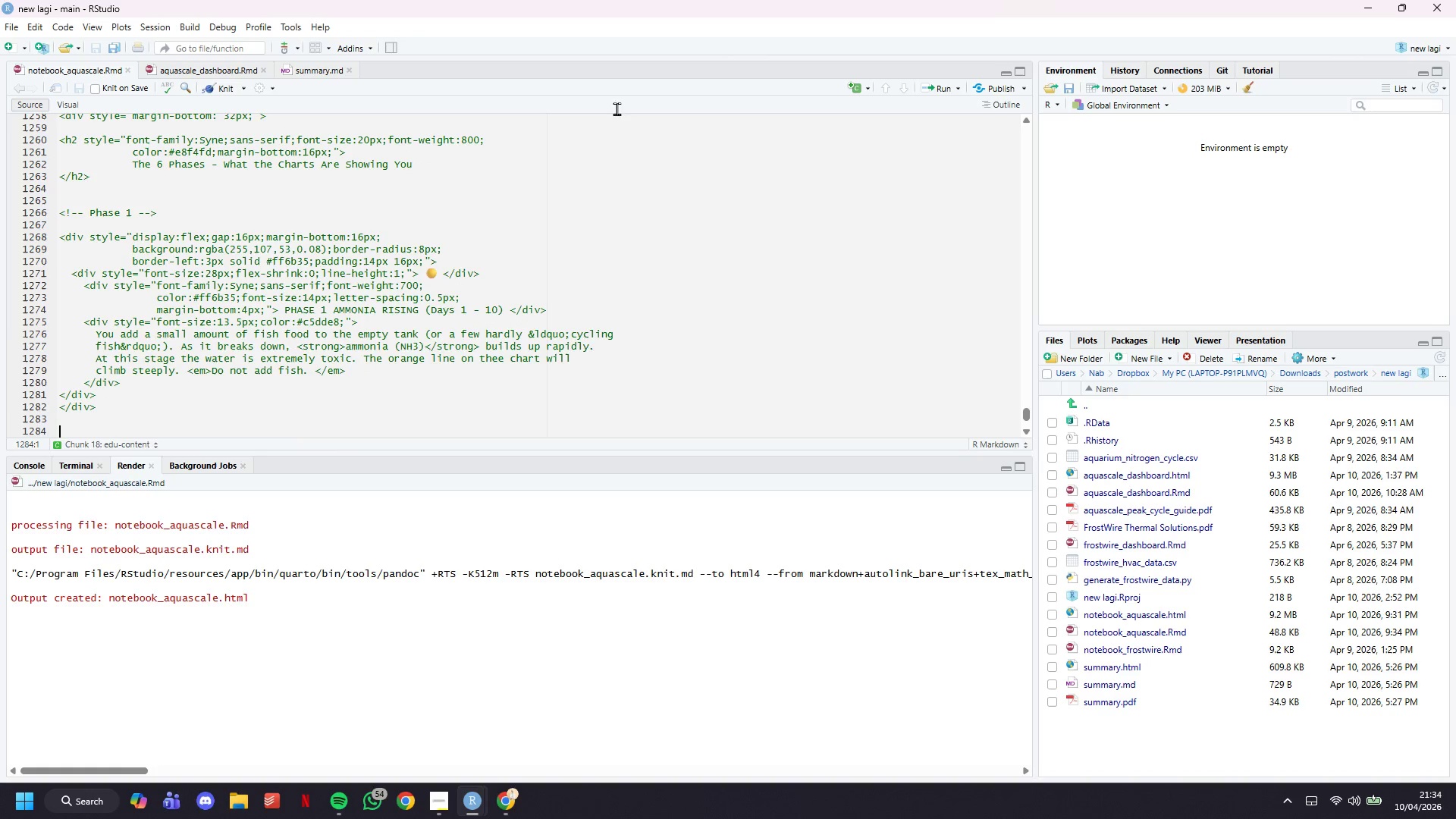 
left_click([223, 83])
 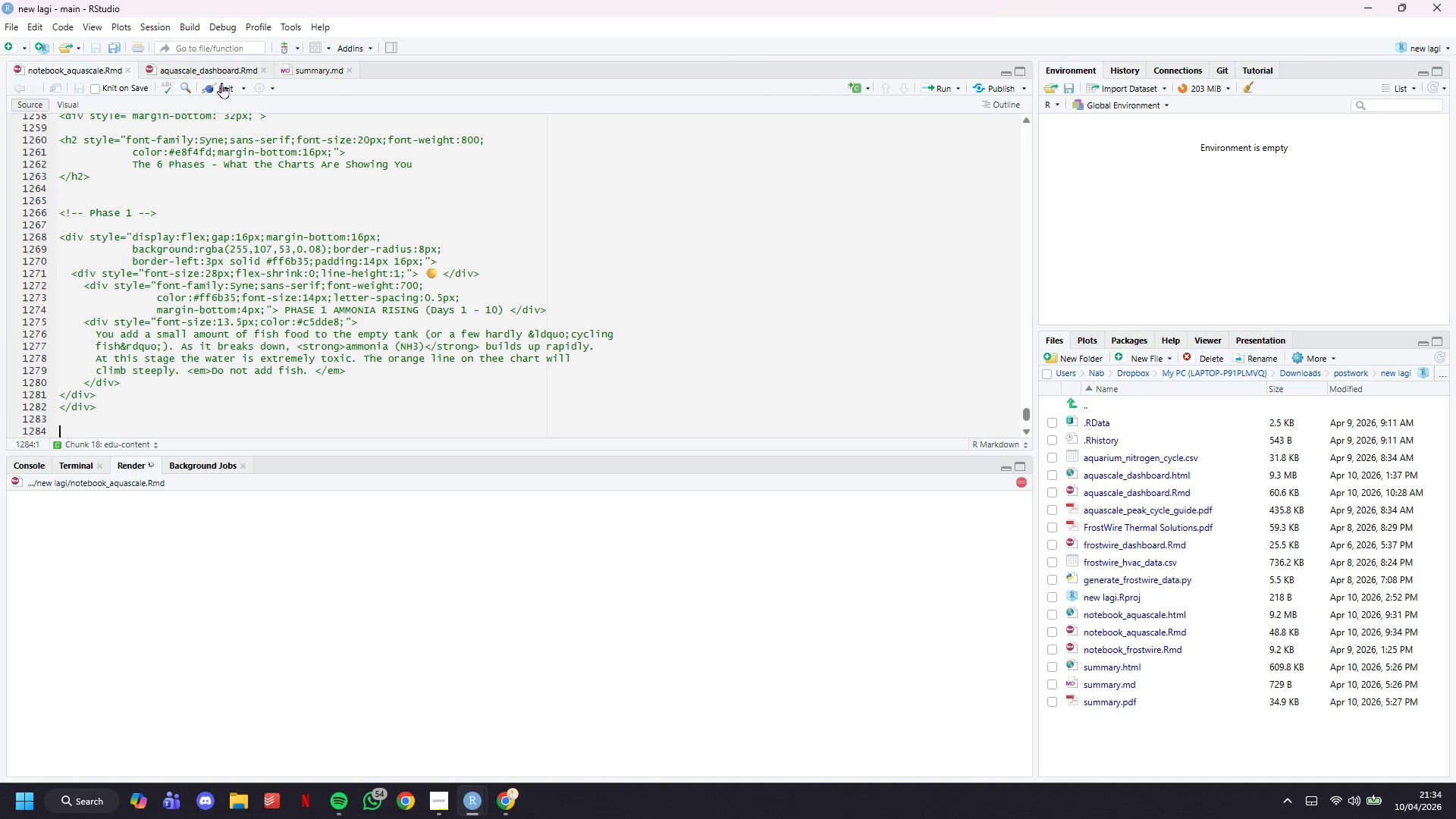 
left_click([73, 235])
 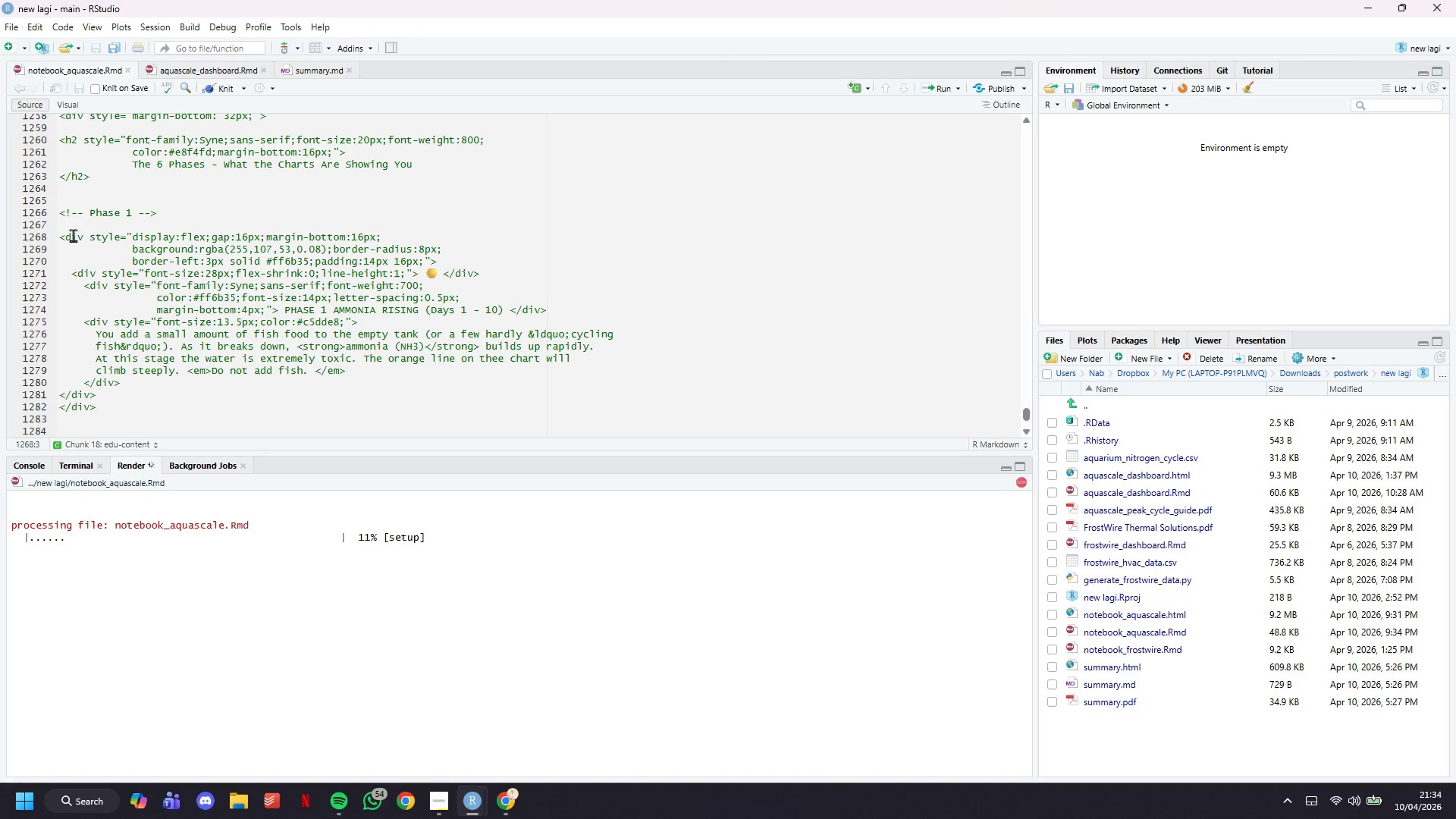 
double_click([73, 235])
 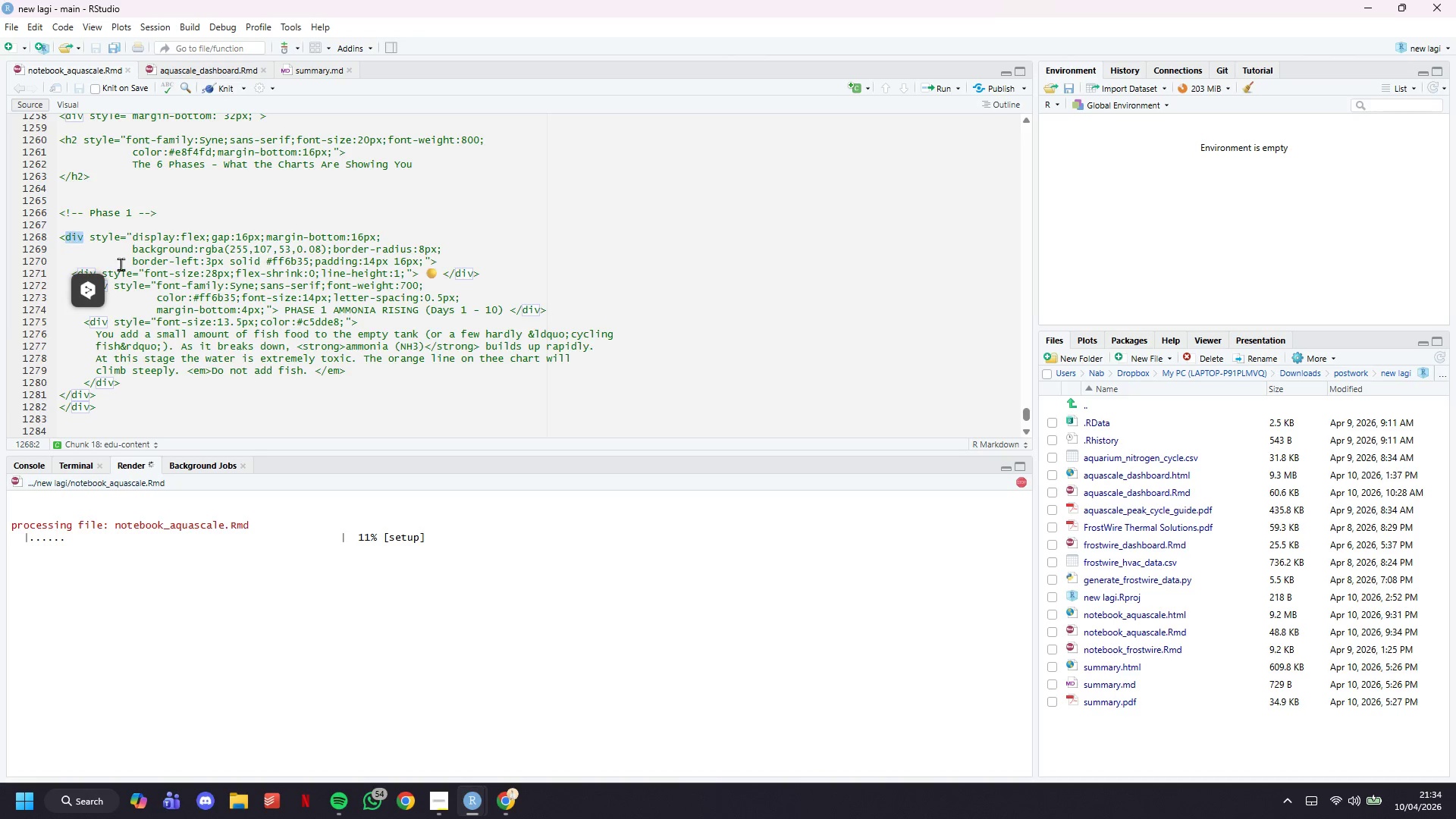 
scroll: coordinate [238, 309], scroll_direction: down, amount: 2.0
 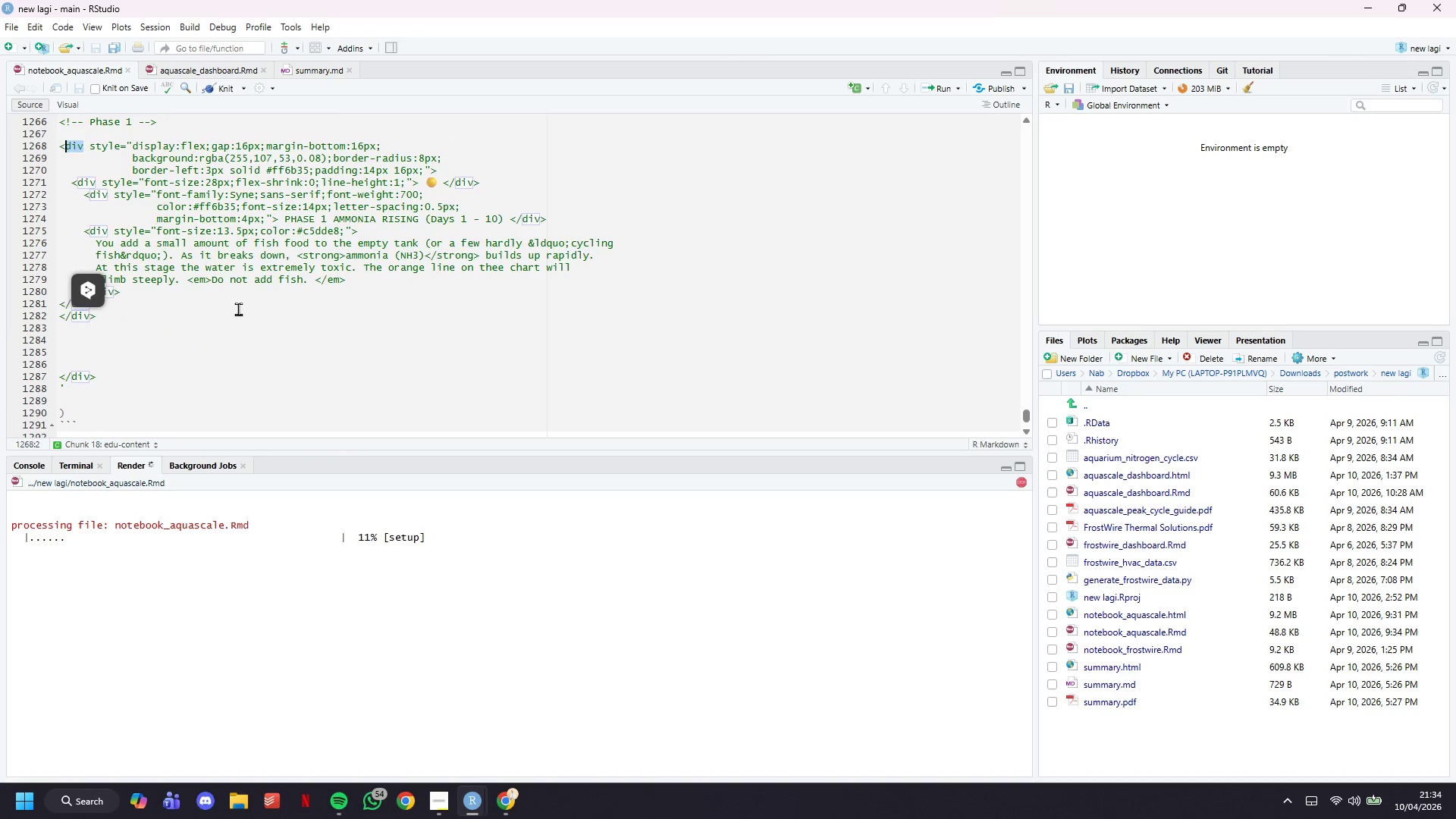 
scroll: coordinate [238, 309], scroll_direction: up, amount: 1.0
 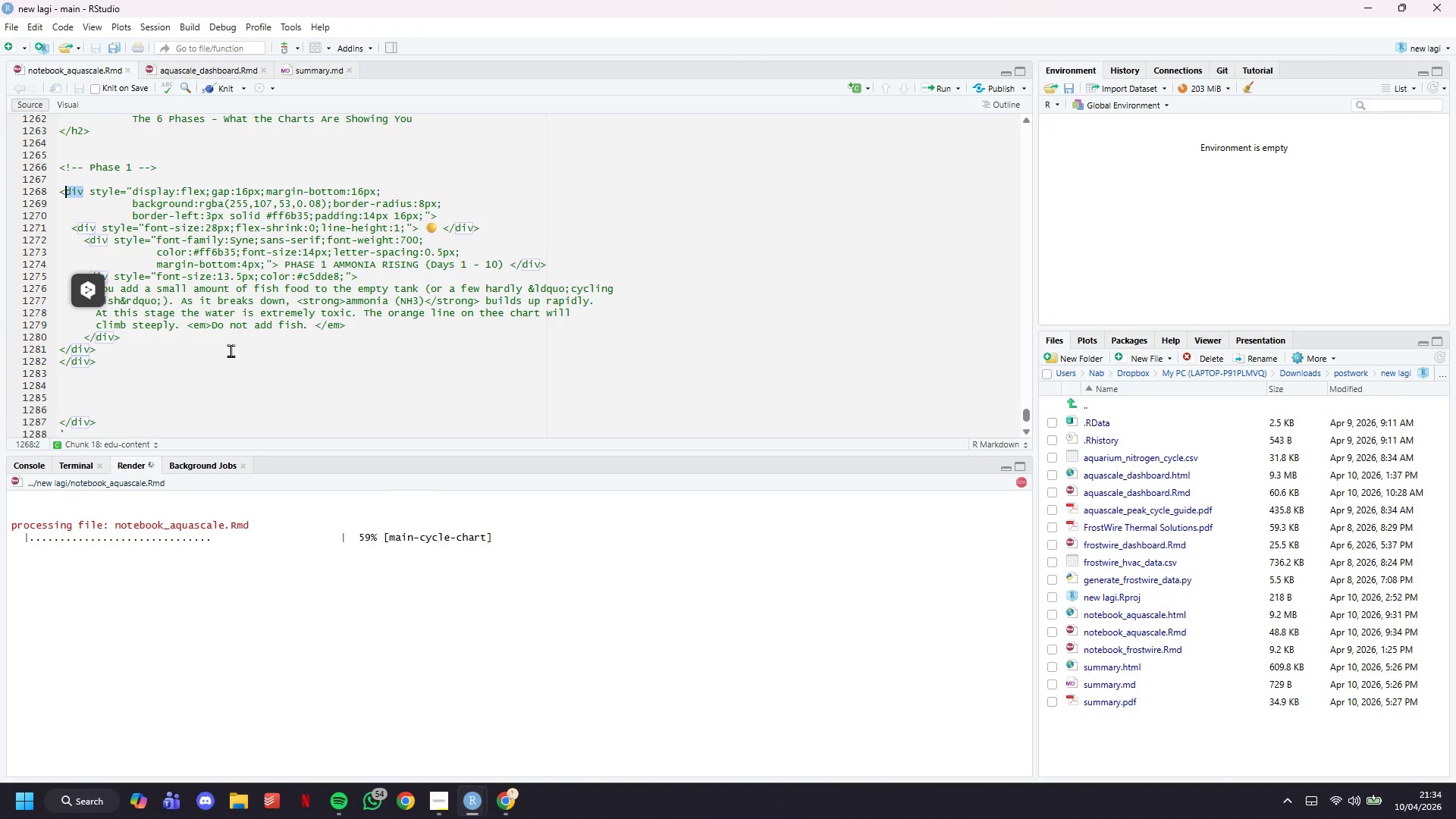 
left_click([229, 351])
 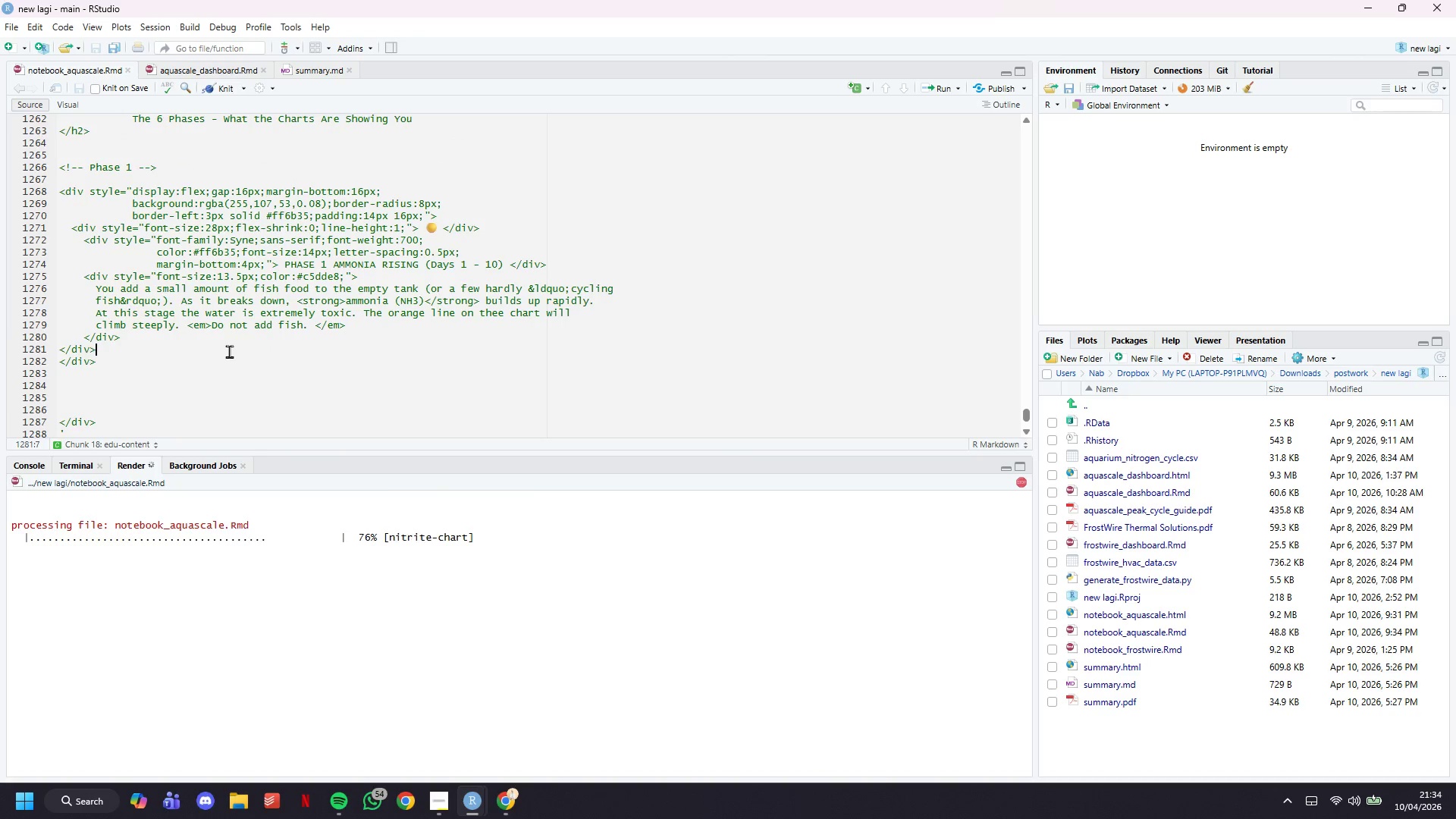 
scroll: coordinate [229, 351], scroll_direction: down, amount: 1.0
 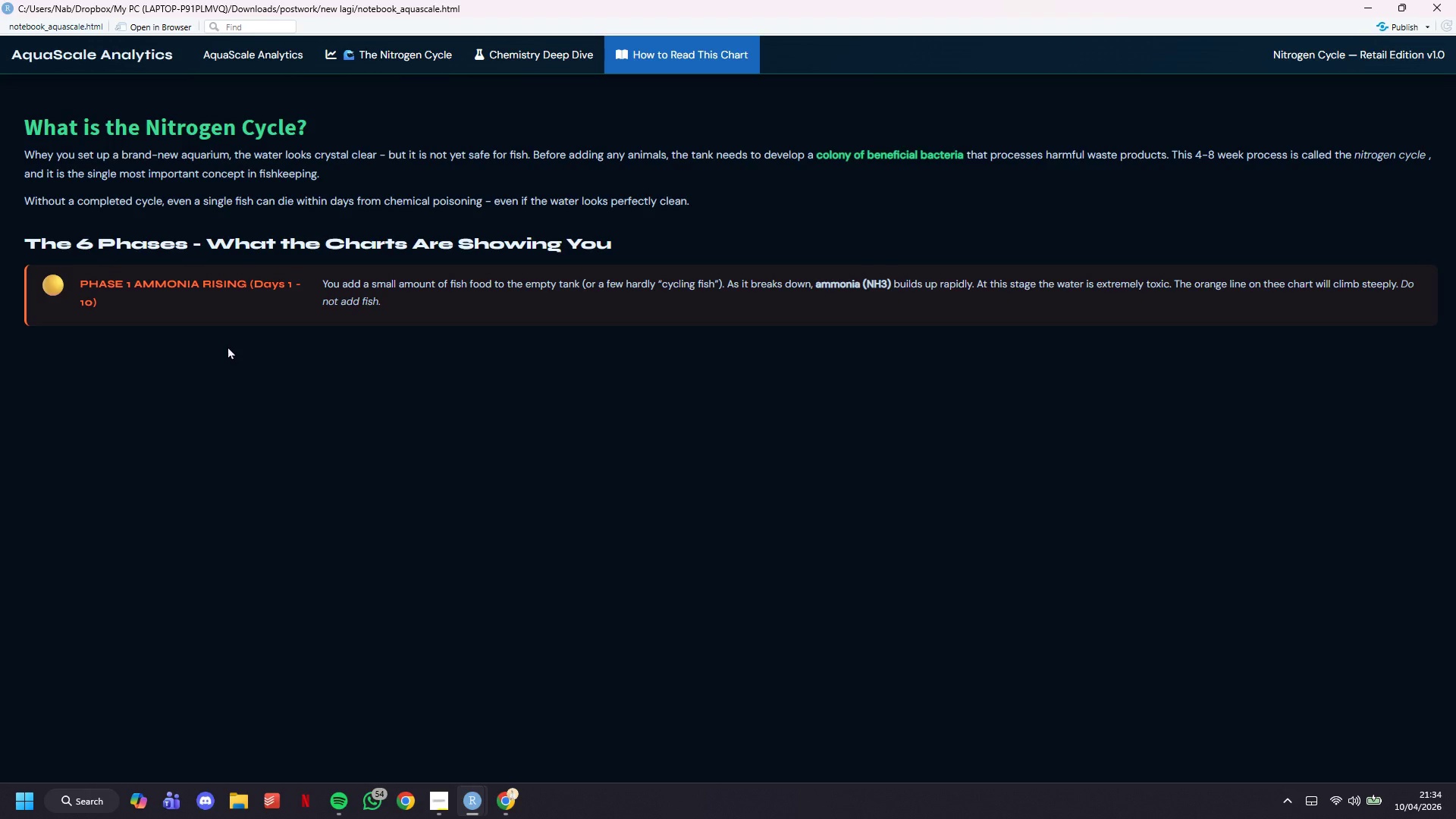 
wait(11.87)
 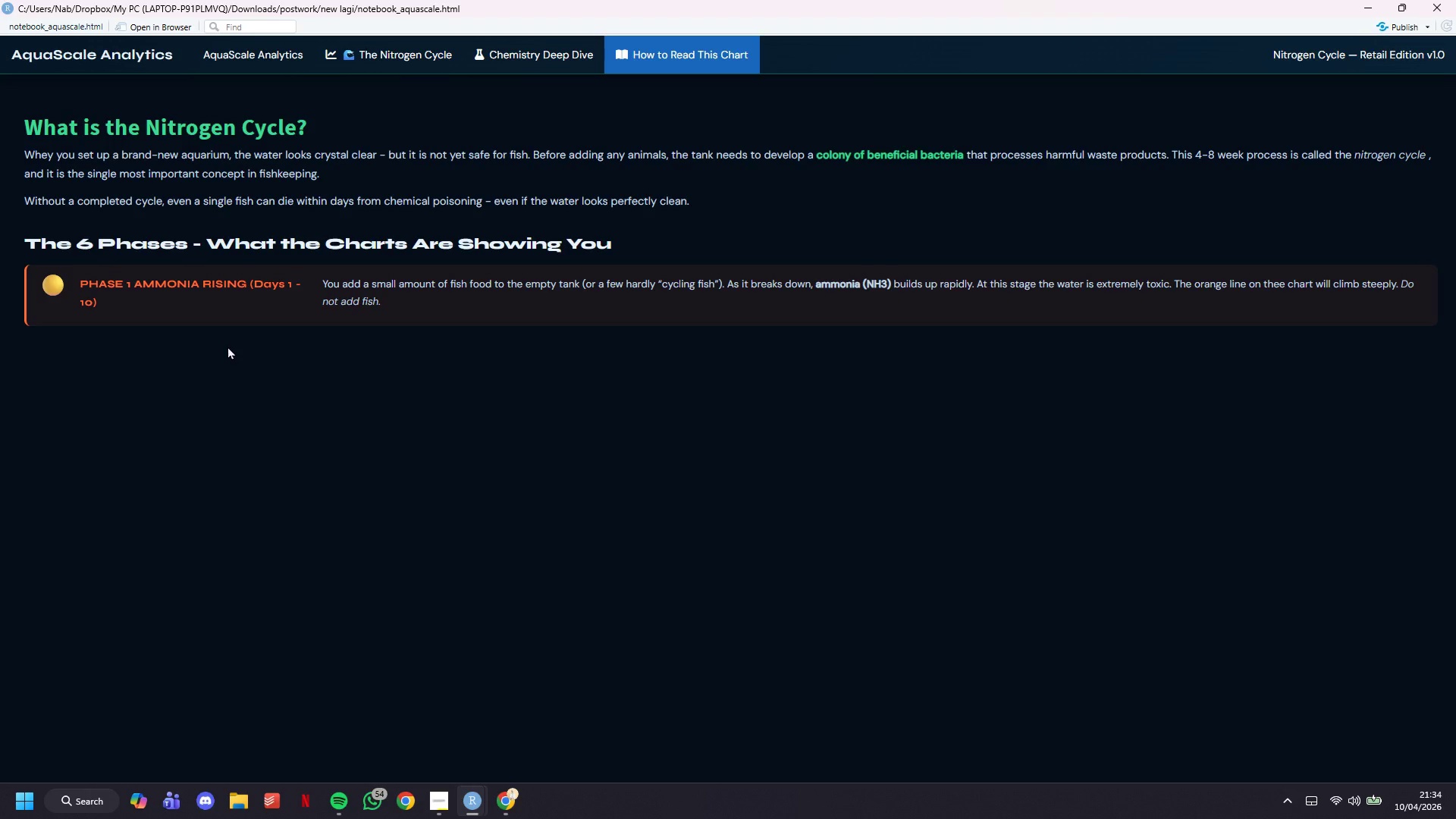 
left_click([1367, 7])
 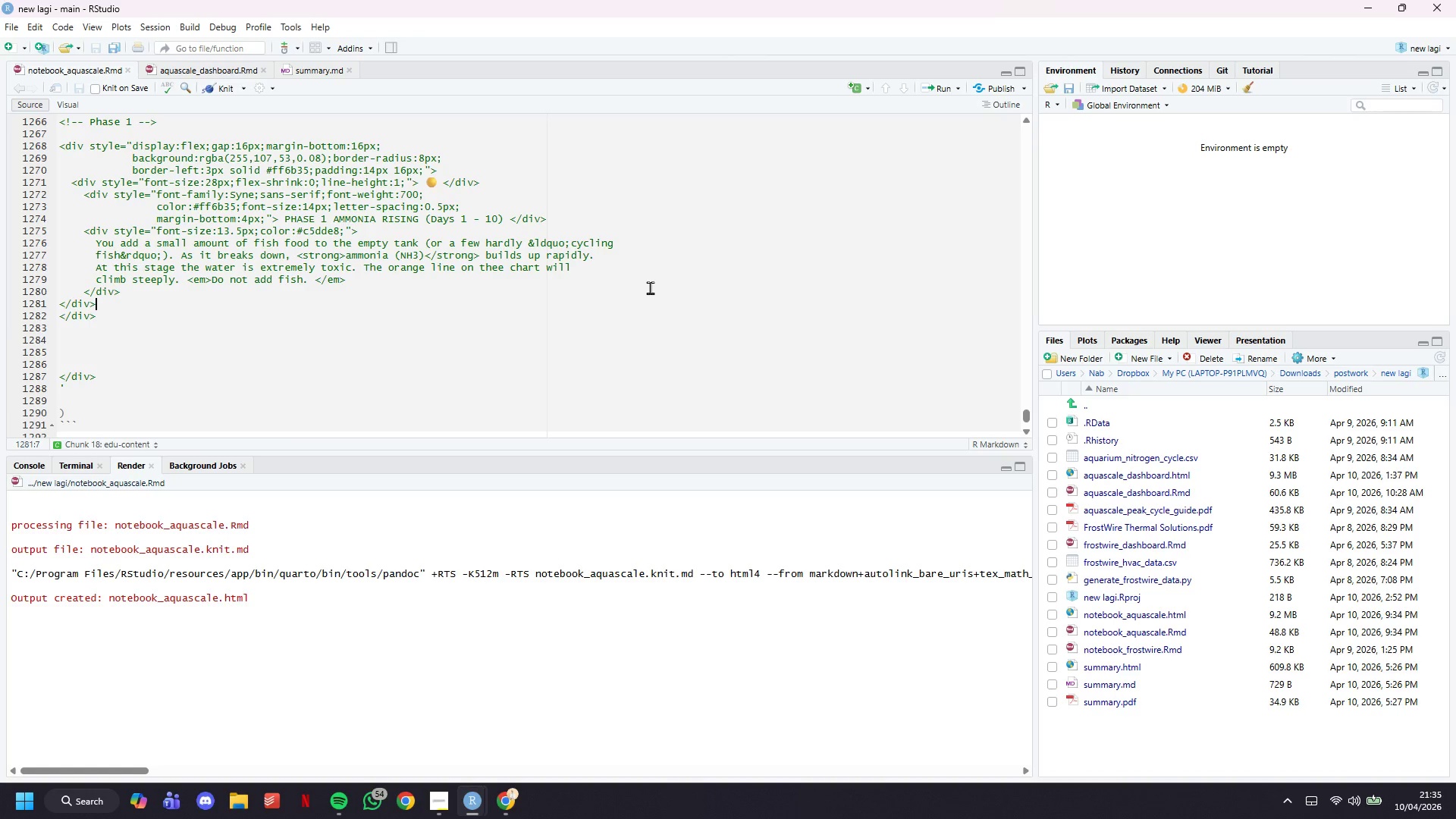 
wait(59.33)
 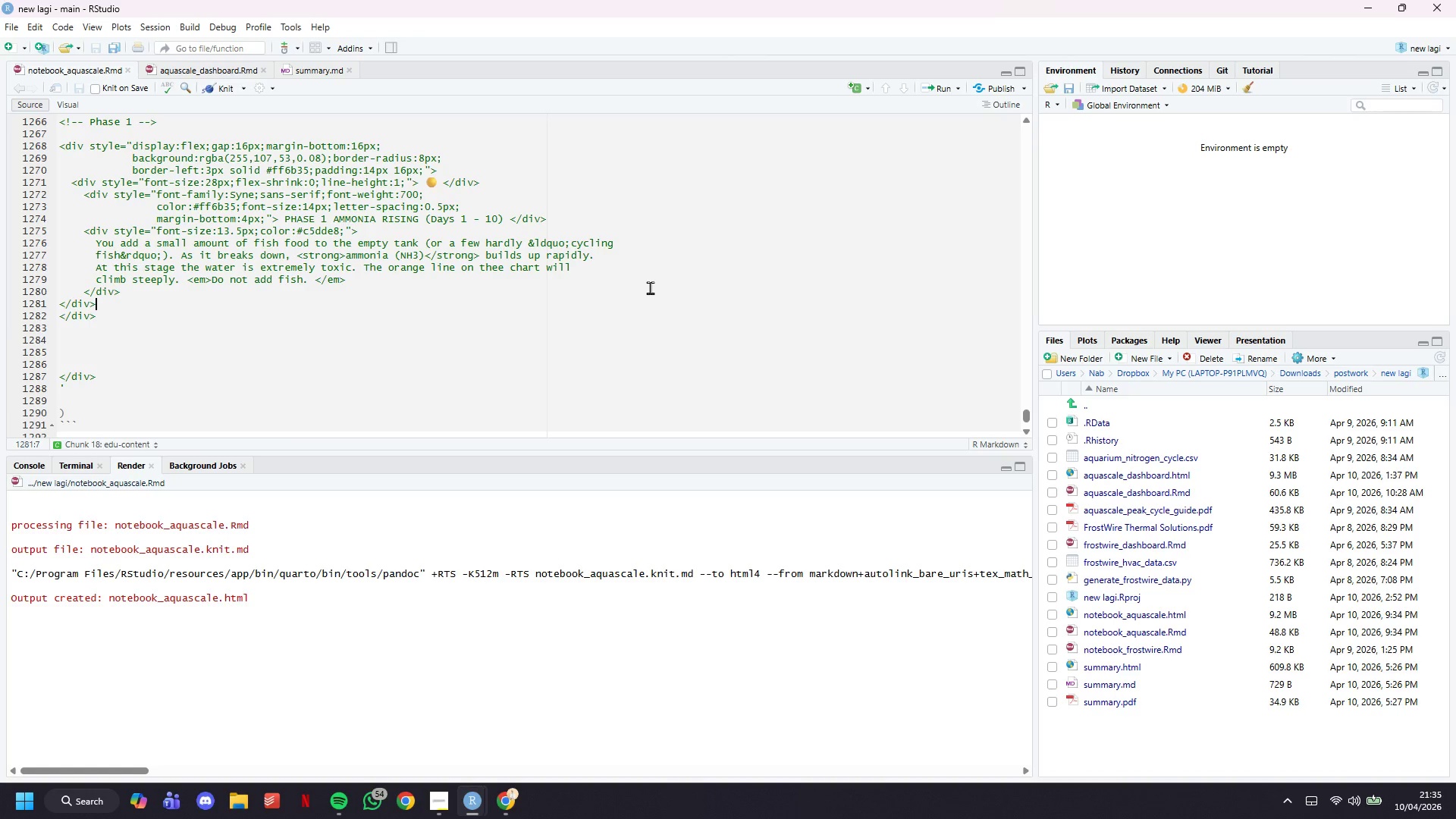 
key(ArrowDown)
 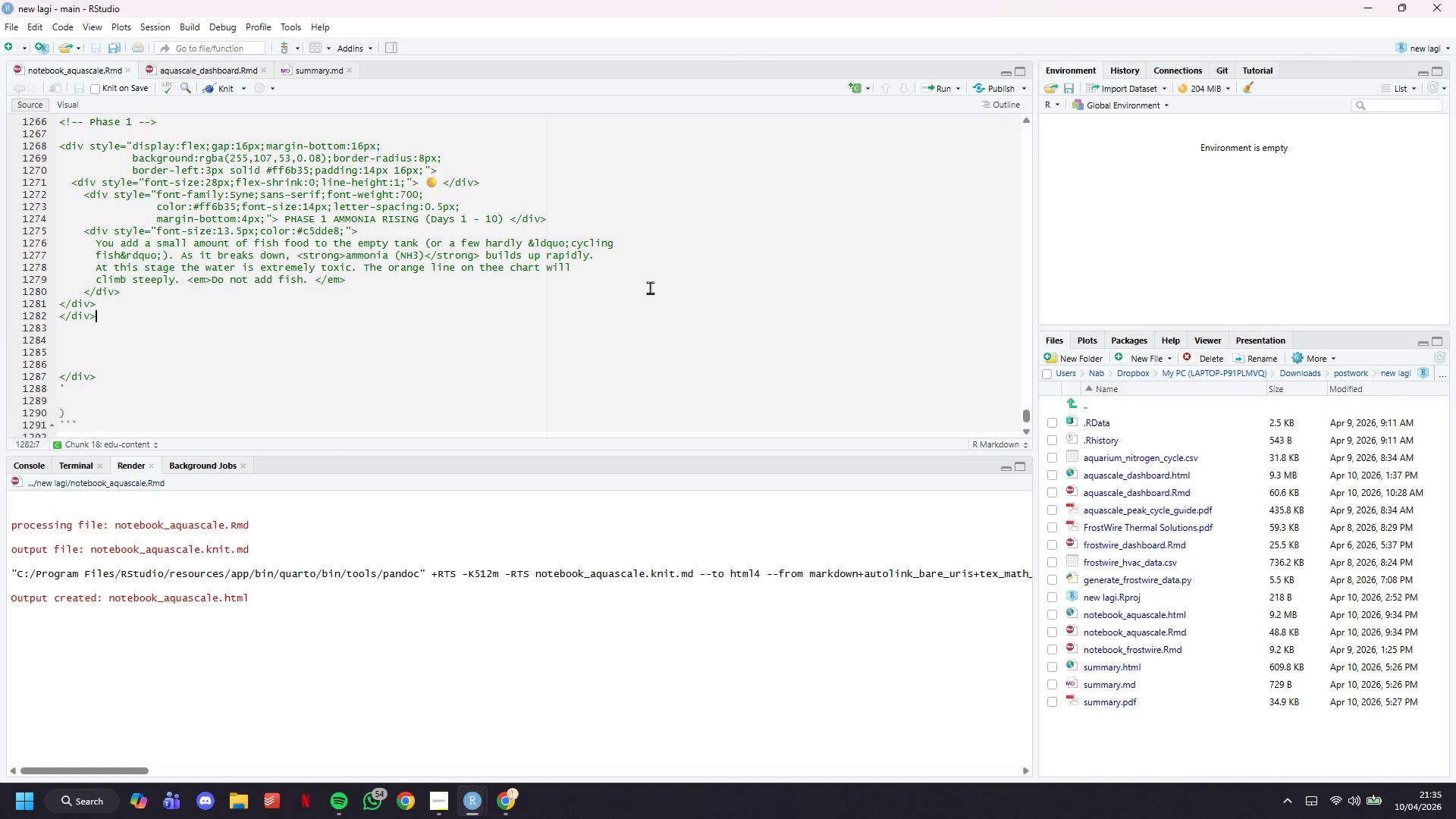 
key(Enter)
 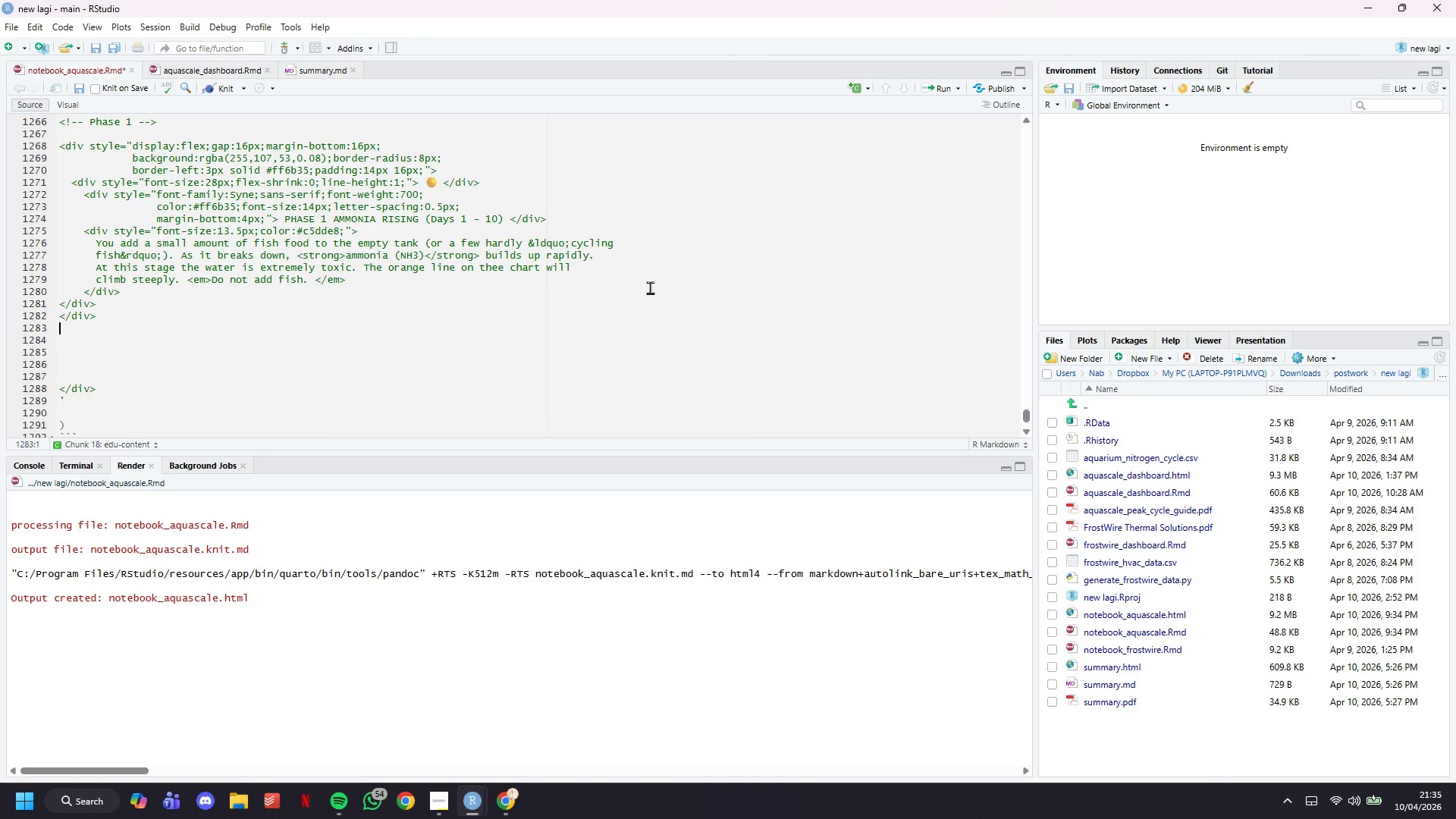 
key(Enter)
 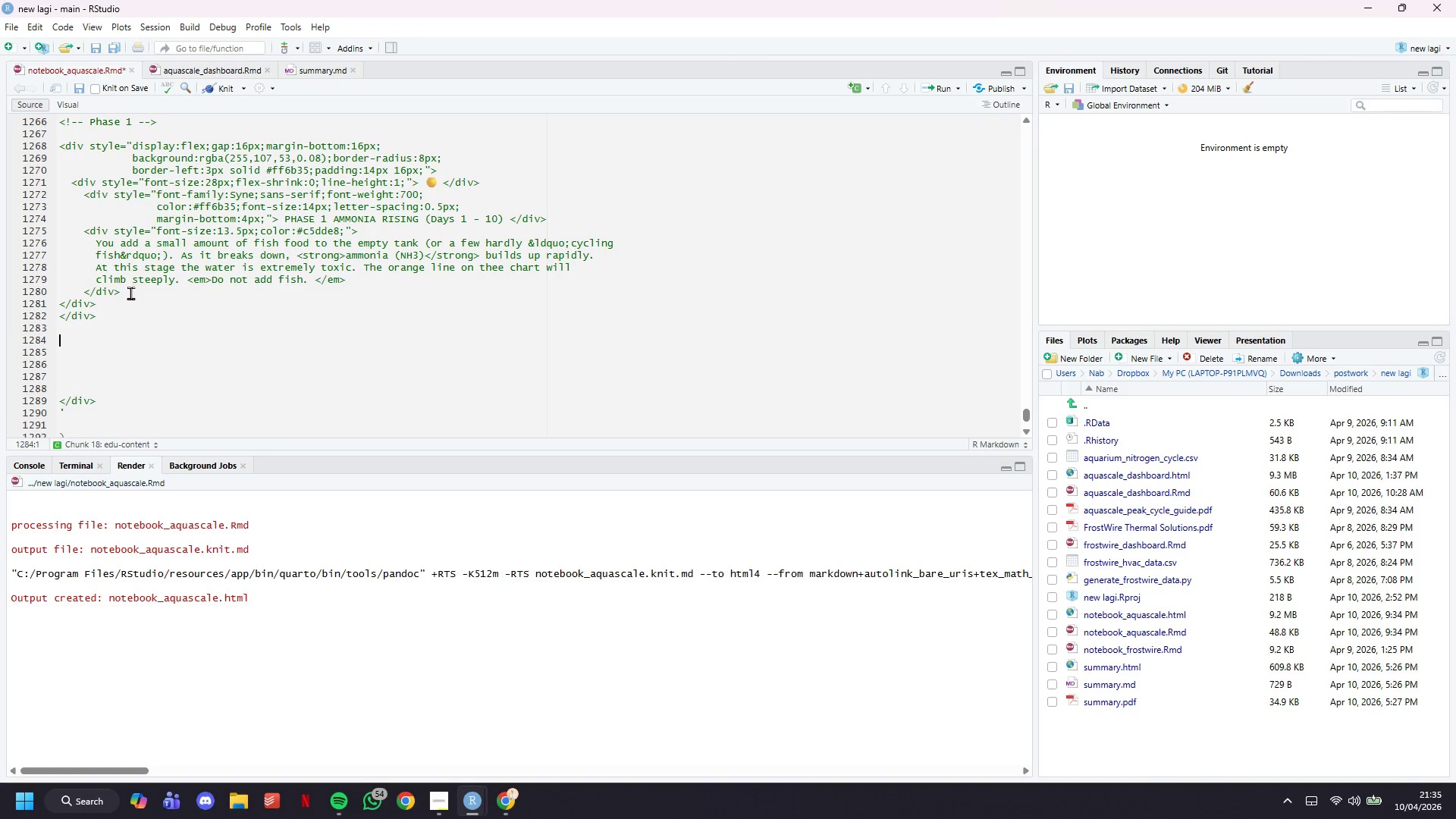 
left_click_drag(start_coordinate=[128, 314], to_coordinate=[8, 127])
 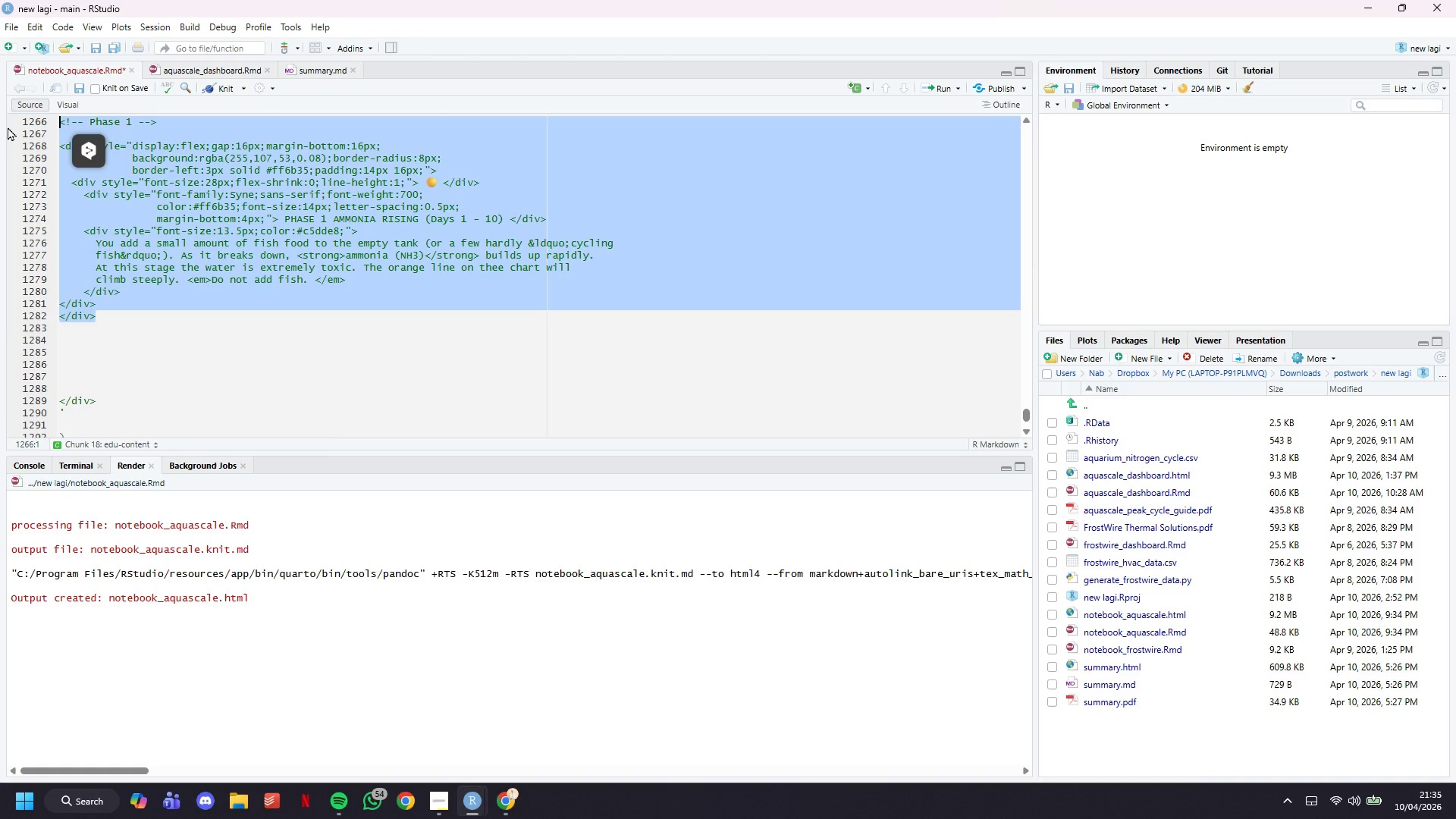 
key(Control+C)
 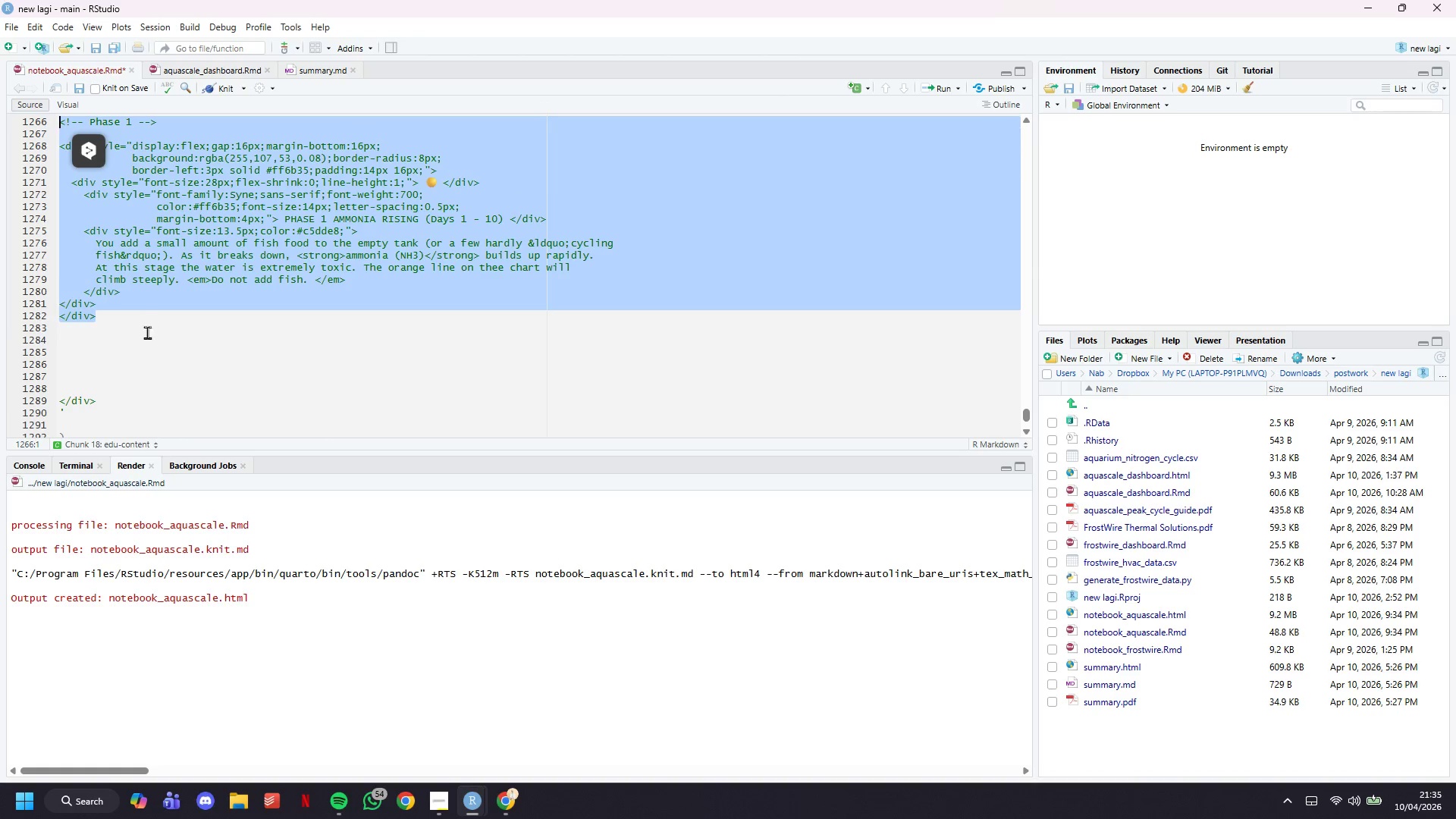 
left_click([146, 340])
 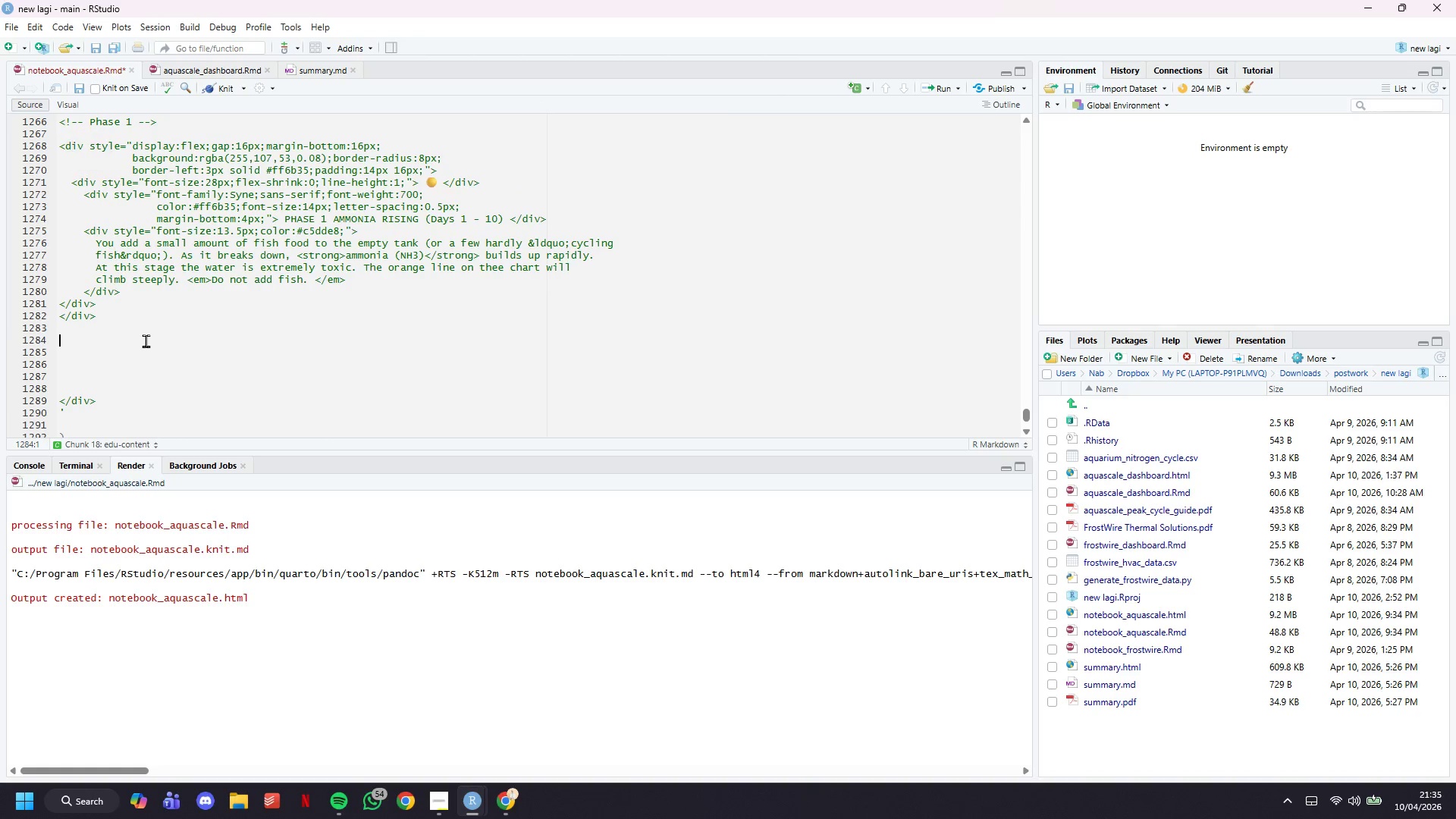 
key(Control+V)
 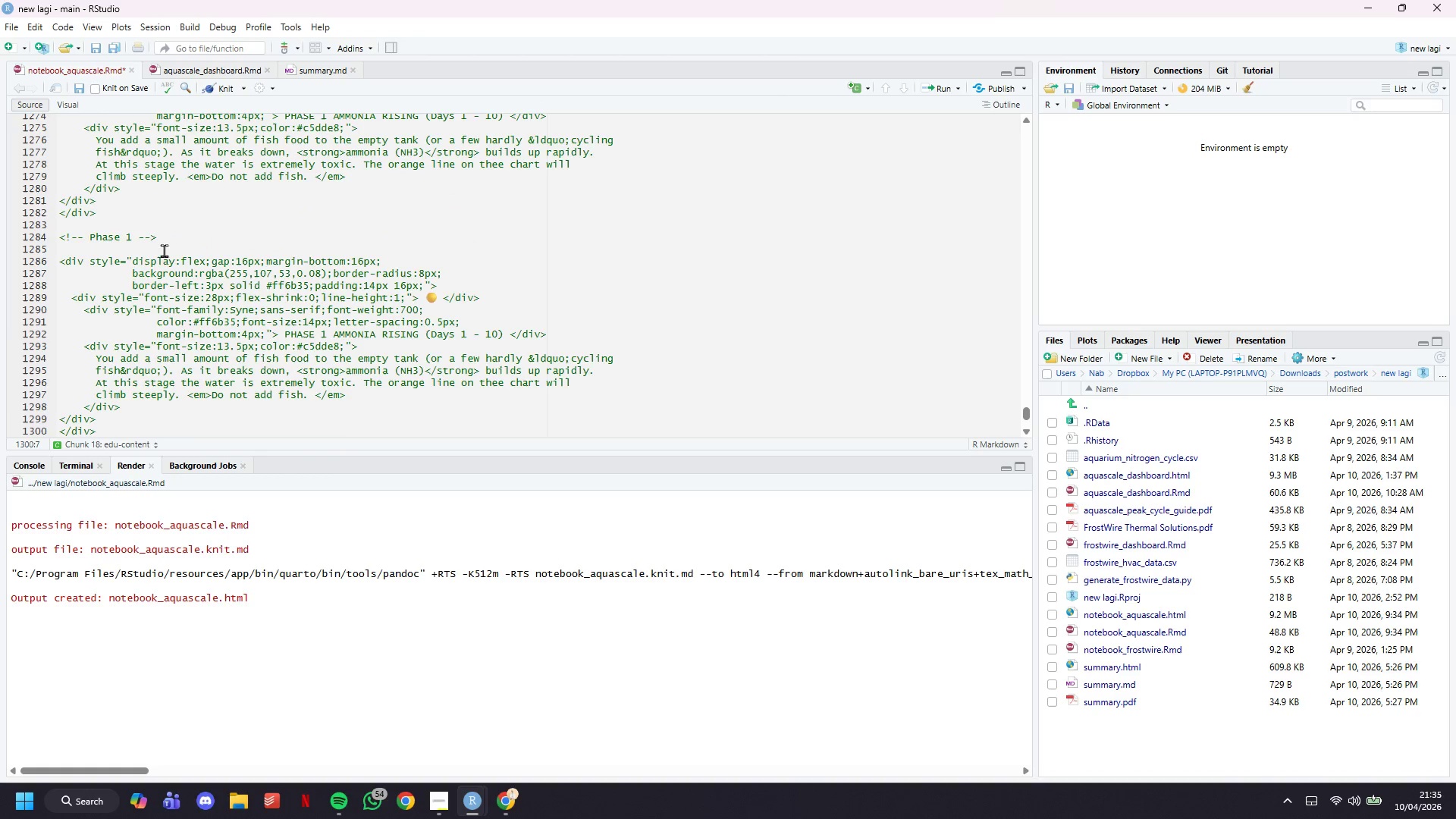 
left_click([174, 235])
 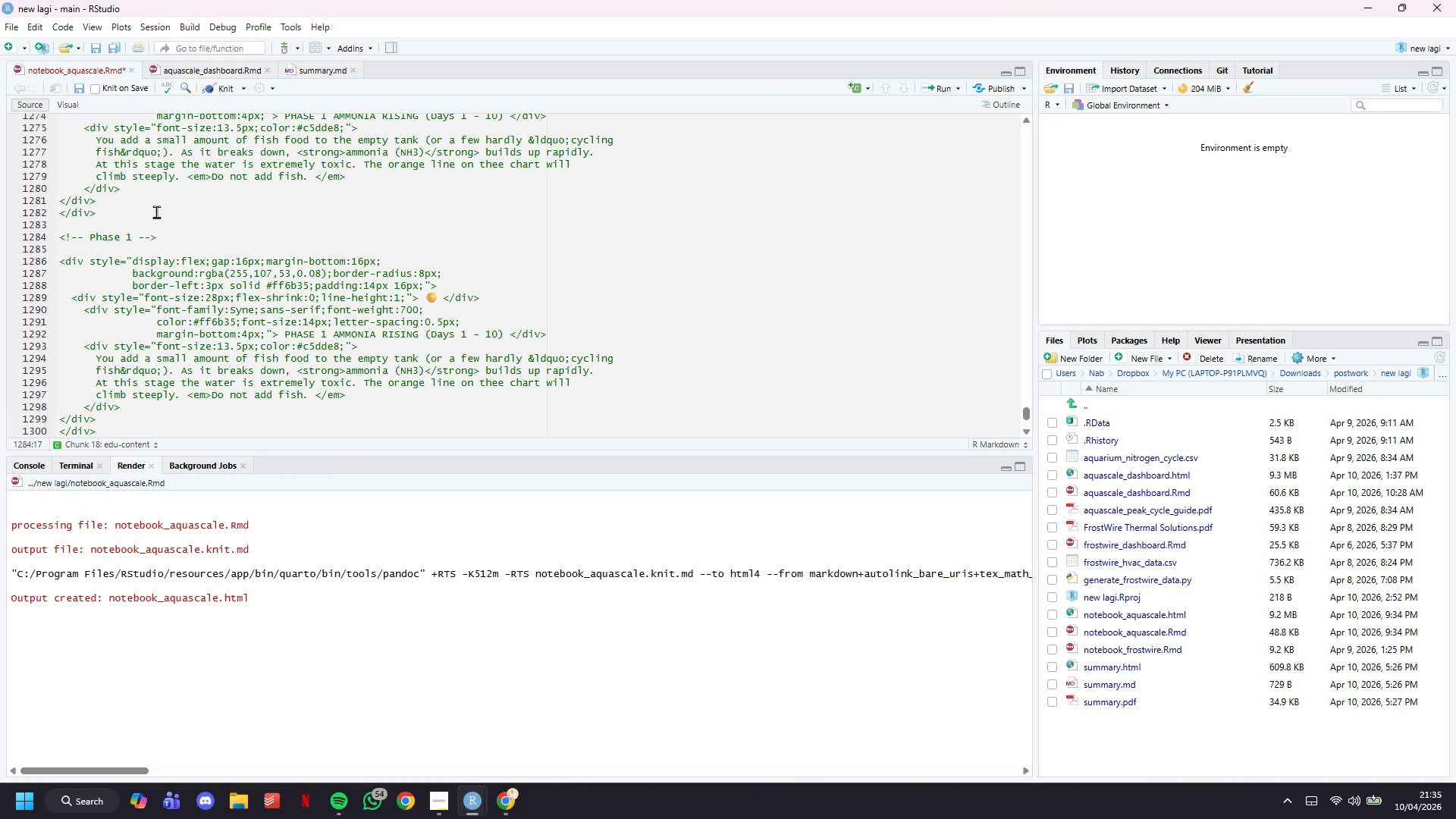 
hold_key(key=ArrowLeft, duration=0.62)
 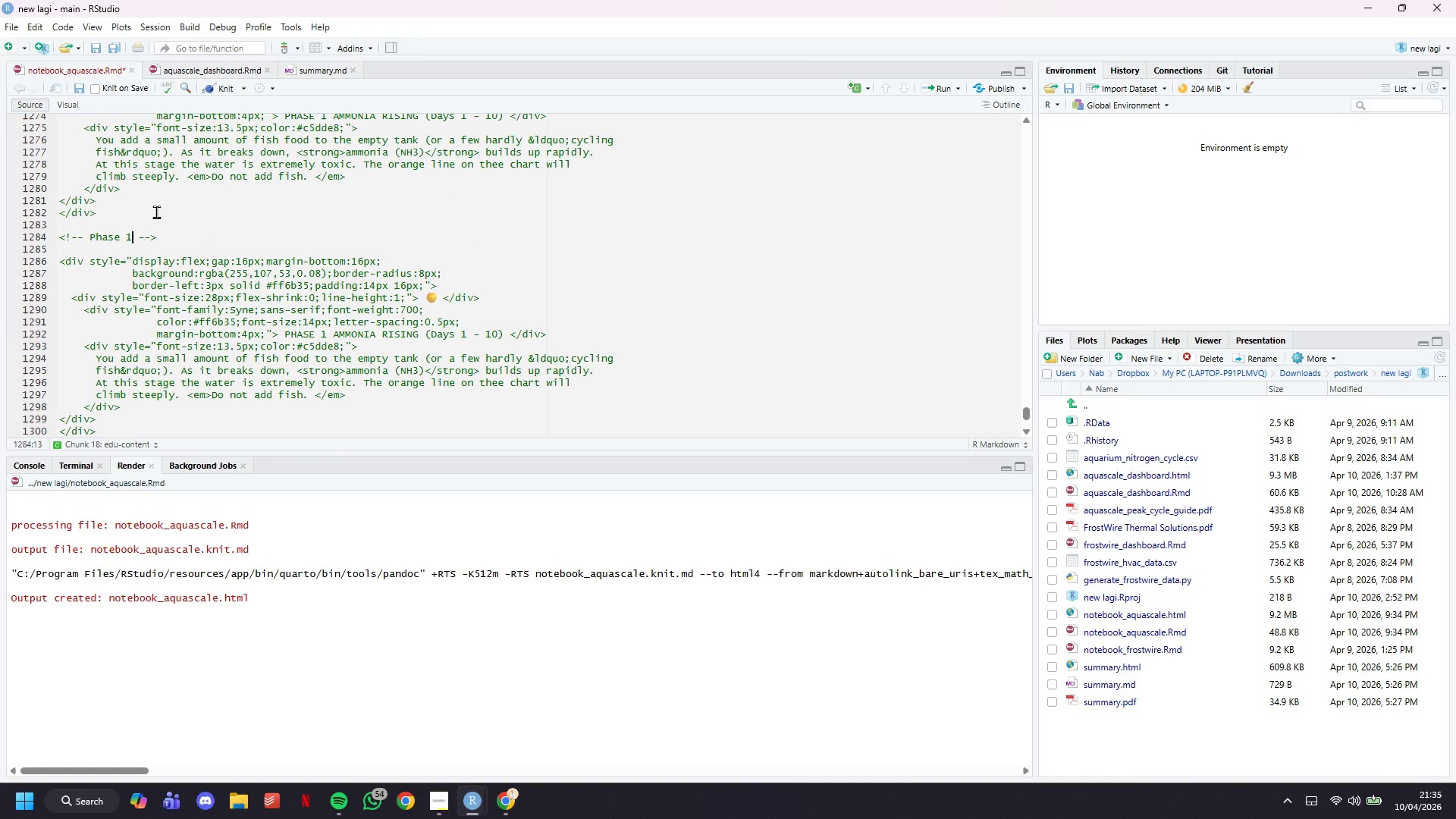 
key(ArrowRight)
 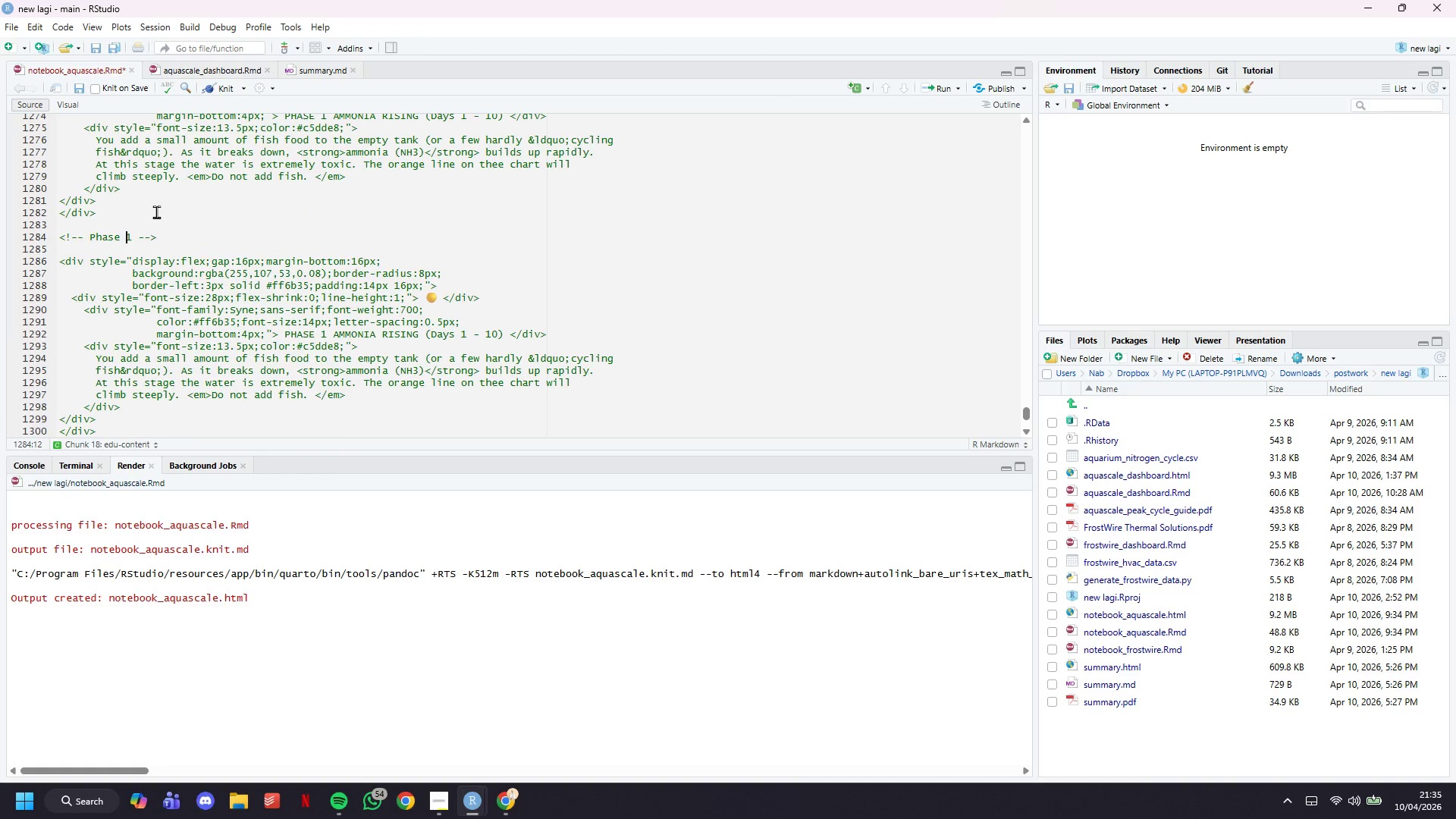 
key(ArrowRight)
 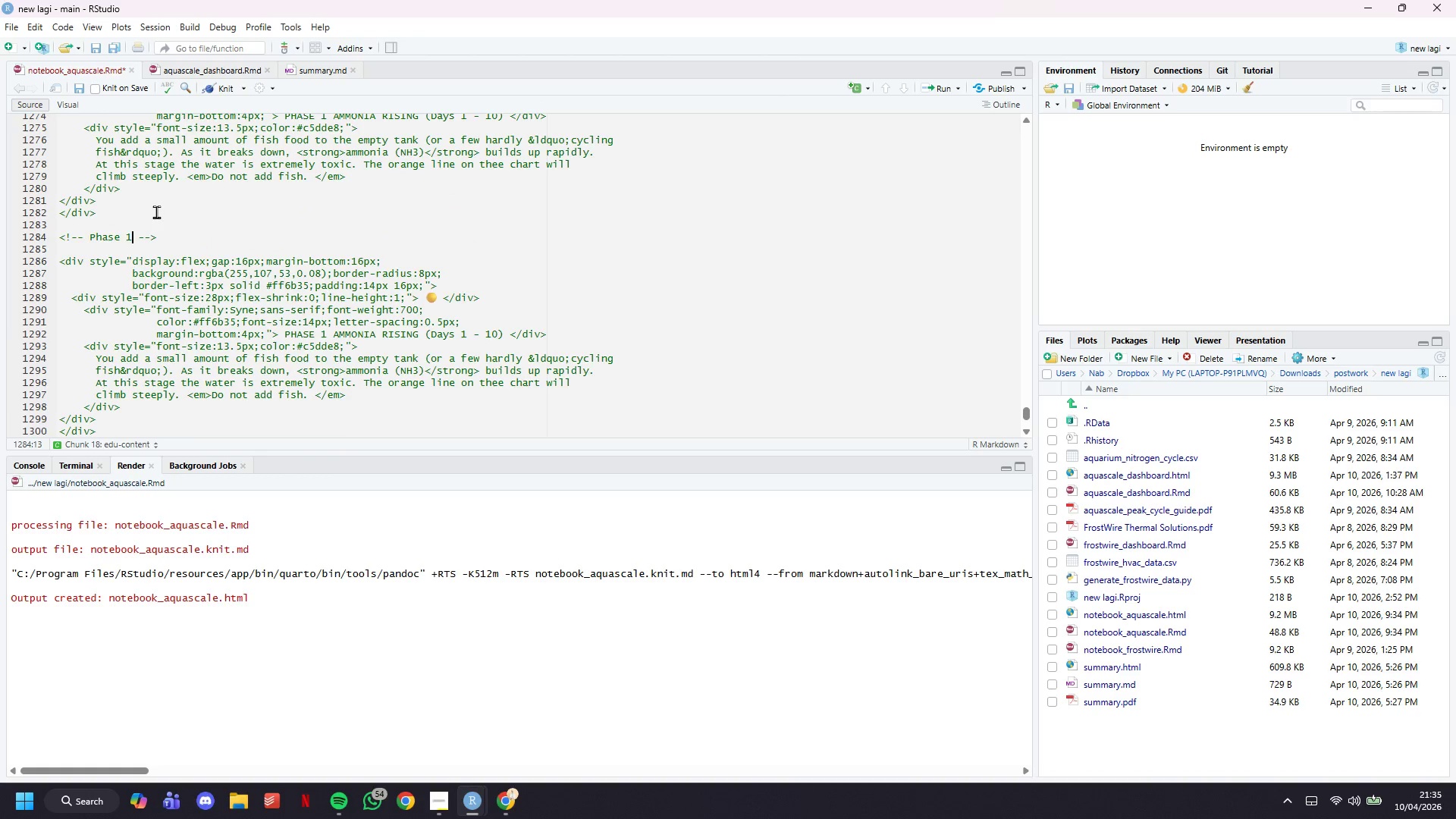 
key(Backspace)
 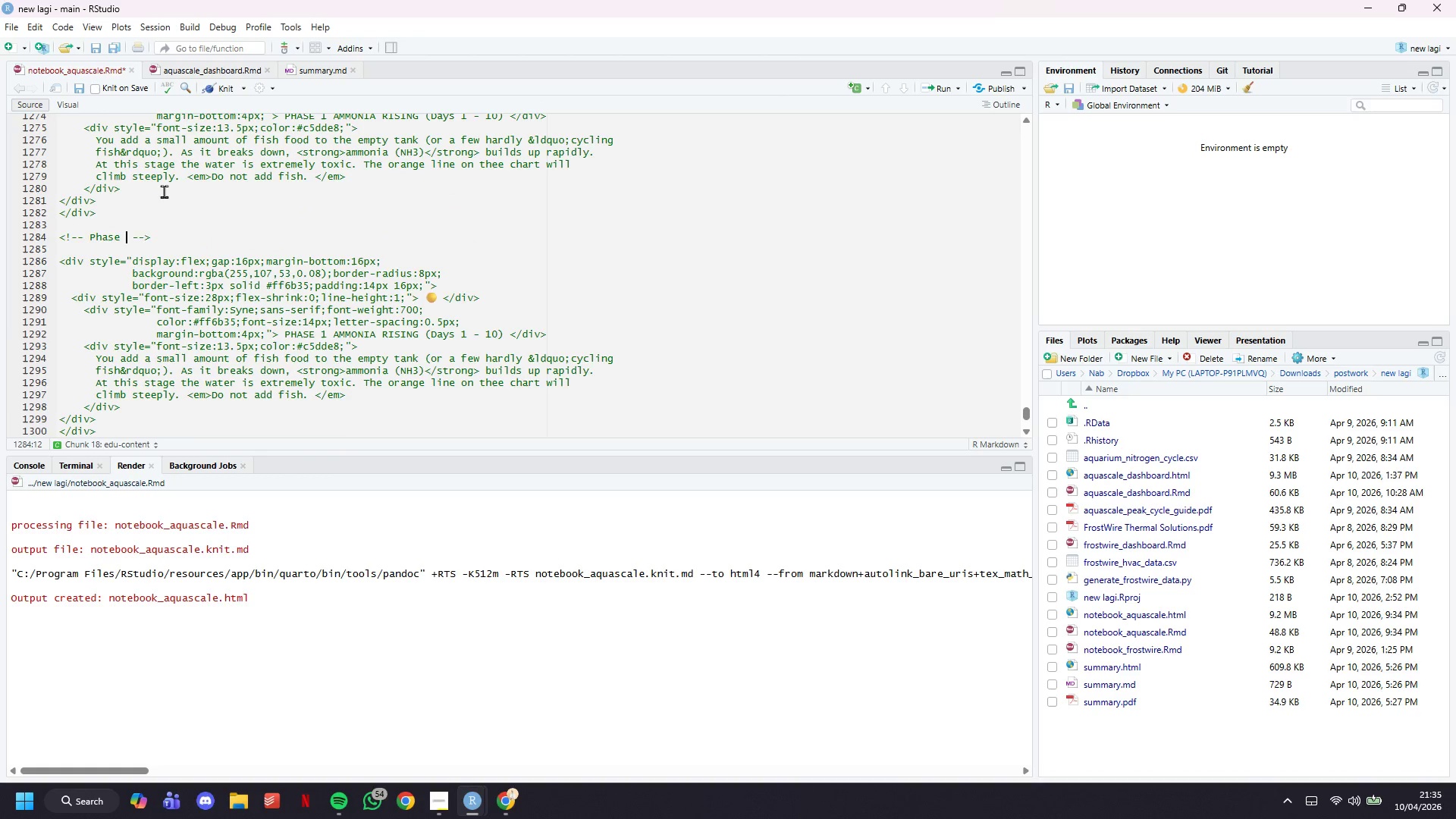 
key(2)
 